 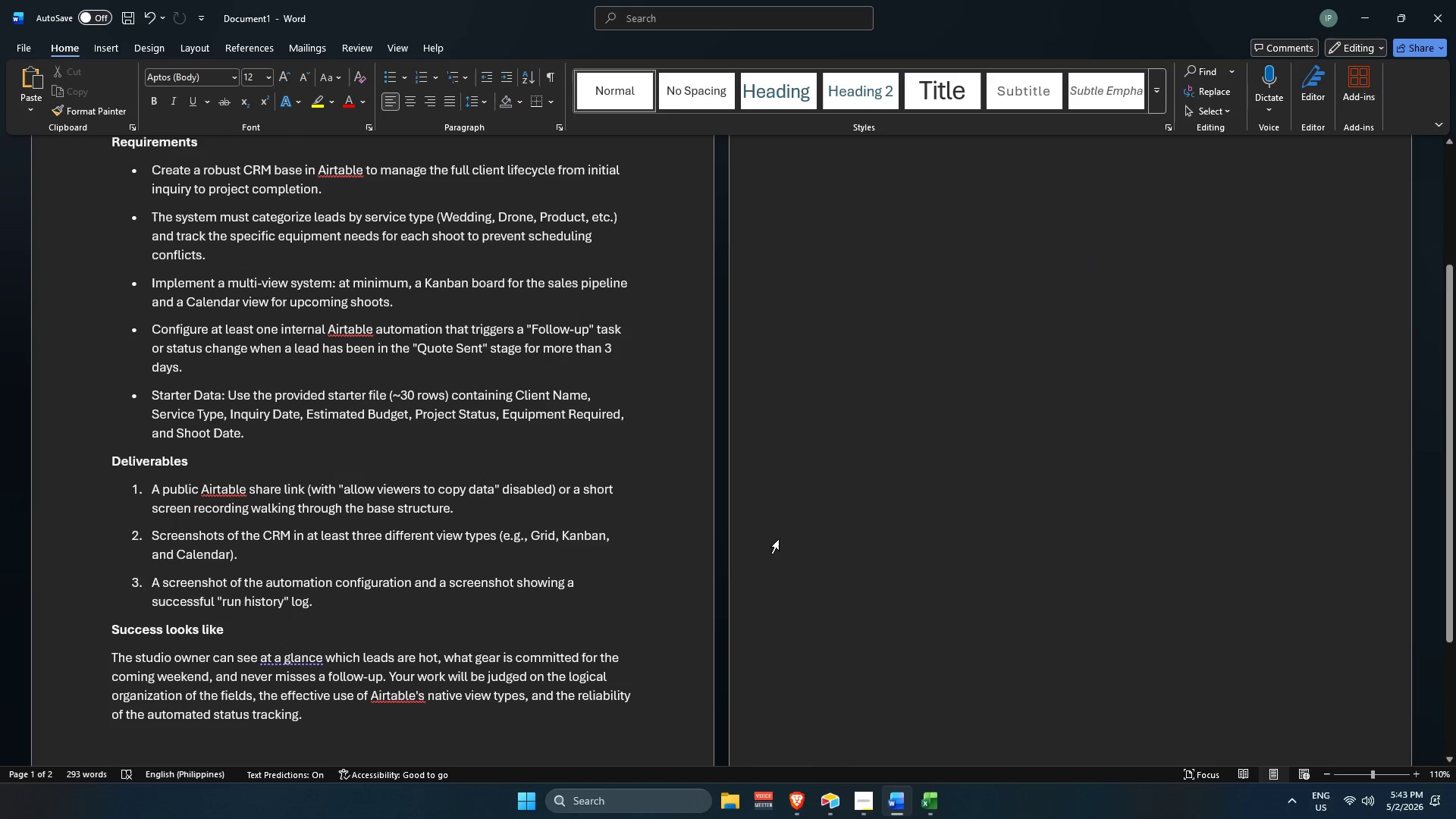 
scroll: coordinate [779, 539], scroll_direction: up, amount: 1.0
 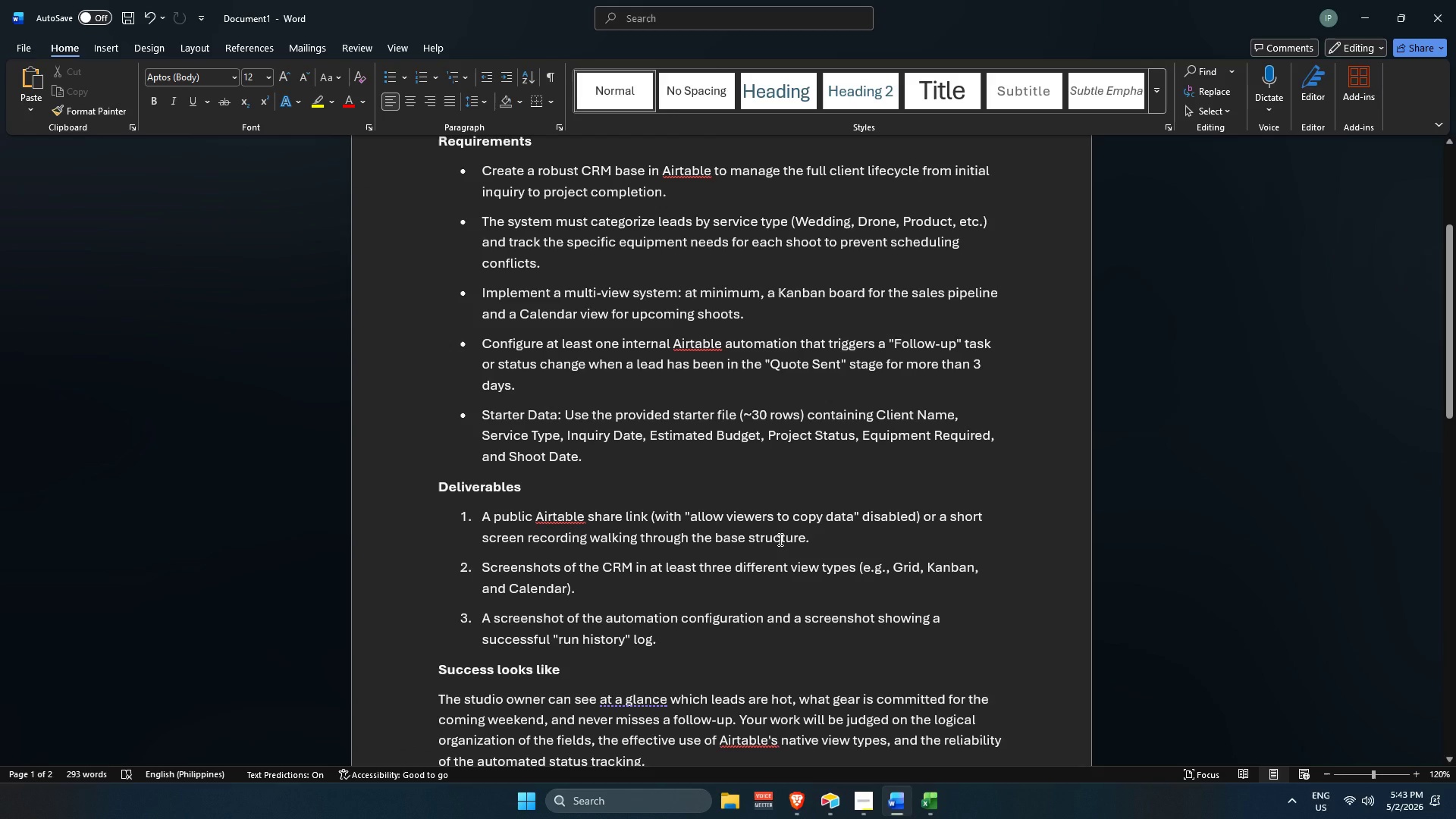 
hold_key(key=ControlLeft, duration=0.55)
scroll: coordinate [777, 540], scroll_direction: down, amount: 1.0
 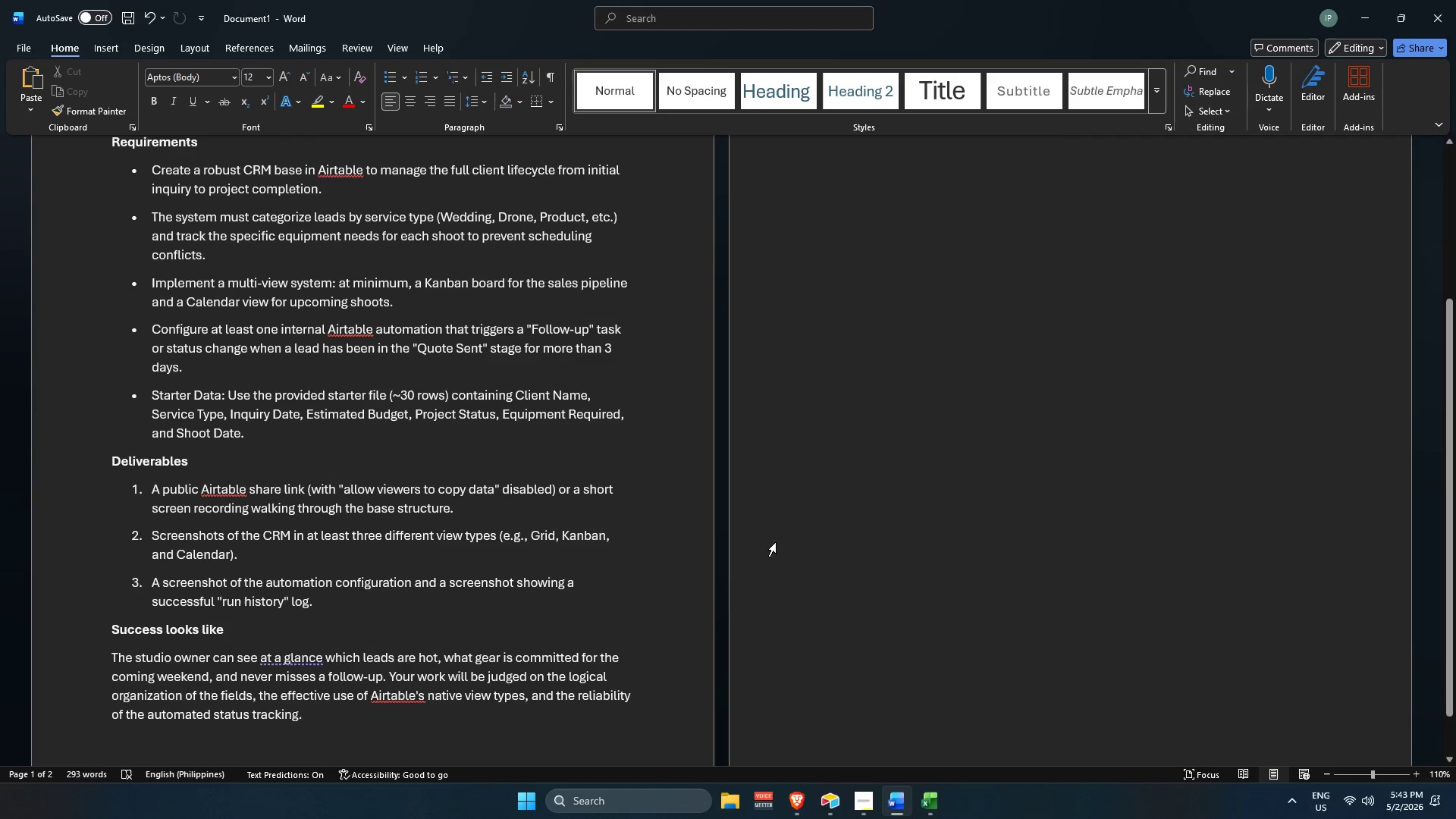 
hold_key(key=ControlLeft, duration=0.61)
scroll: coordinate [775, 542], scroll_direction: up, amount: 2.0
 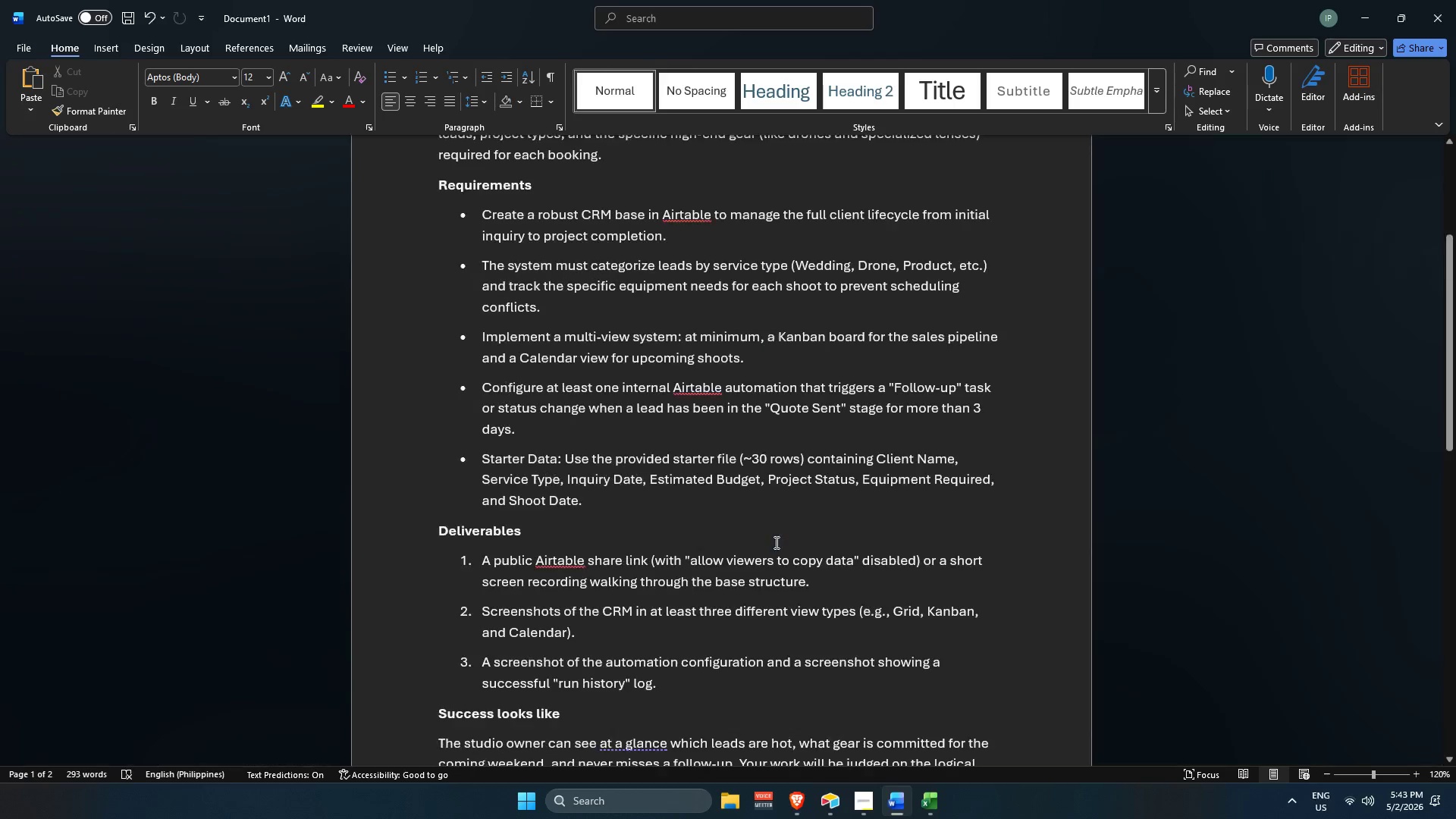 
key(Alt+AltLeft)
 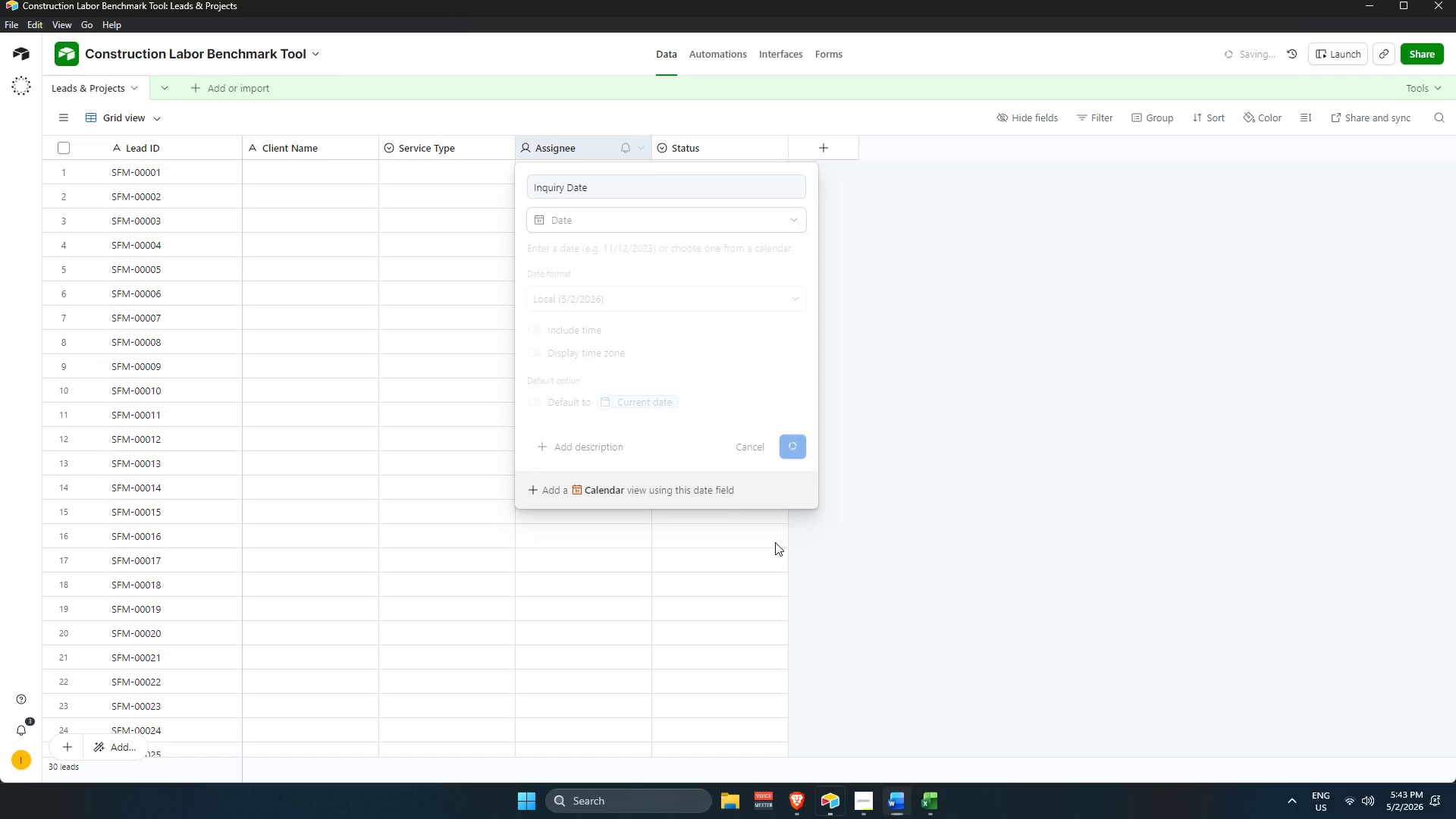 
key(Alt+Tab)
 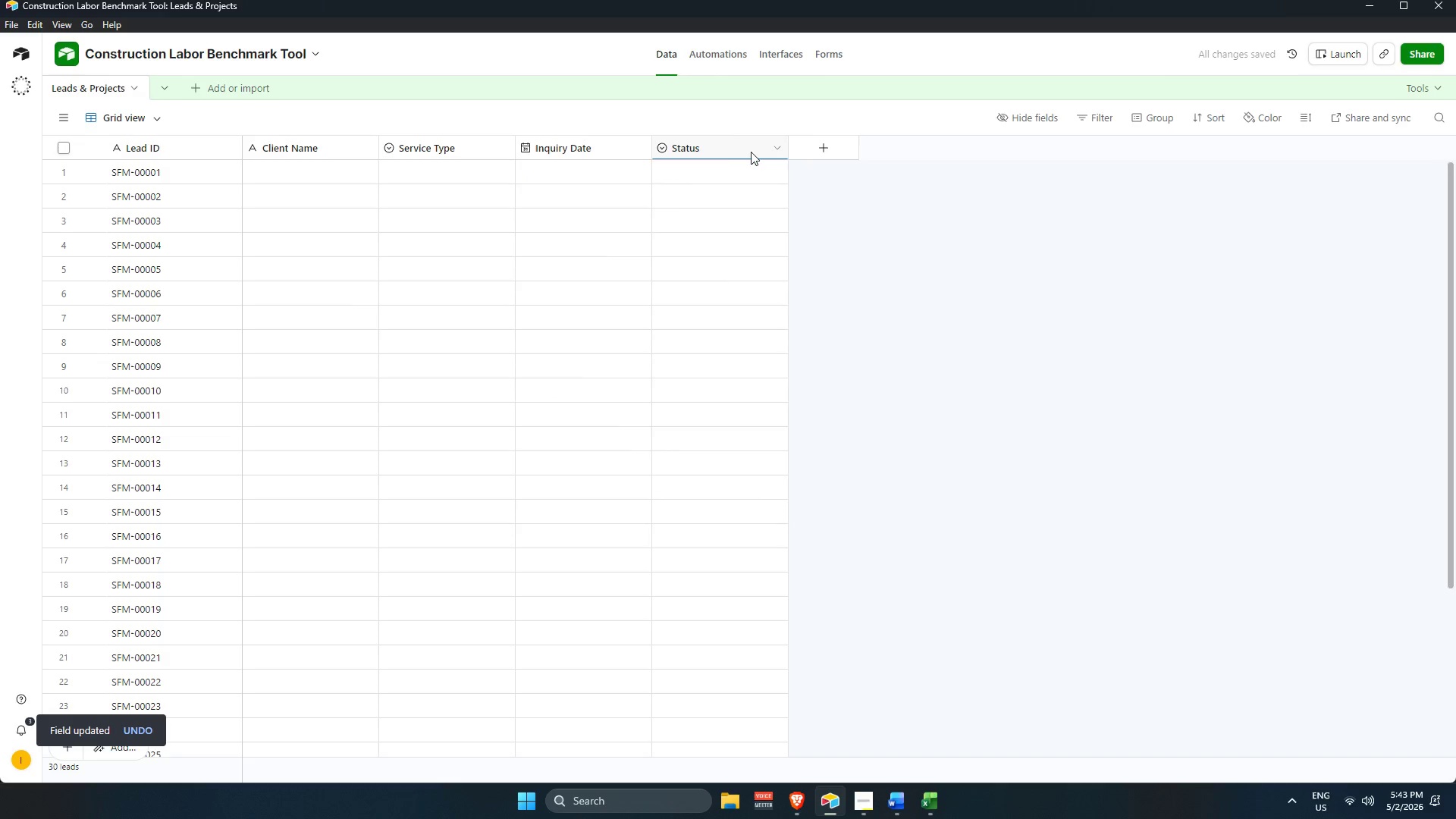 
double_click([744, 146])
 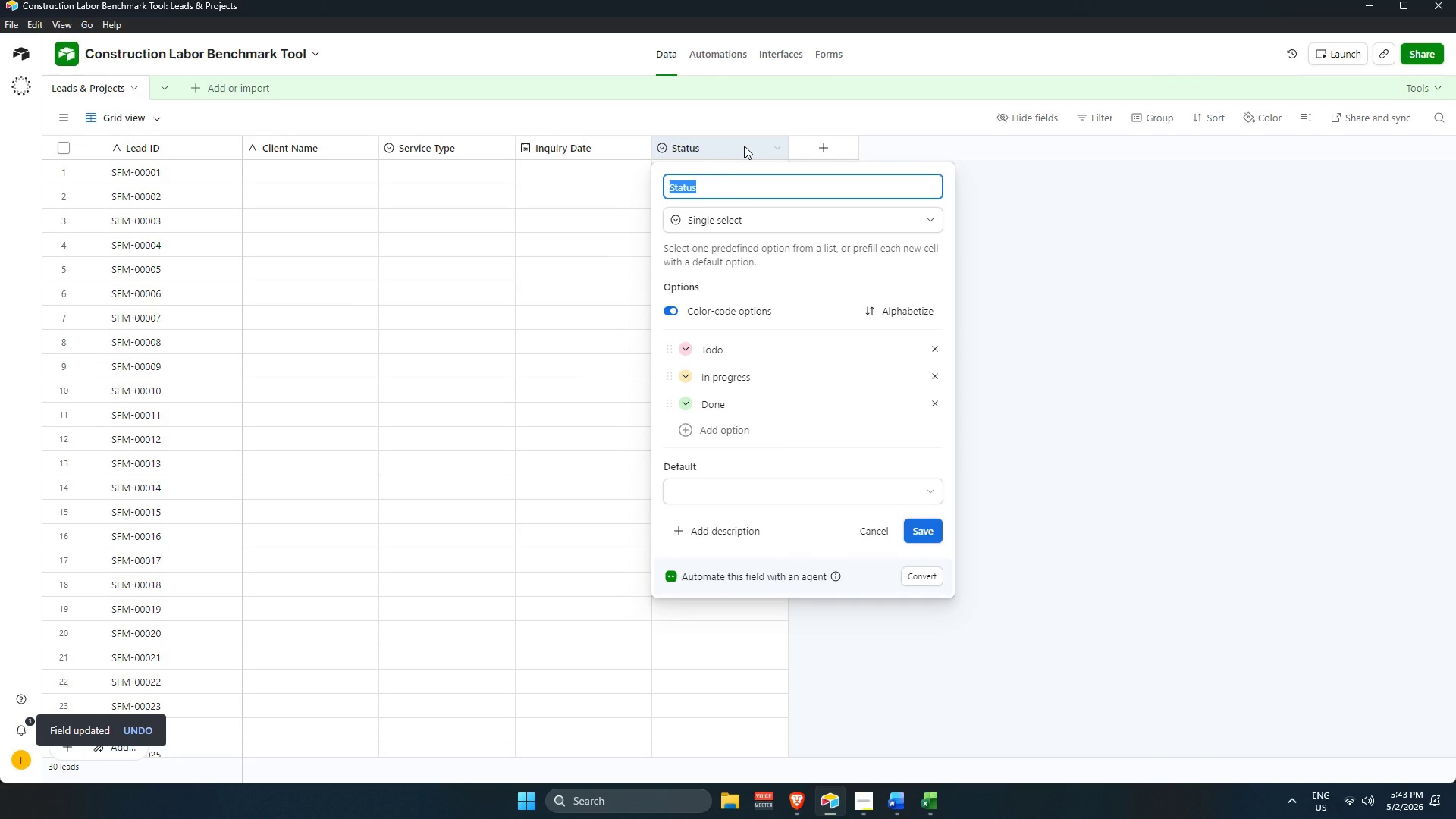 
key(Backspace)
type(cu)
key(Backspace)
key(Backspace)
key(Backspace)
type(Estimated Budget)
key(Tab)
 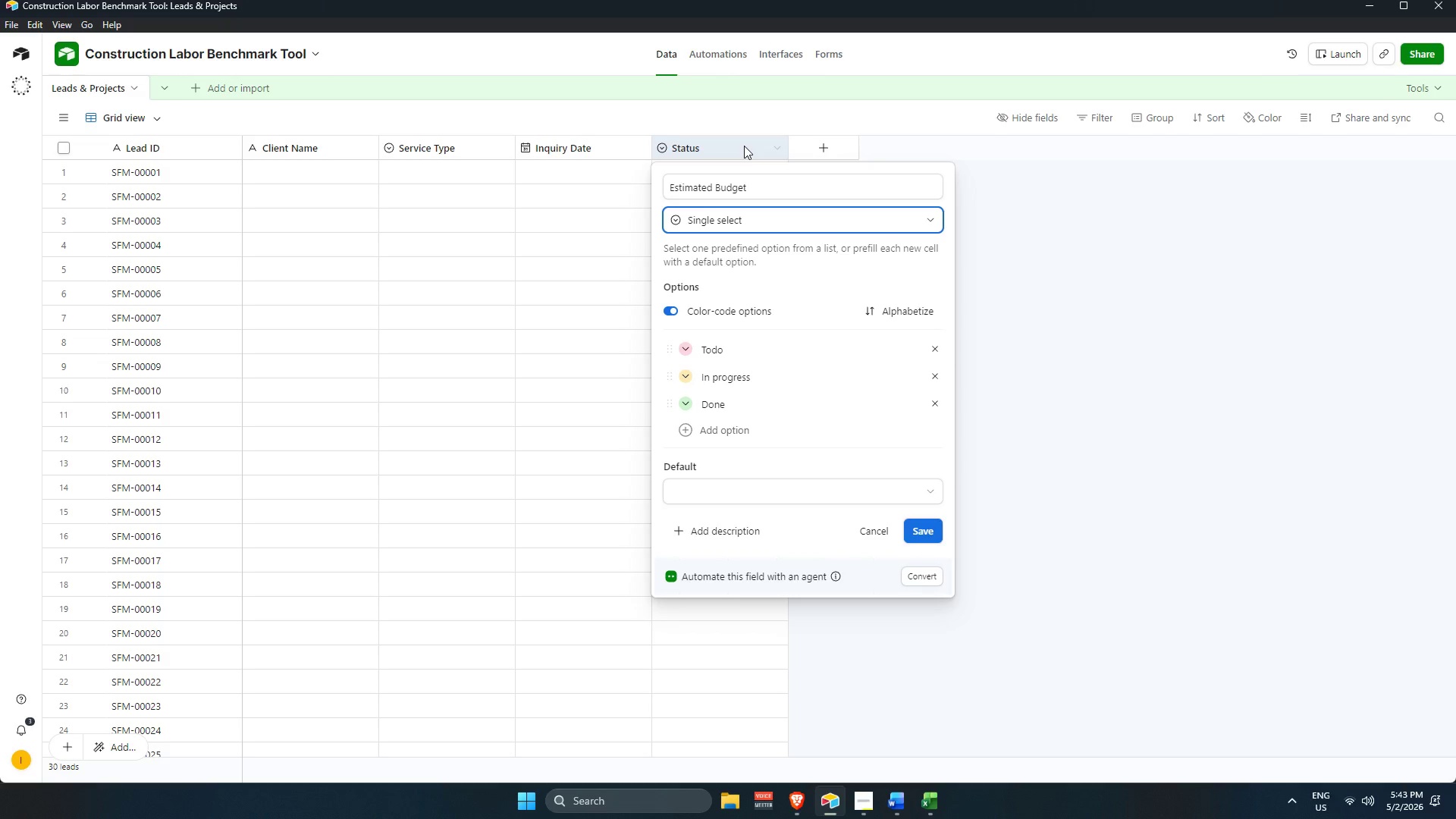 
double_click([935, 354])
 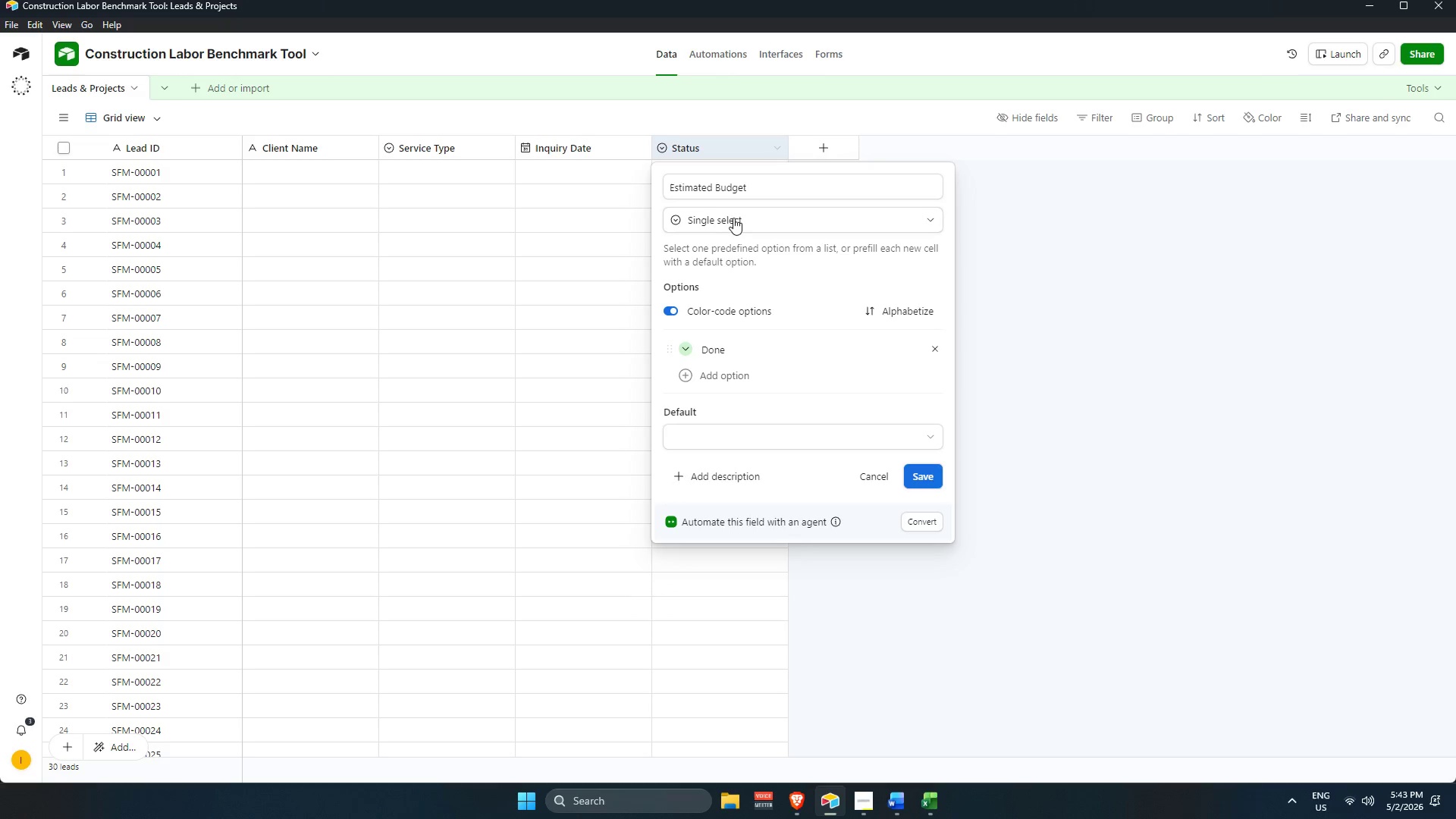 
left_click([736, 215])
 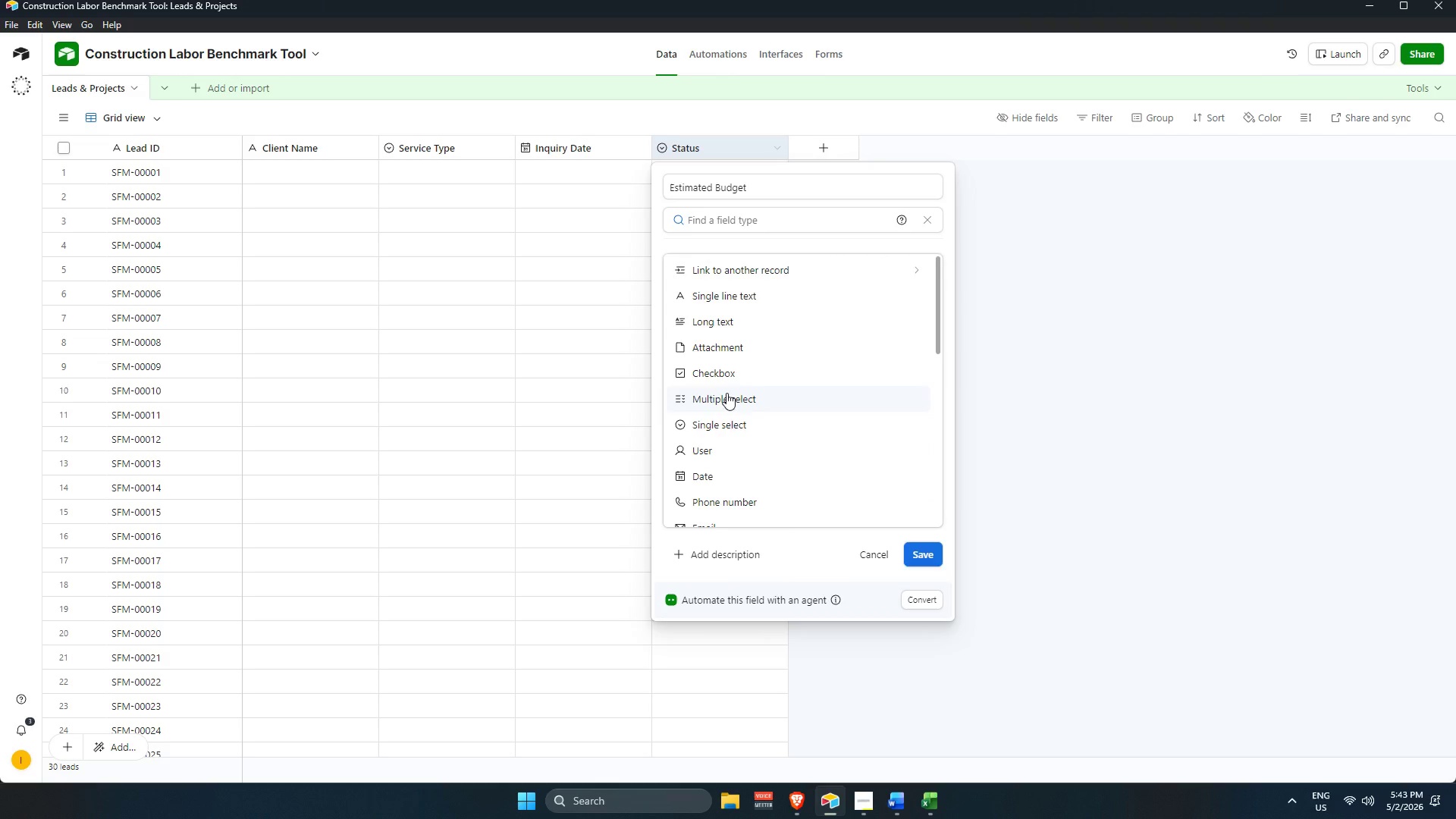 
type(curr)
 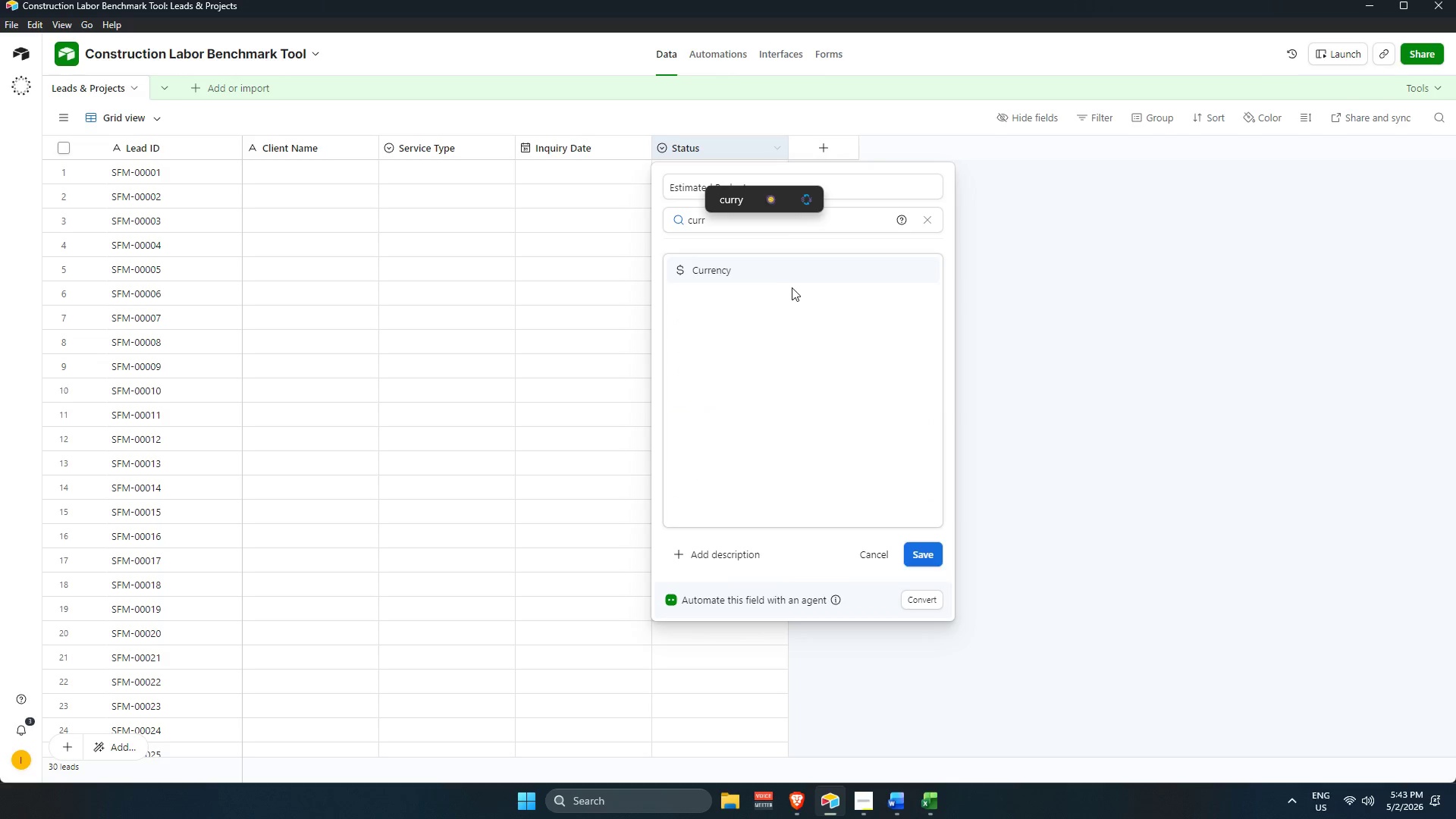 
left_click([800, 275])
 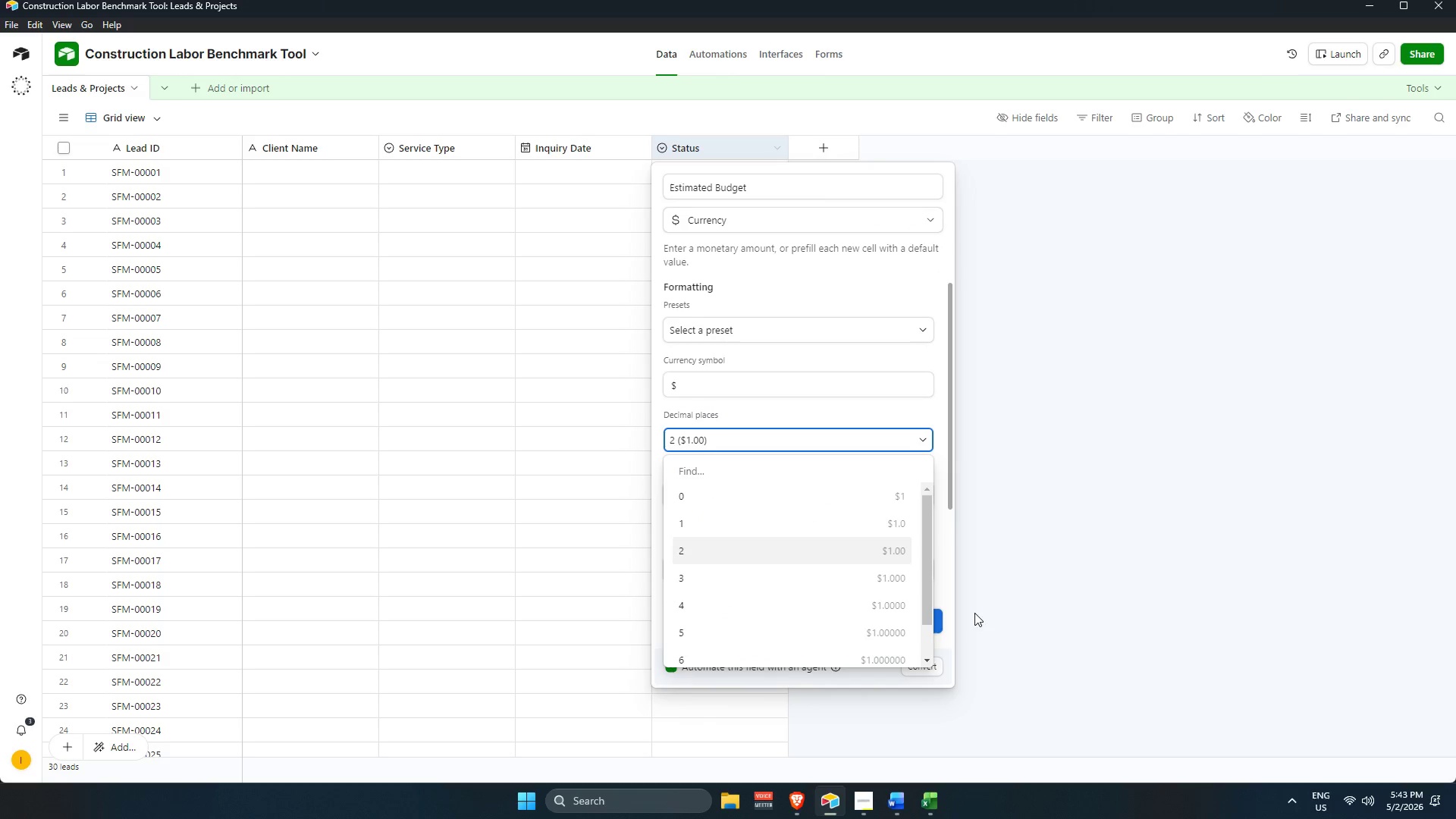 
left_click([876, 499])
 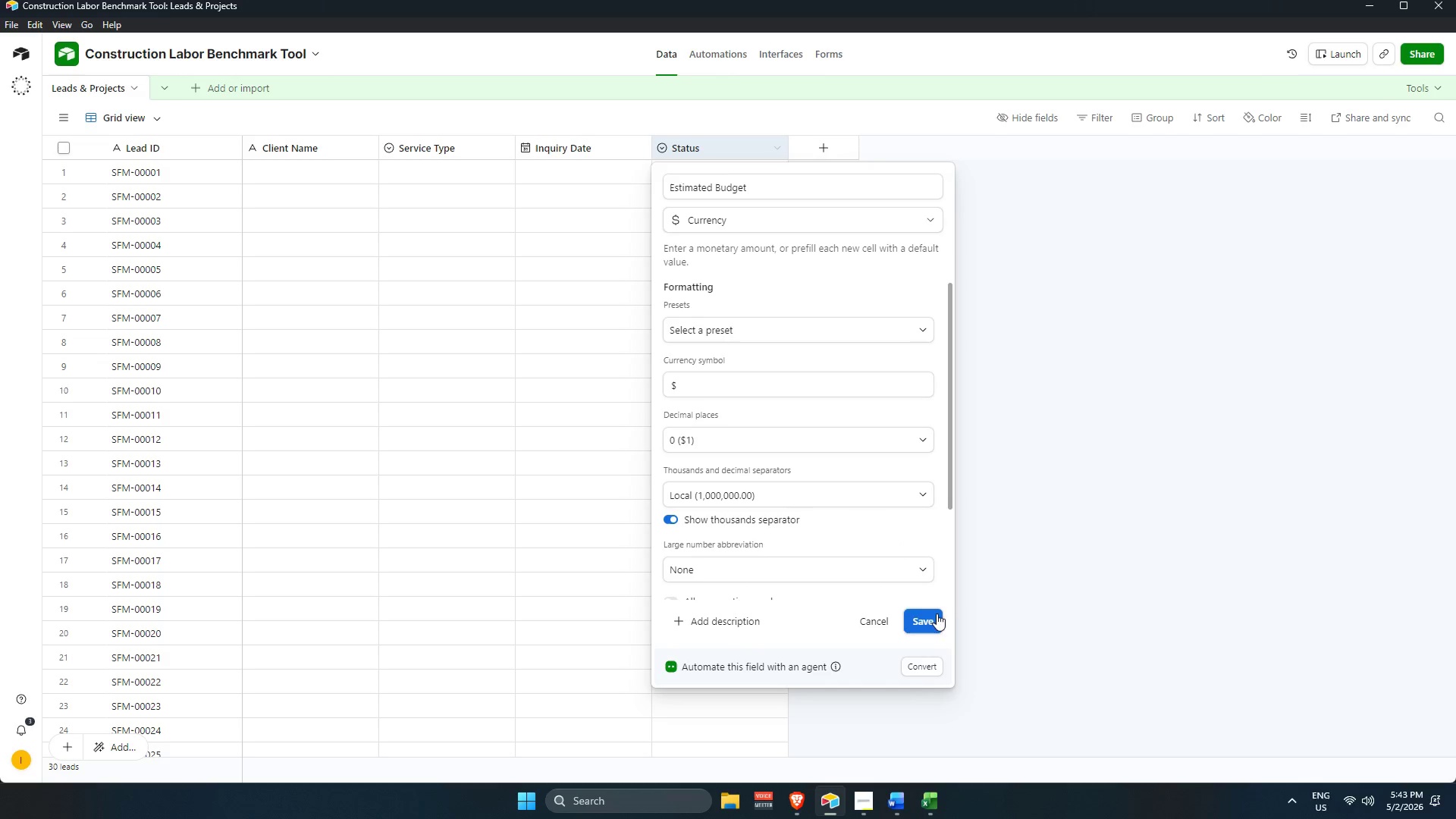 
left_click([926, 622])
 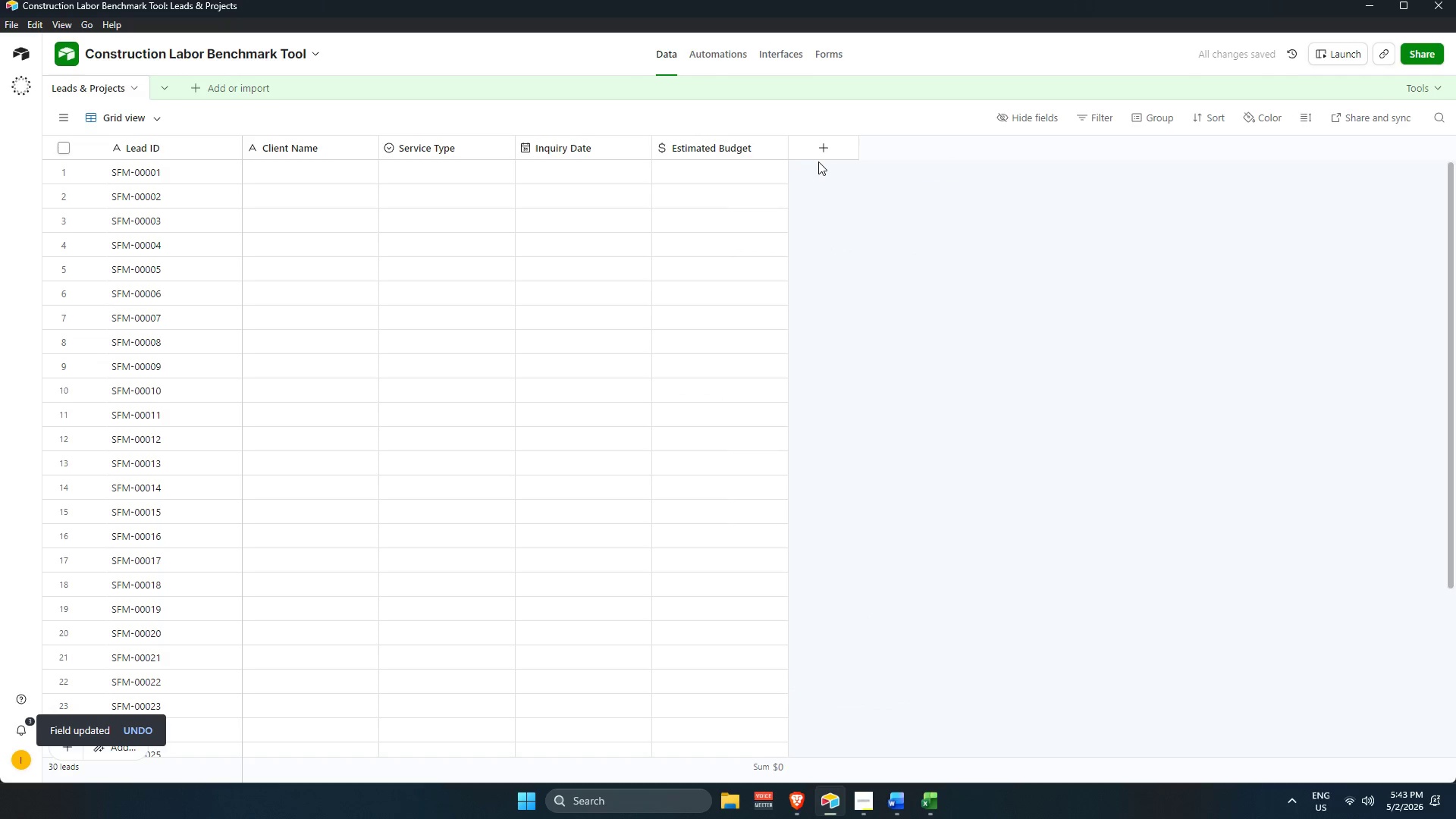 
double_click([738, 143])
 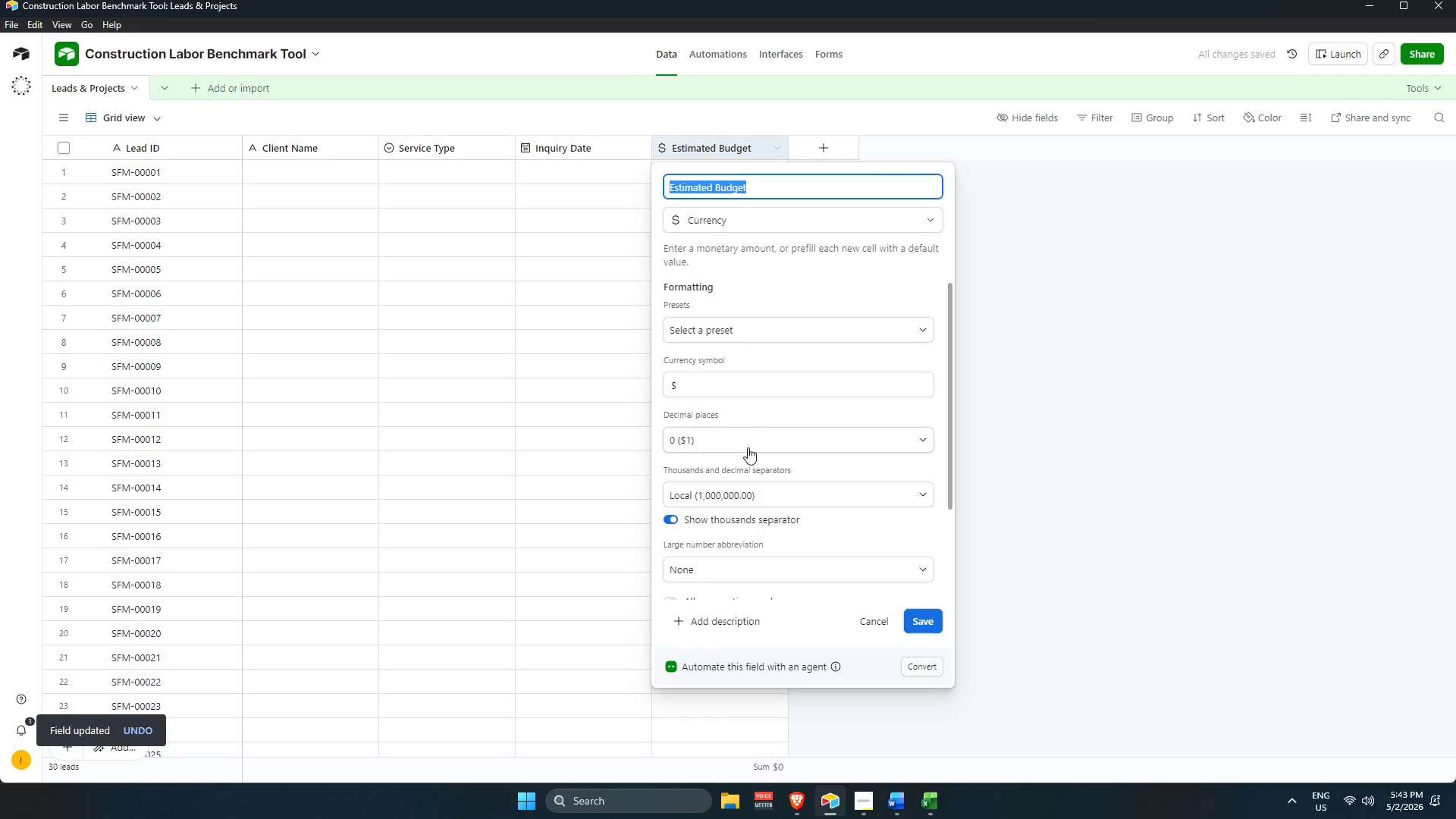 
left_click([747, 445])
 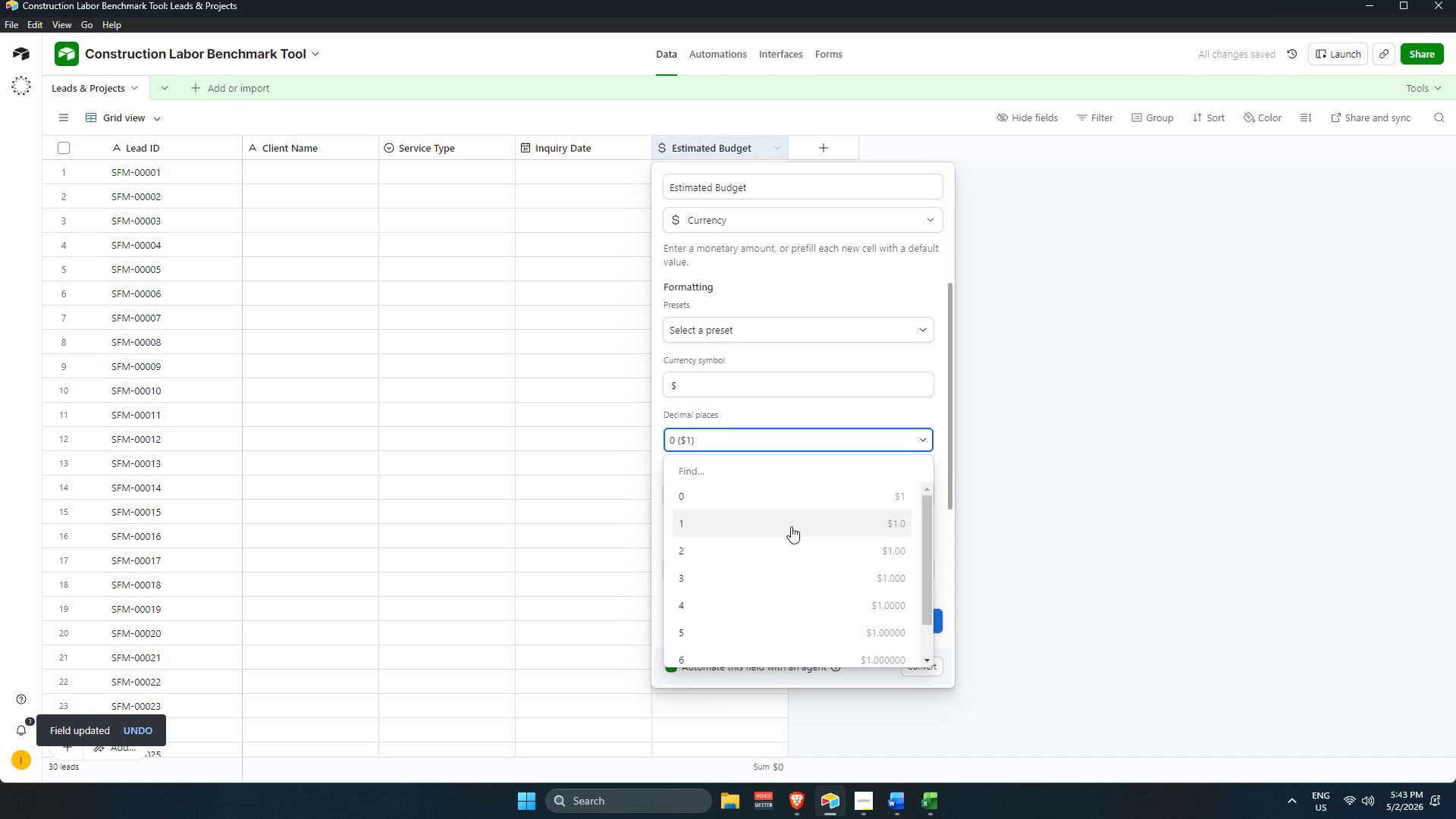 
left_click([832, 551])
 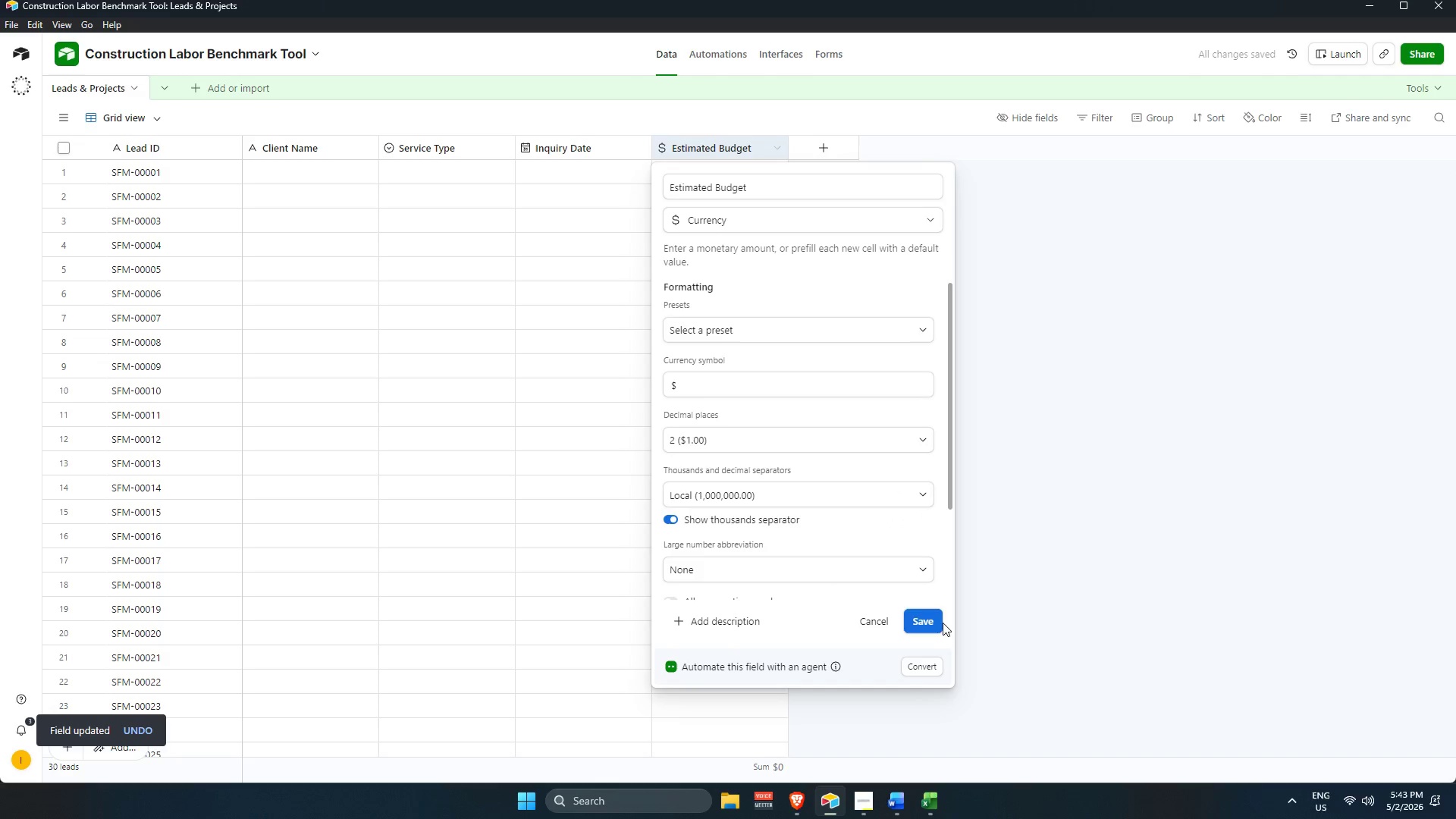 
left_click([933, 622])
 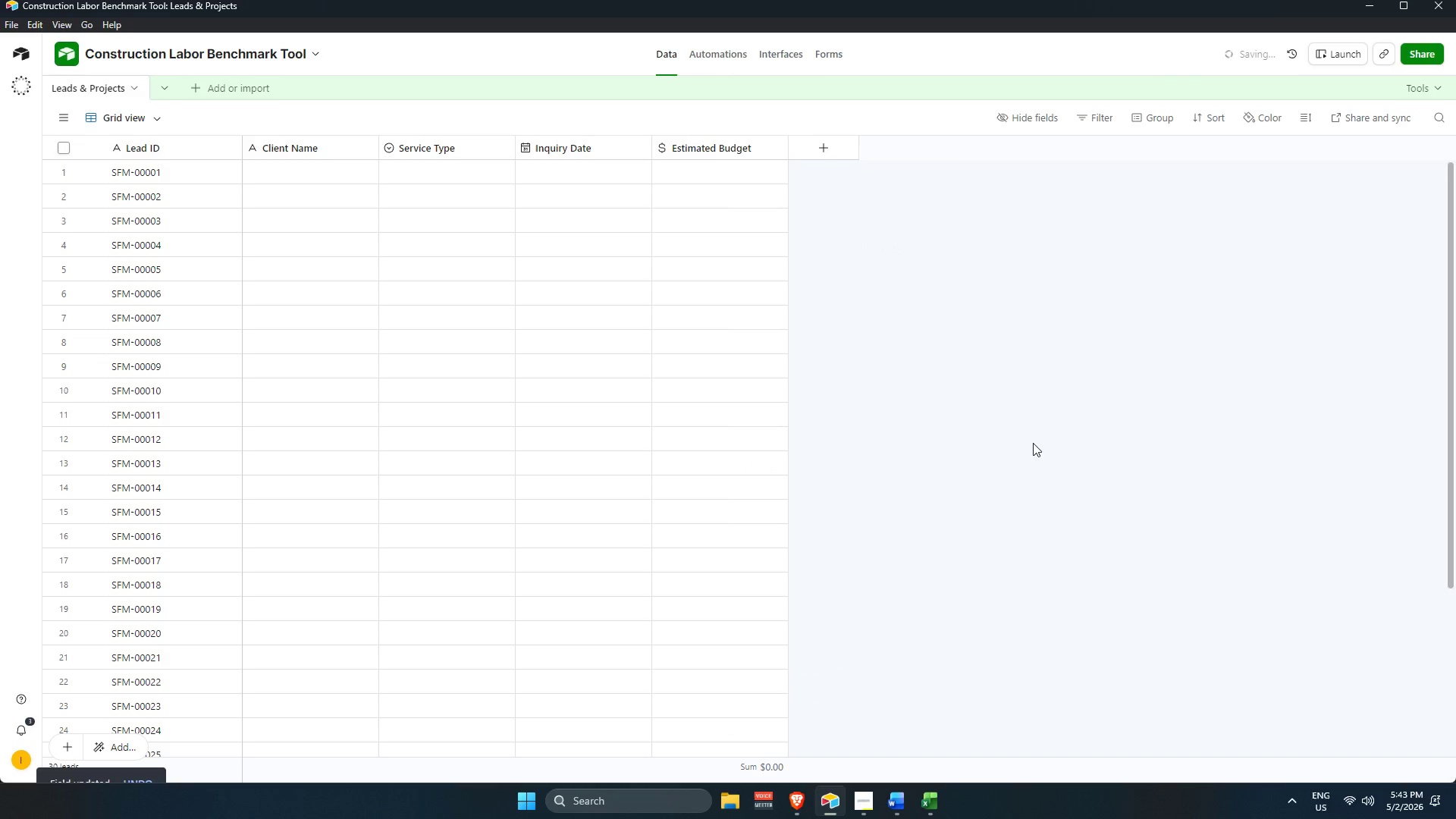 
left_click([1031, 443])
 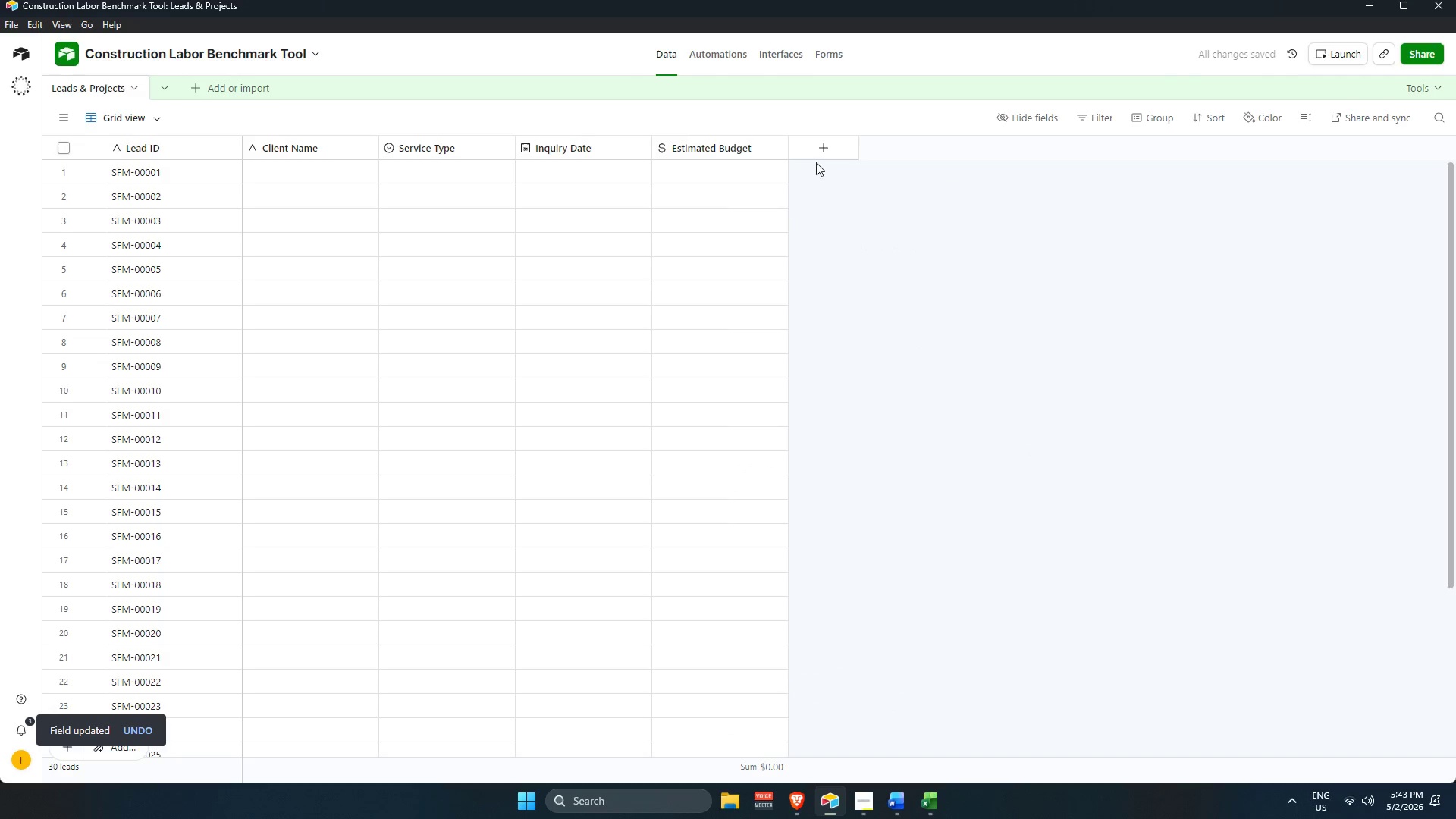 
left_click([821, 138])
 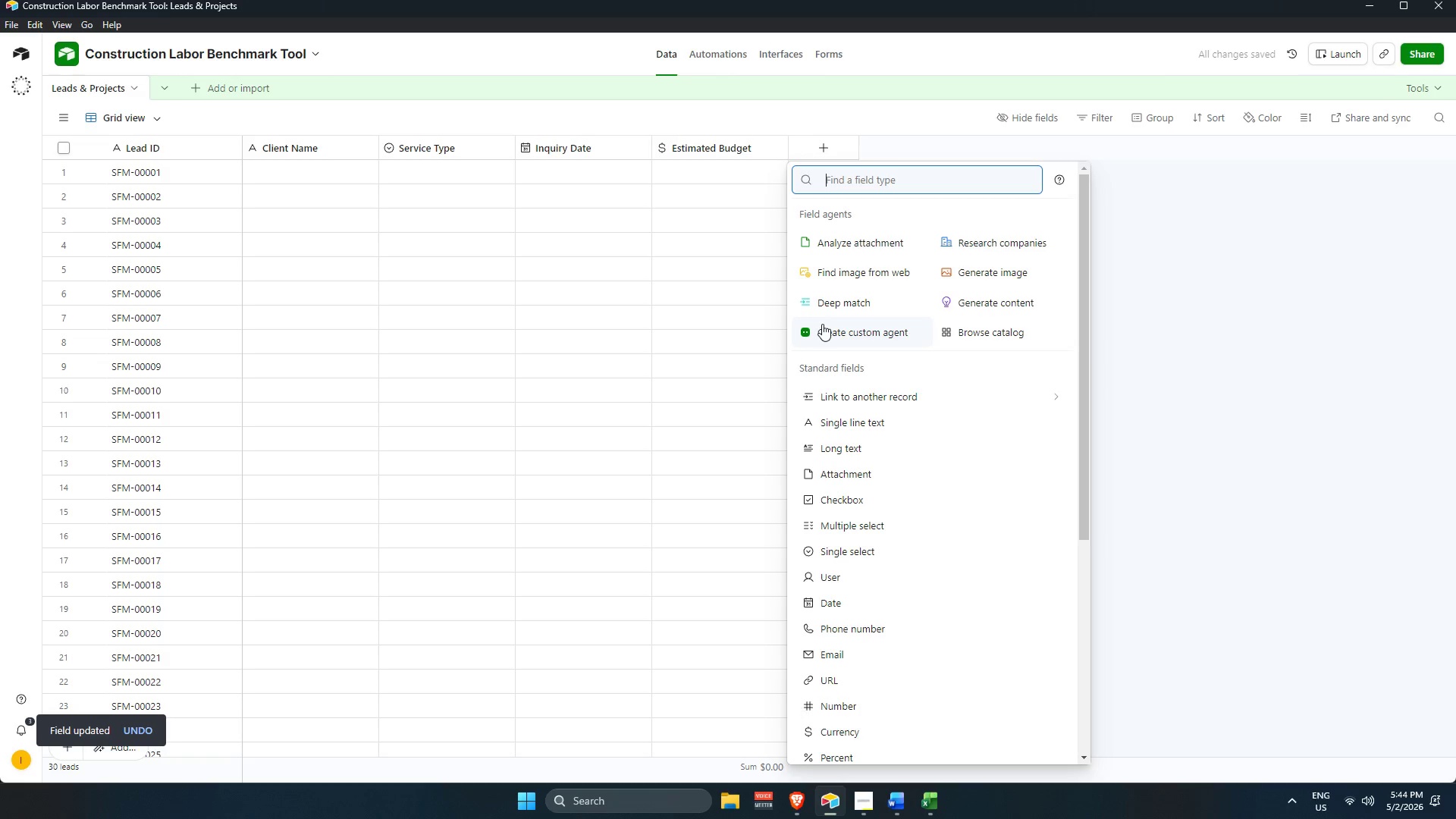 
wait(5.84)
 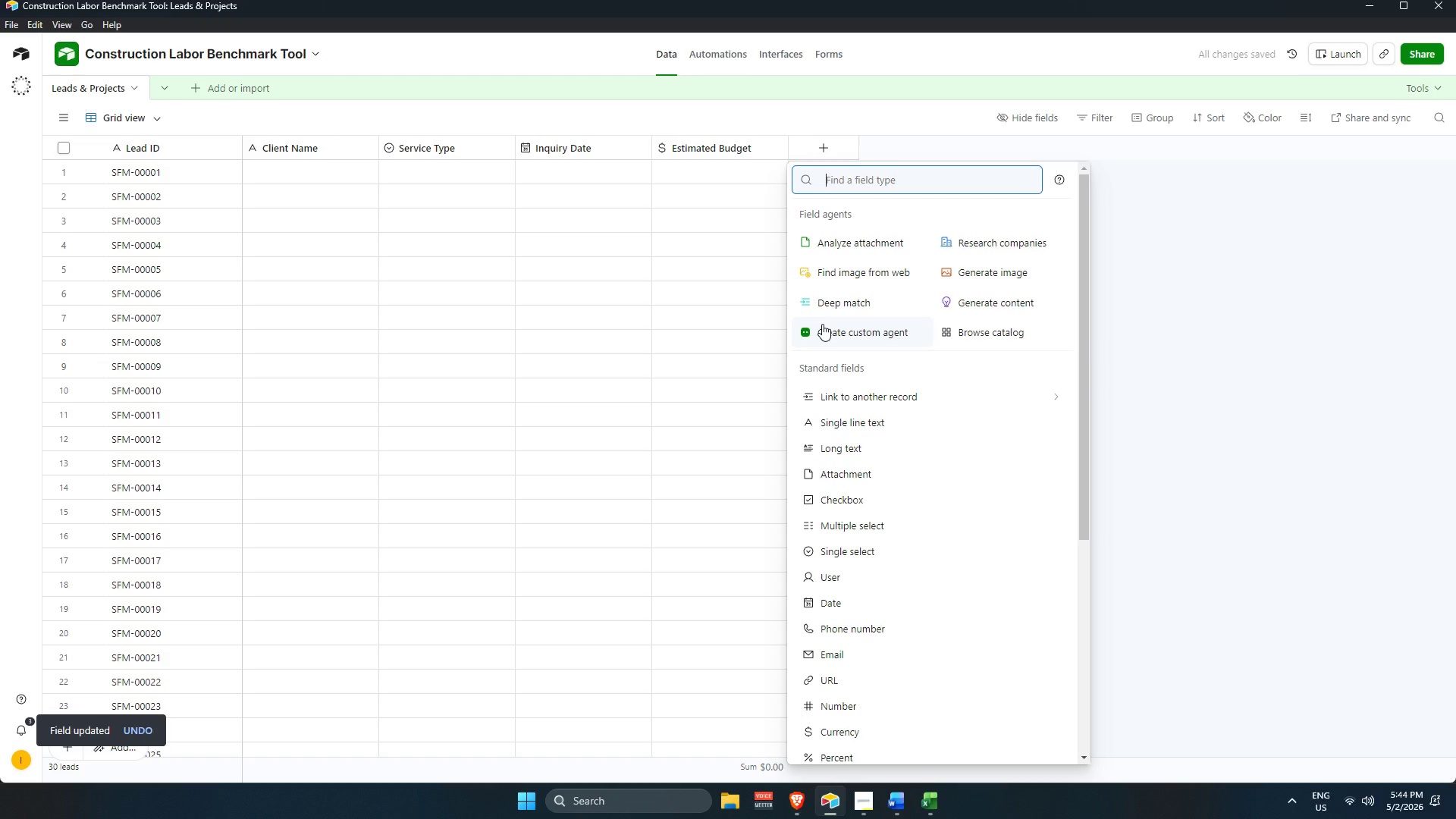 
type(sing)
 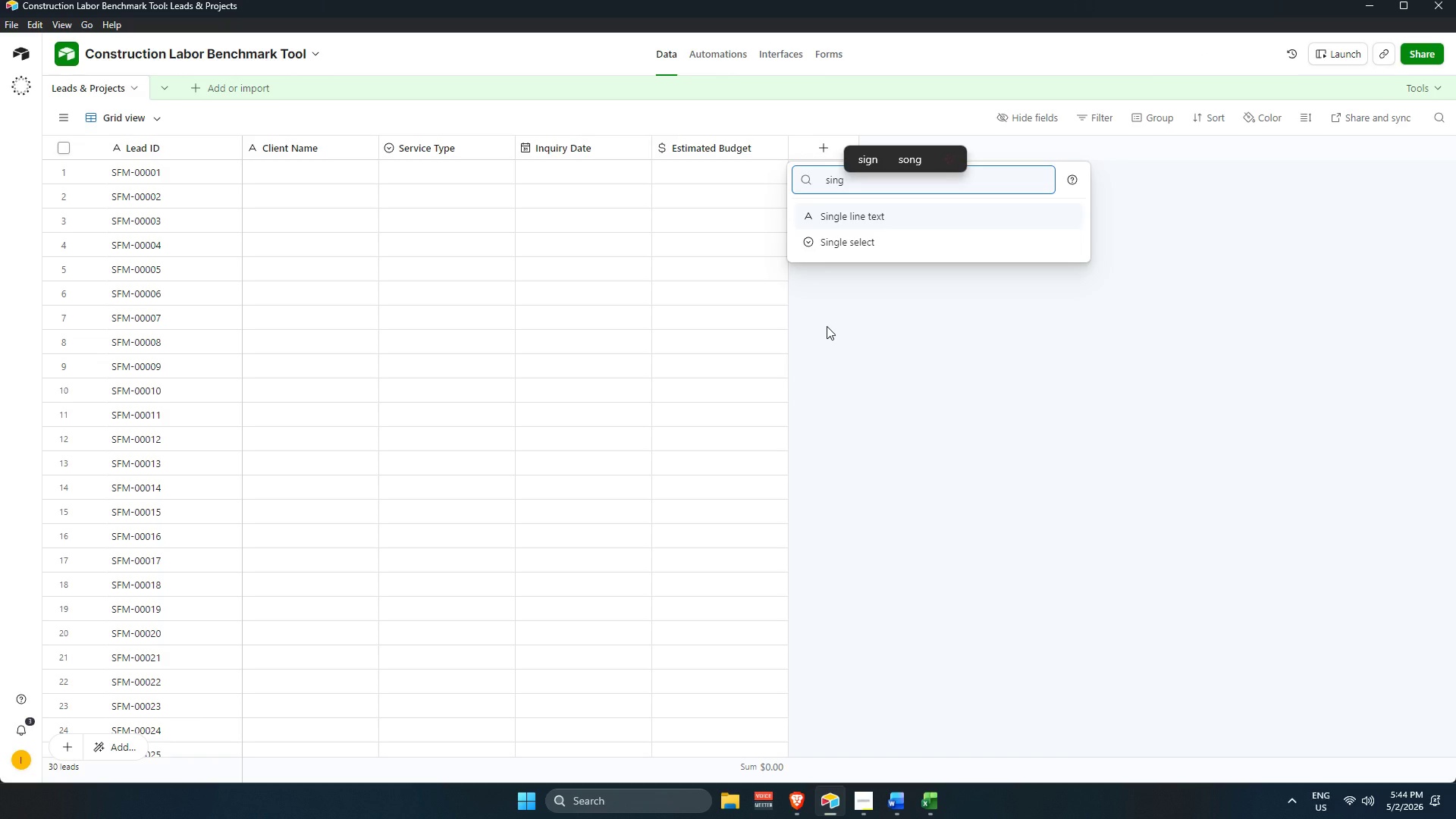 
key(ArrowDown)
 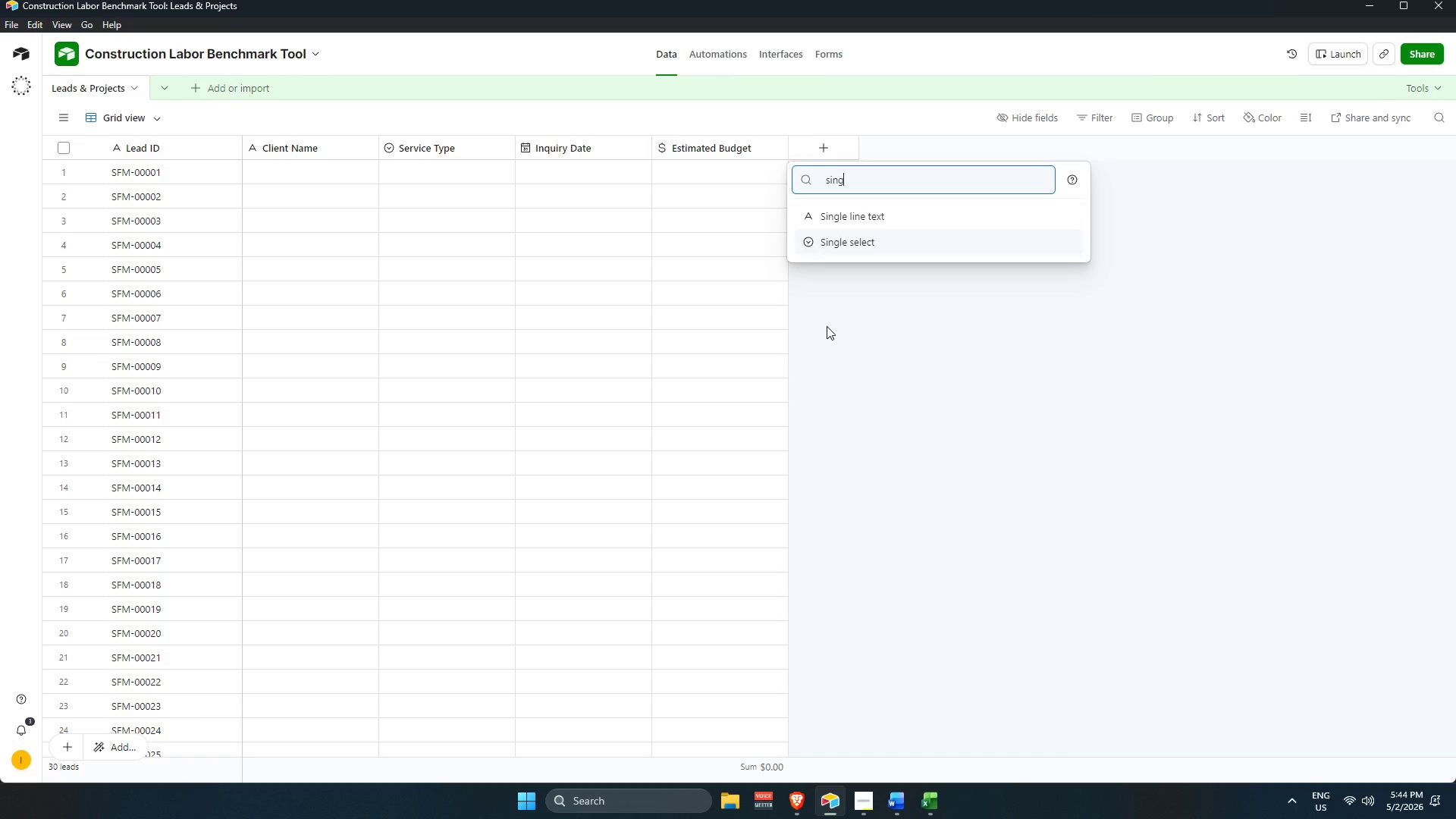 
key(Enter)
 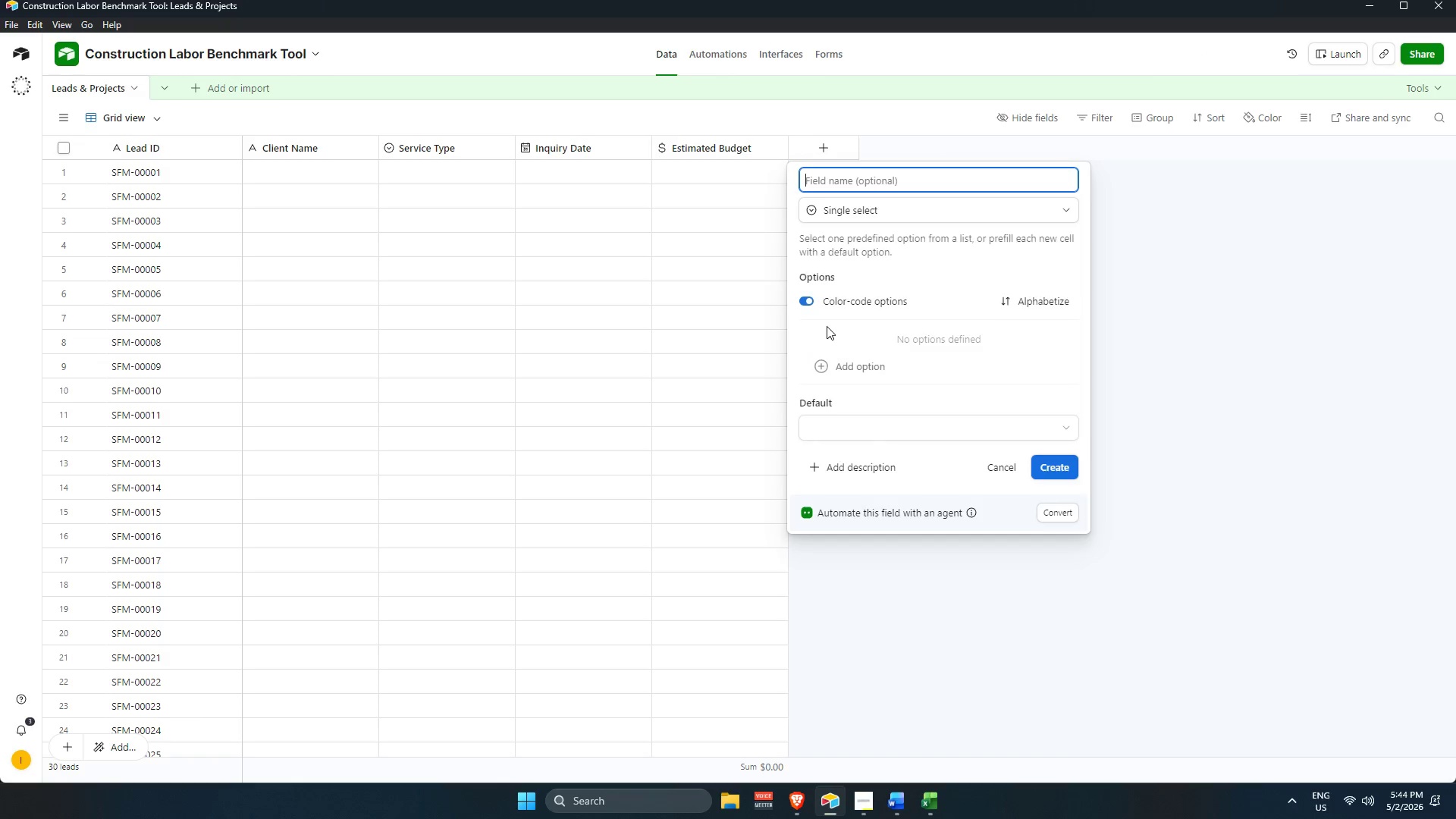 
type(Project Status)
key(Tab)
key(Tab)
key(Tab)
key(Tab)
 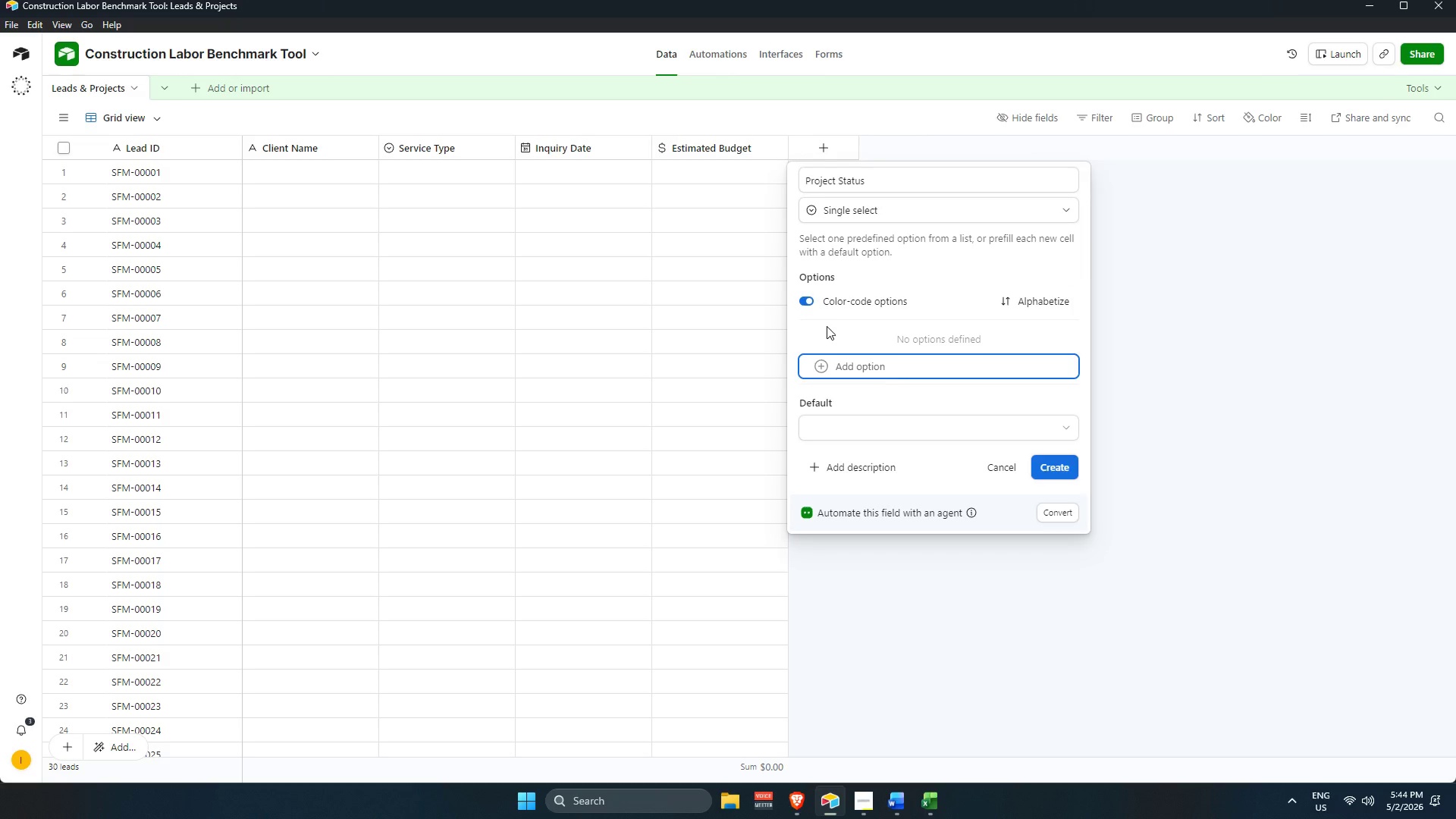 
wait(18.19)
 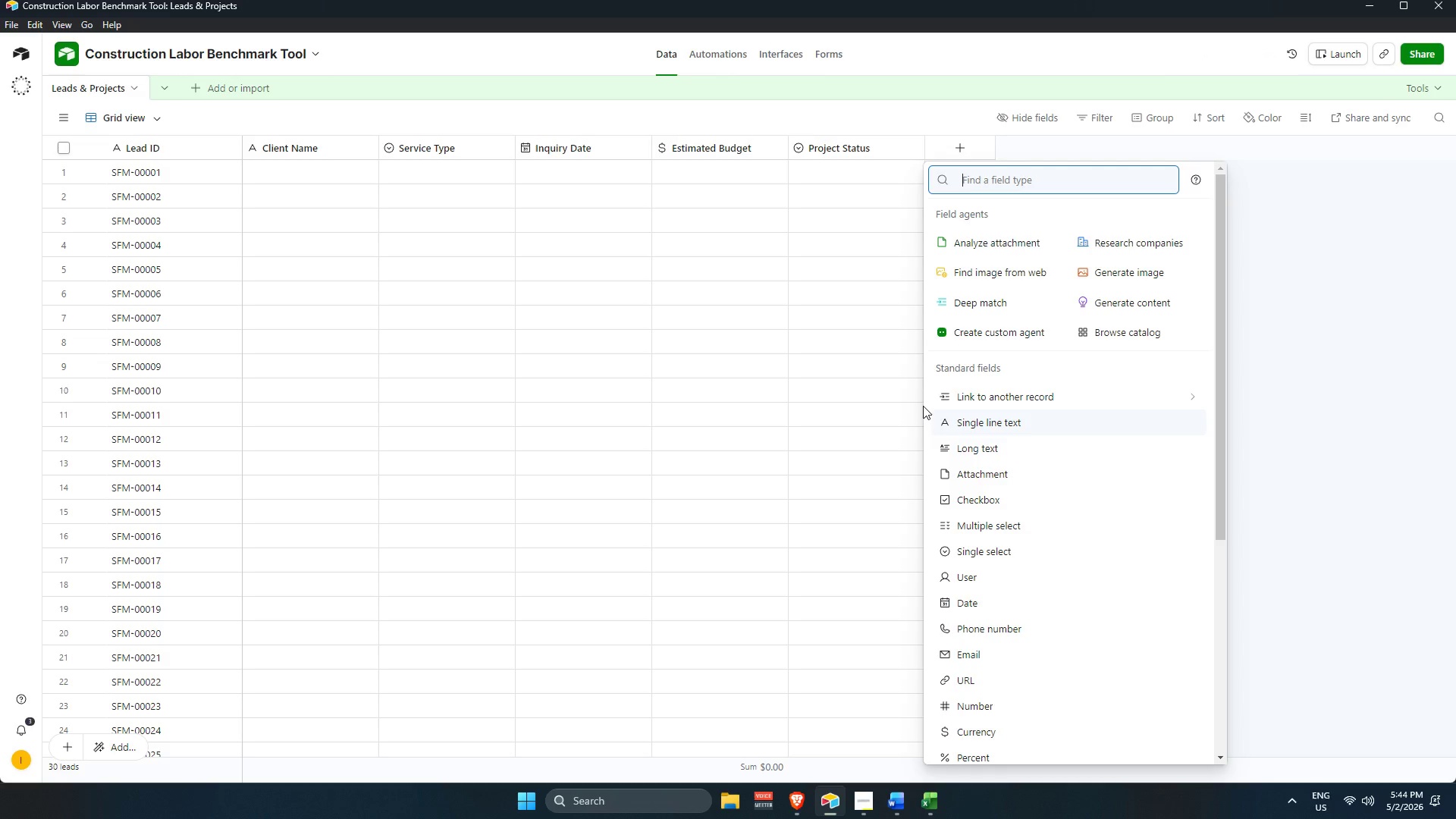 
type(link)
 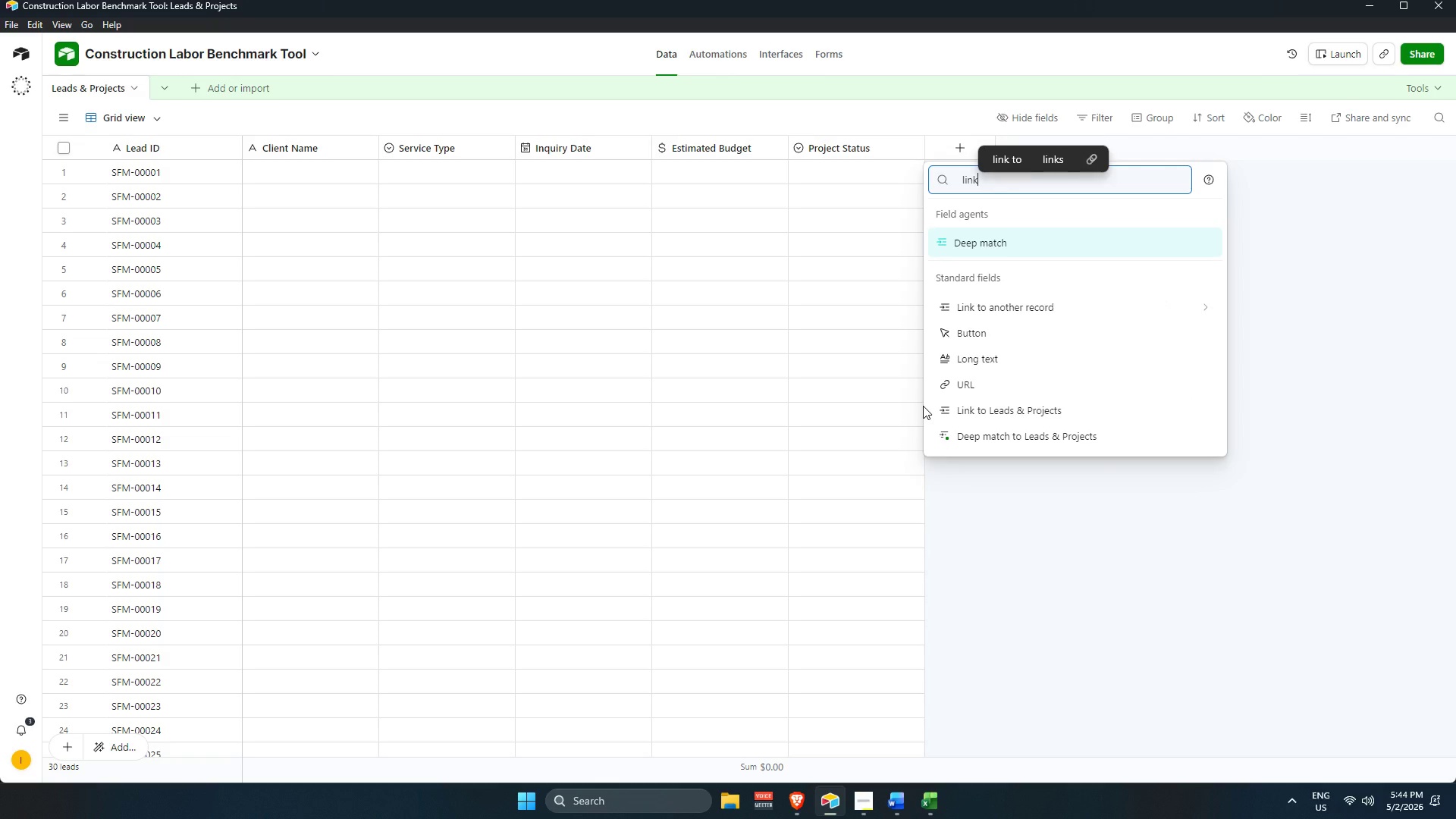 
key(ArrowDown)
 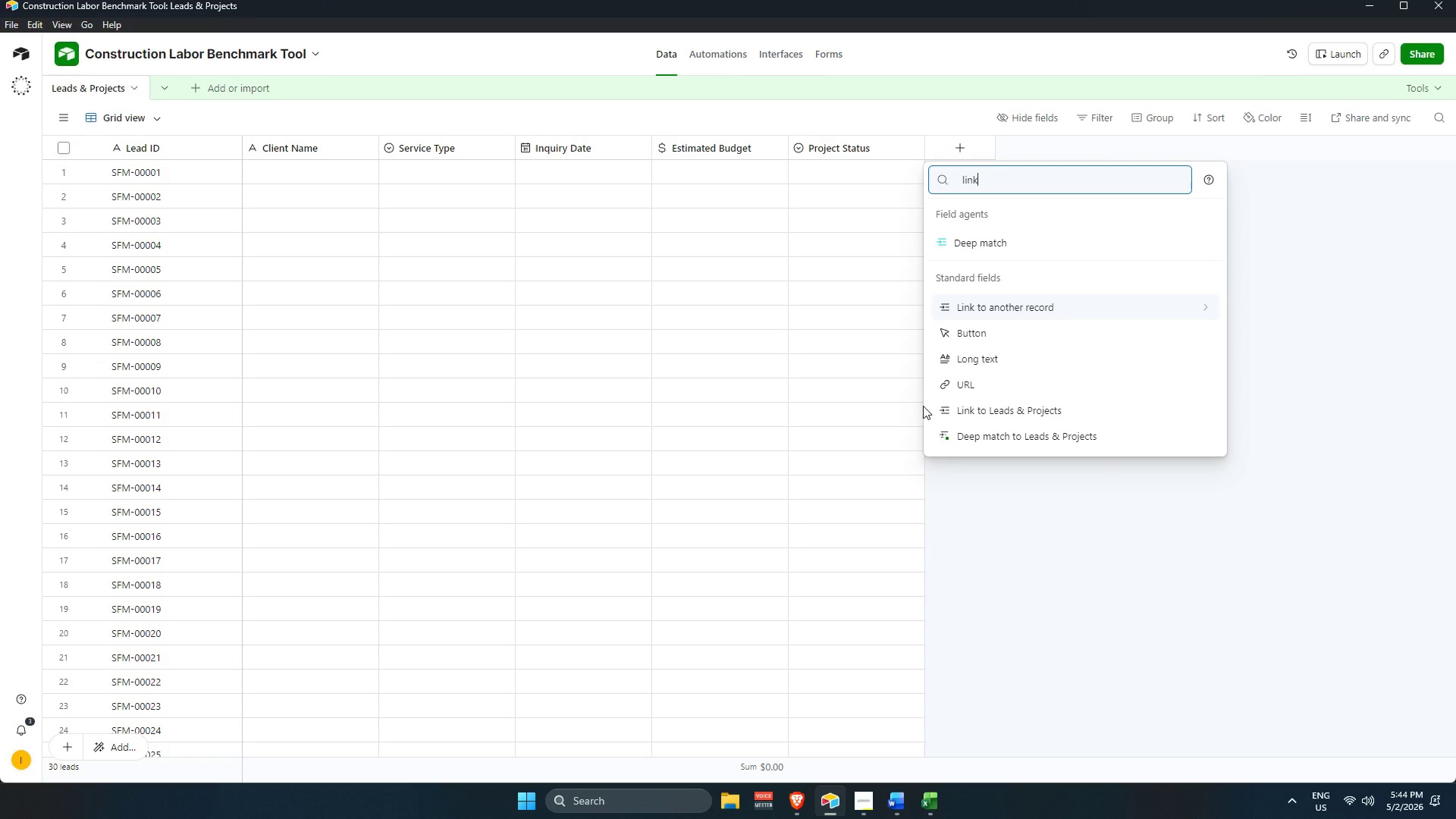 
key(Enter)
 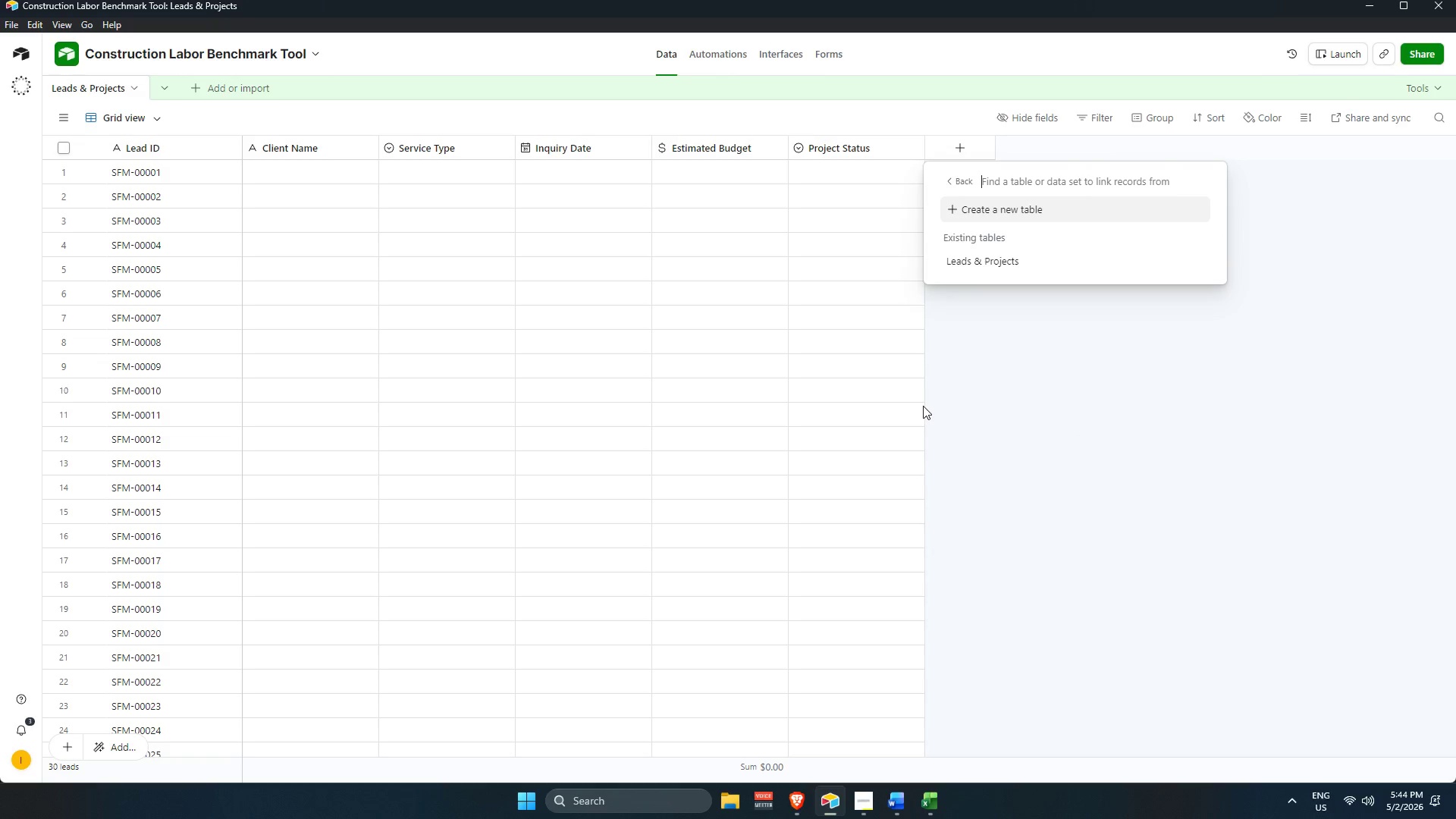 
key(Tab)
 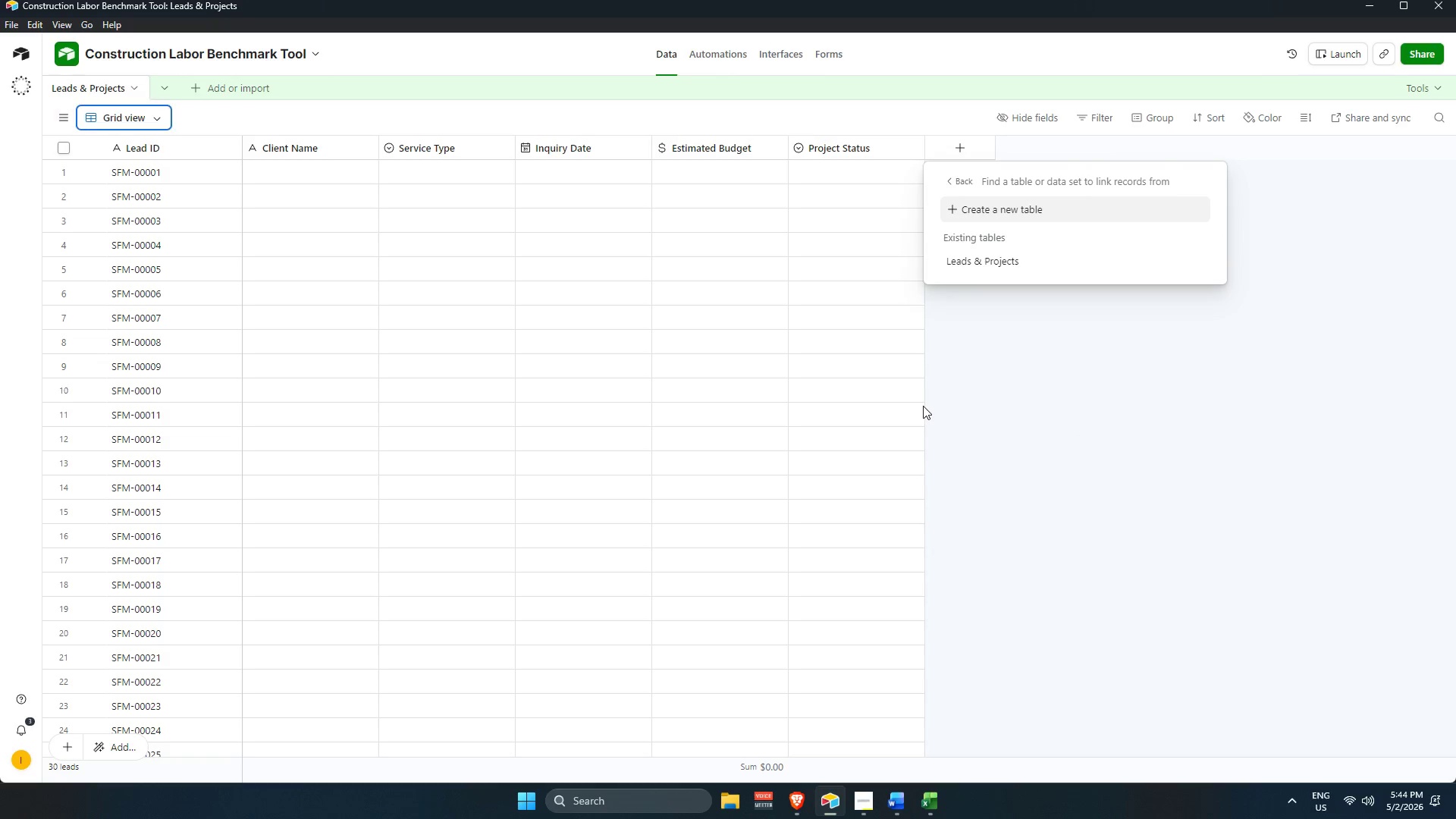 
key(Tab)
 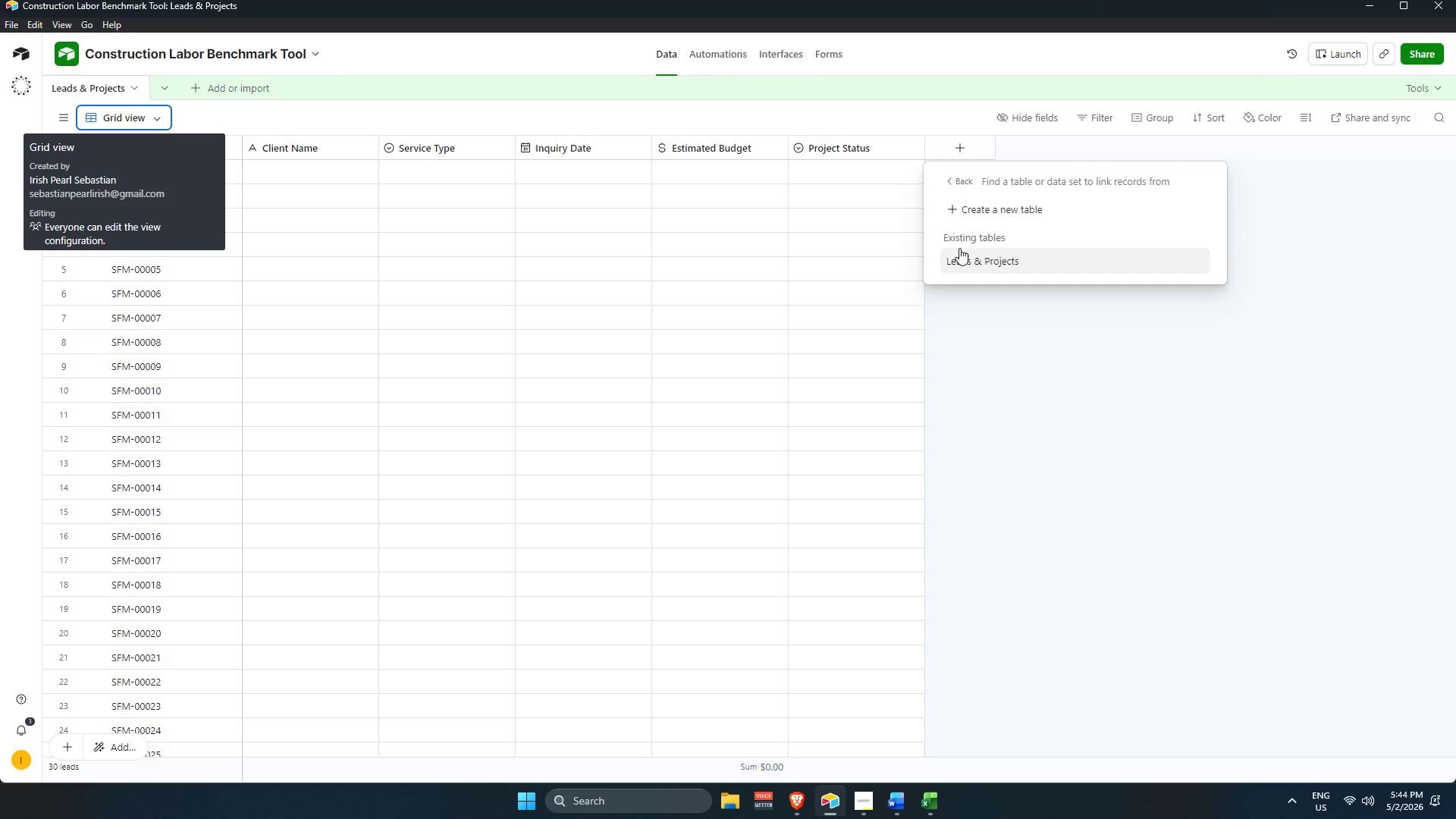 
left_click([1015, 206])
 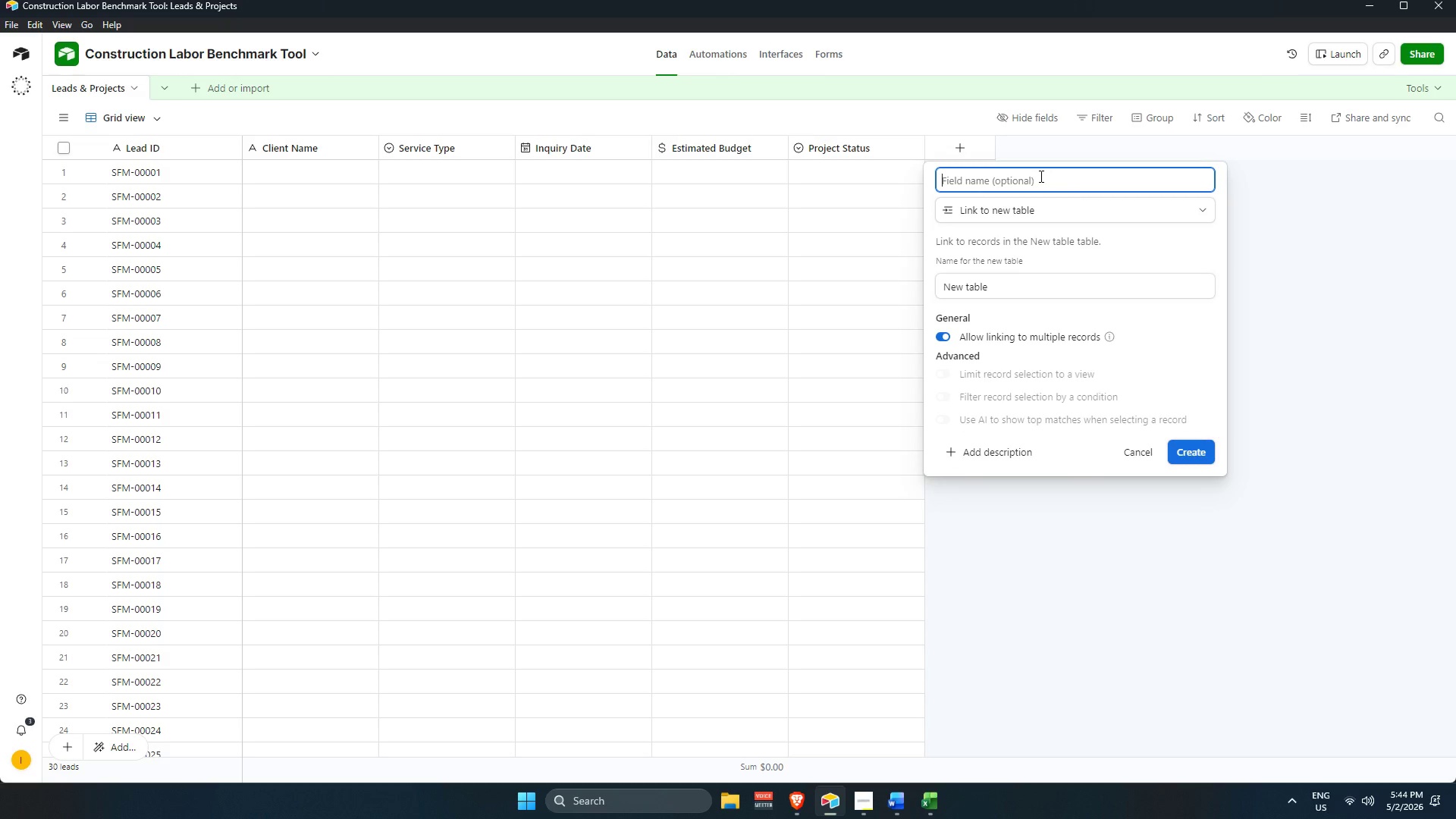 
wait(7.69)
 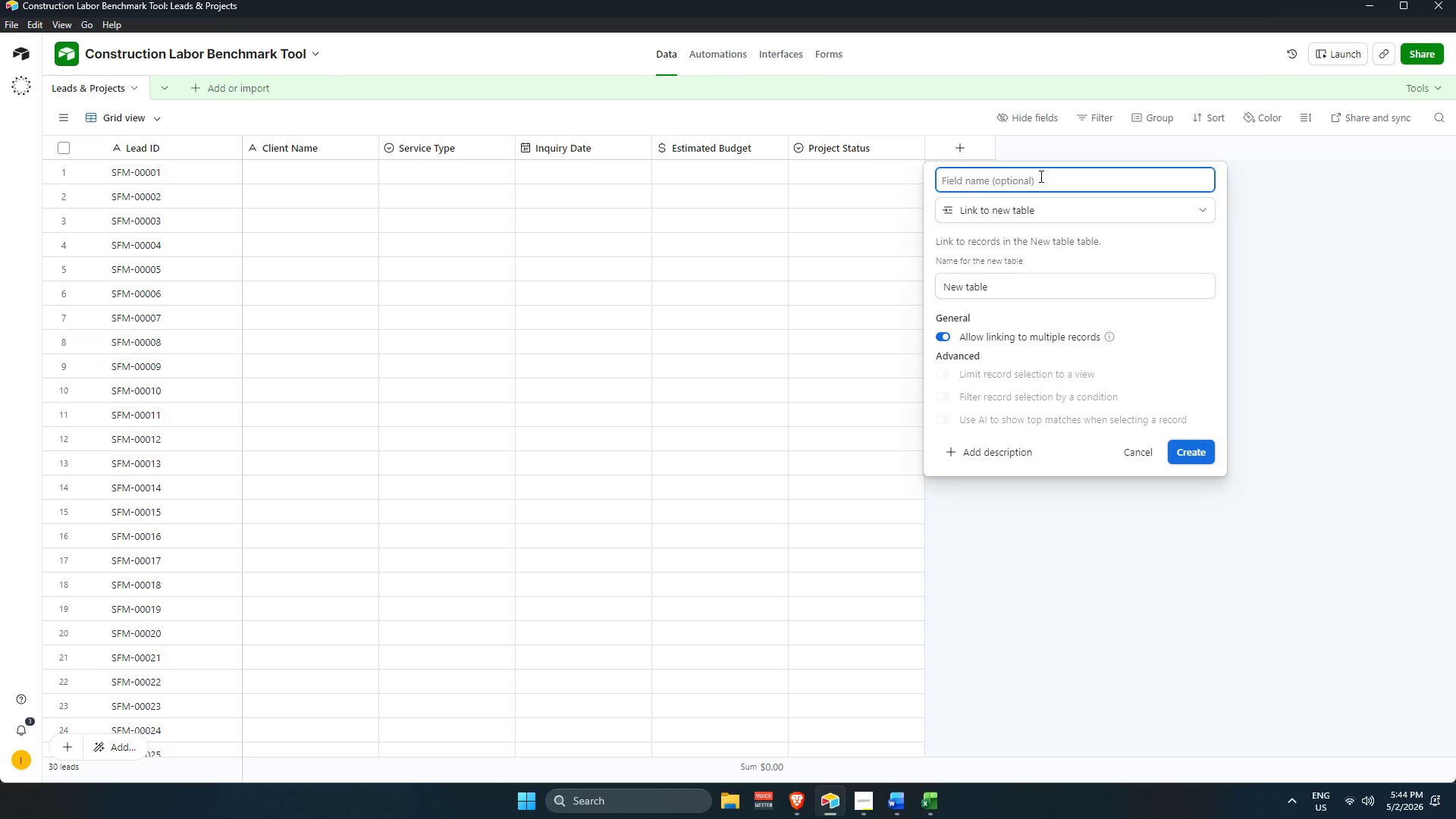 
type(Equipment Required)
 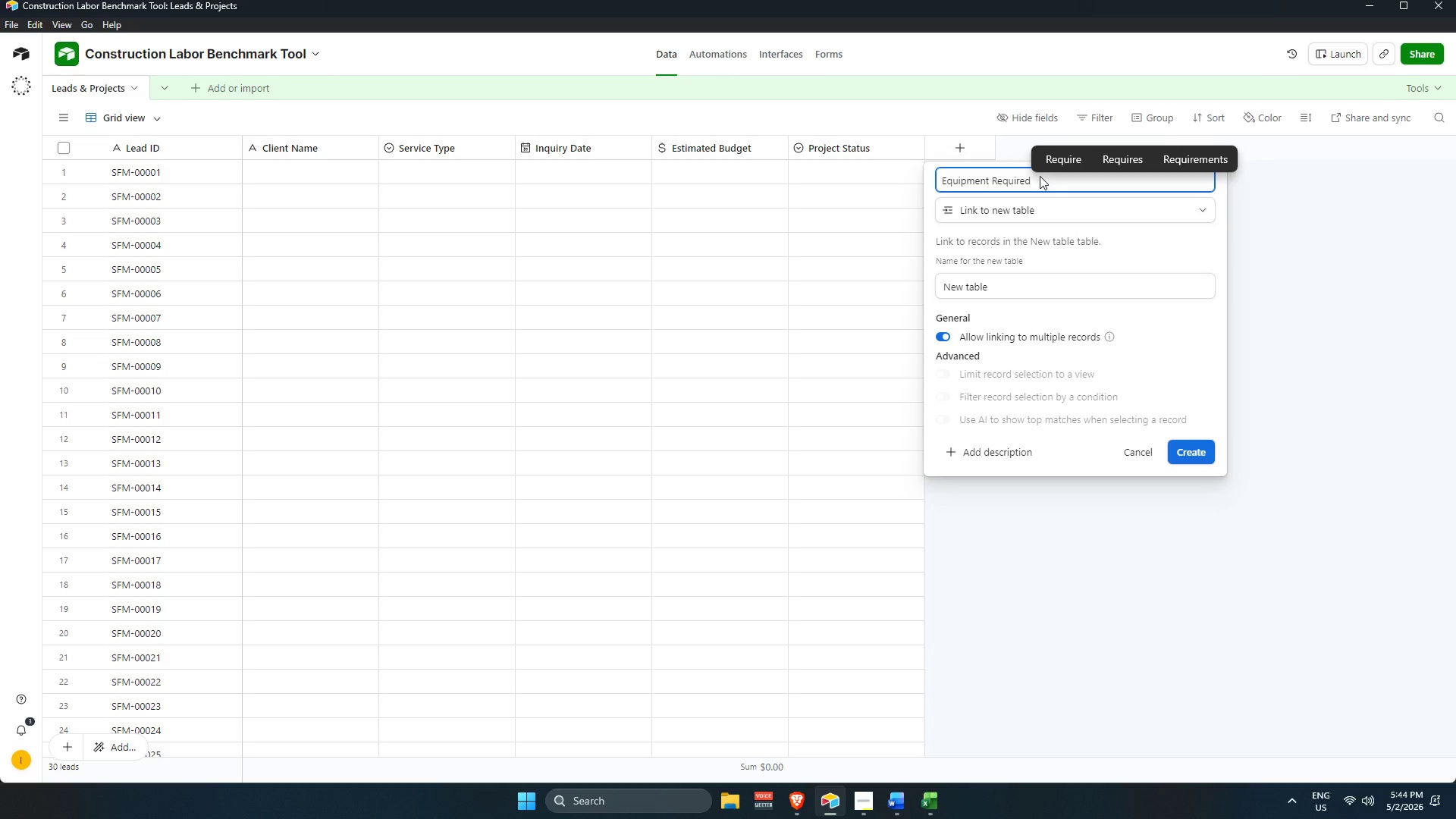 
key(Enter)
 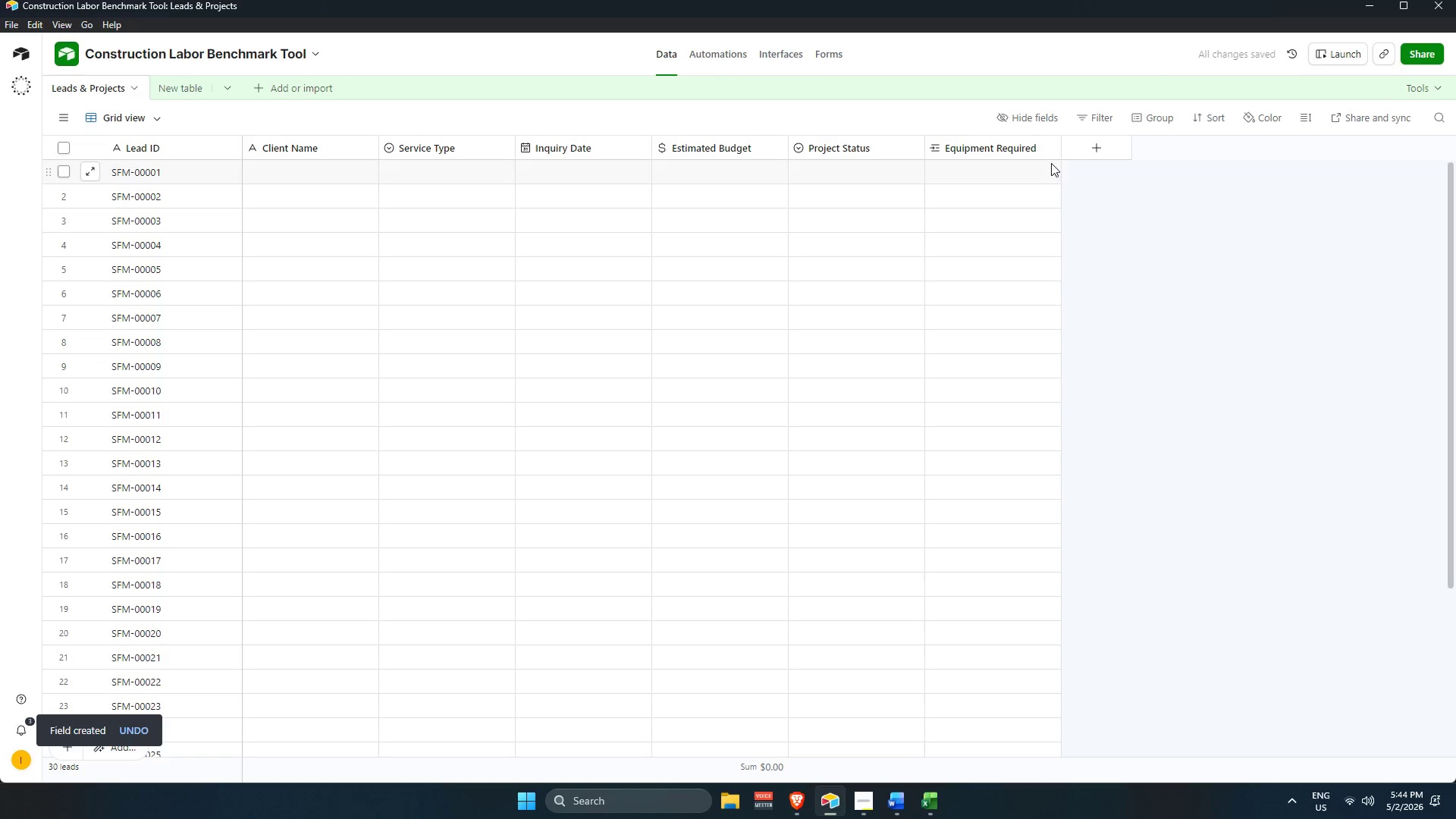 
left_click([1088, 156])
 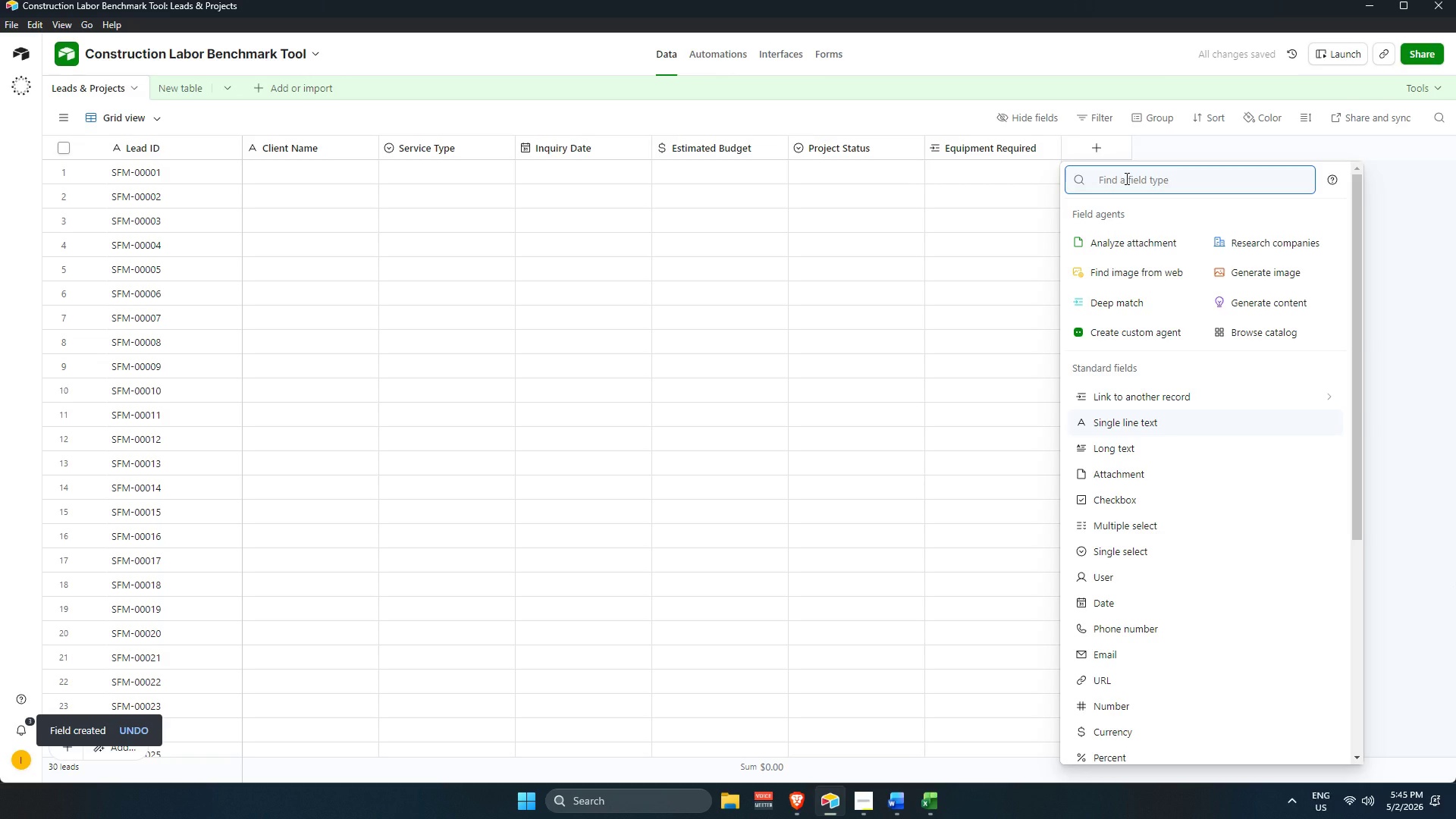 
type(dat)
 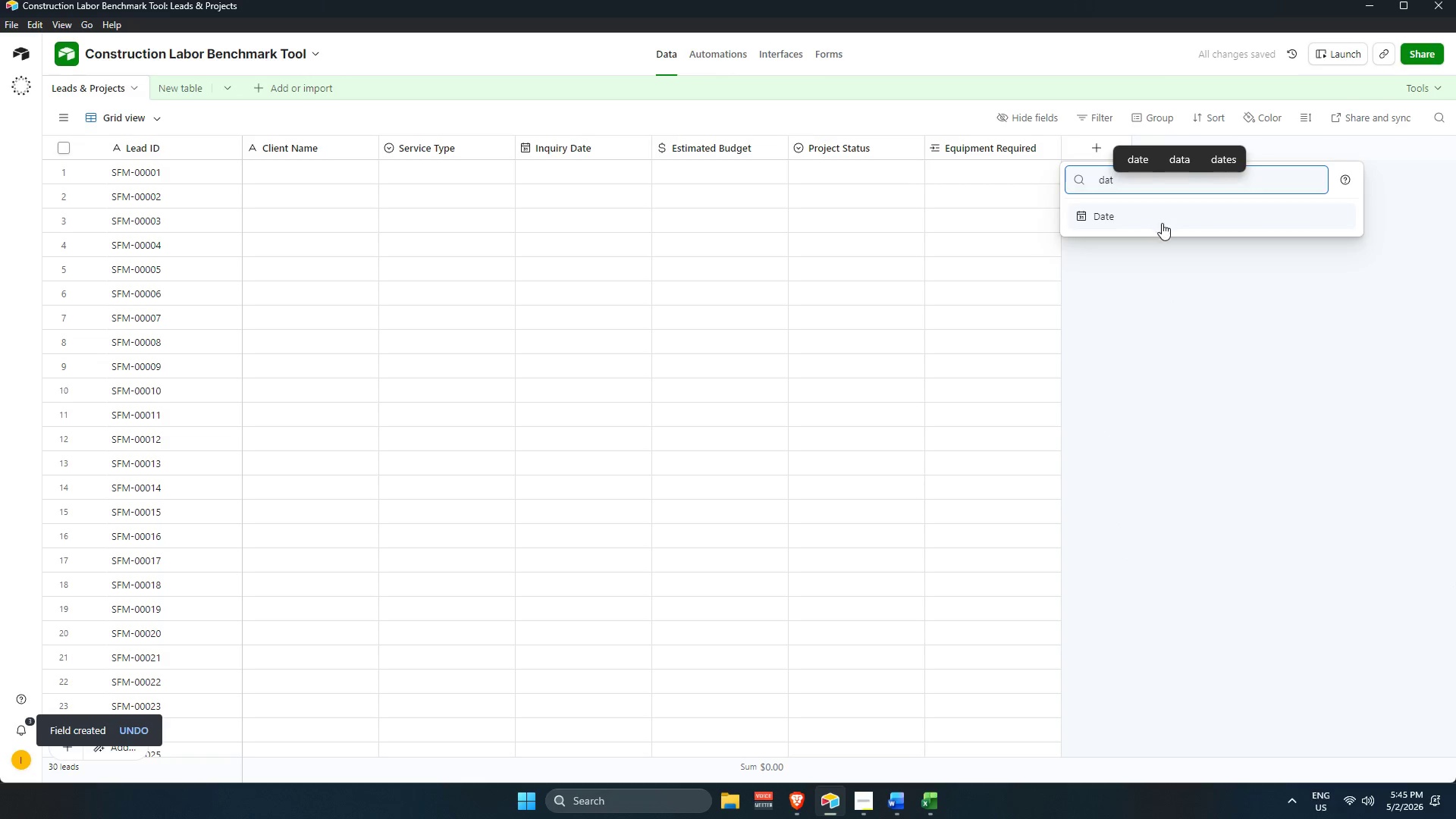 
left_click([1158, 217])
 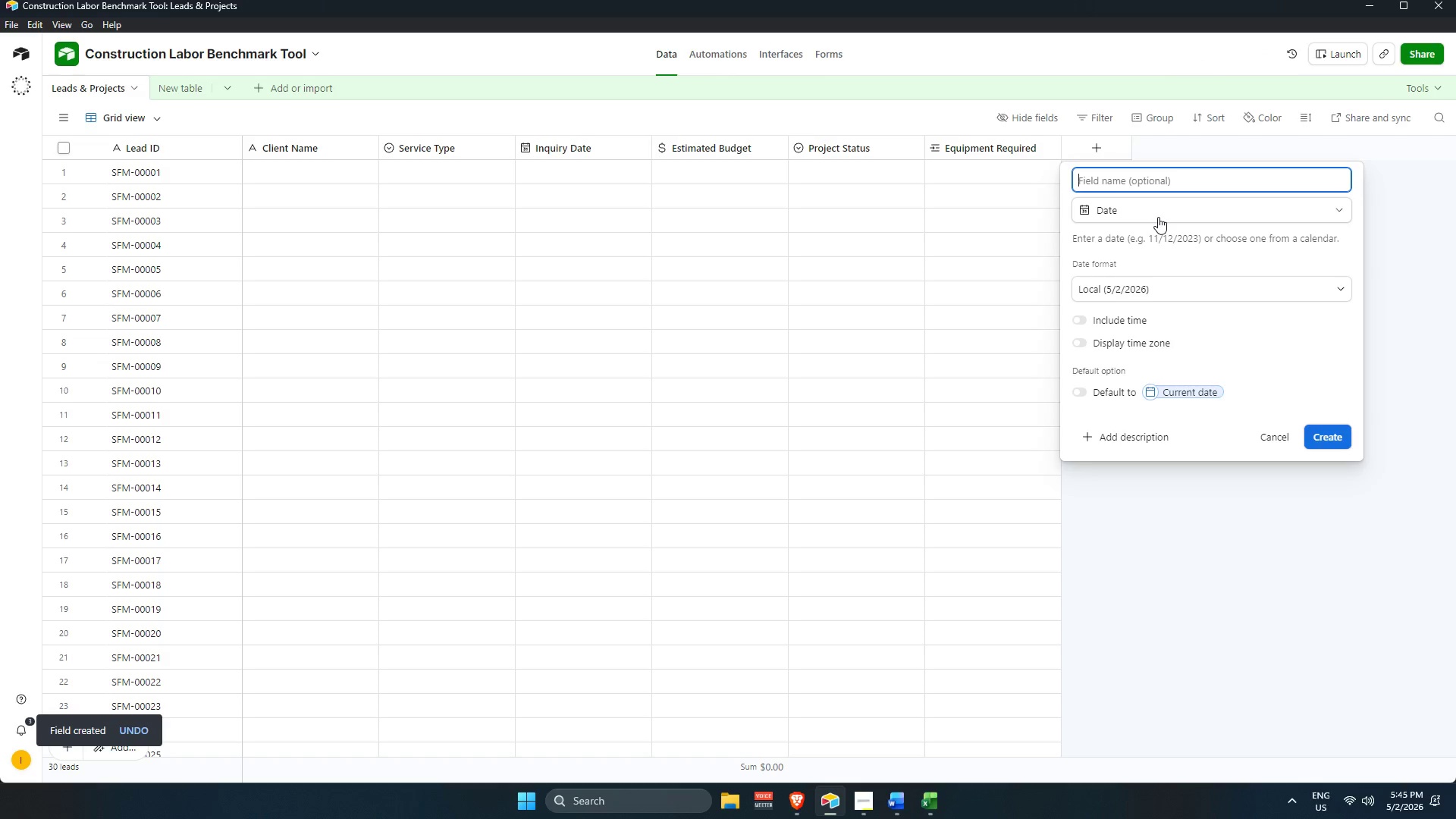 
type(Shoot DA)
key(Backspace)
type(ate)
 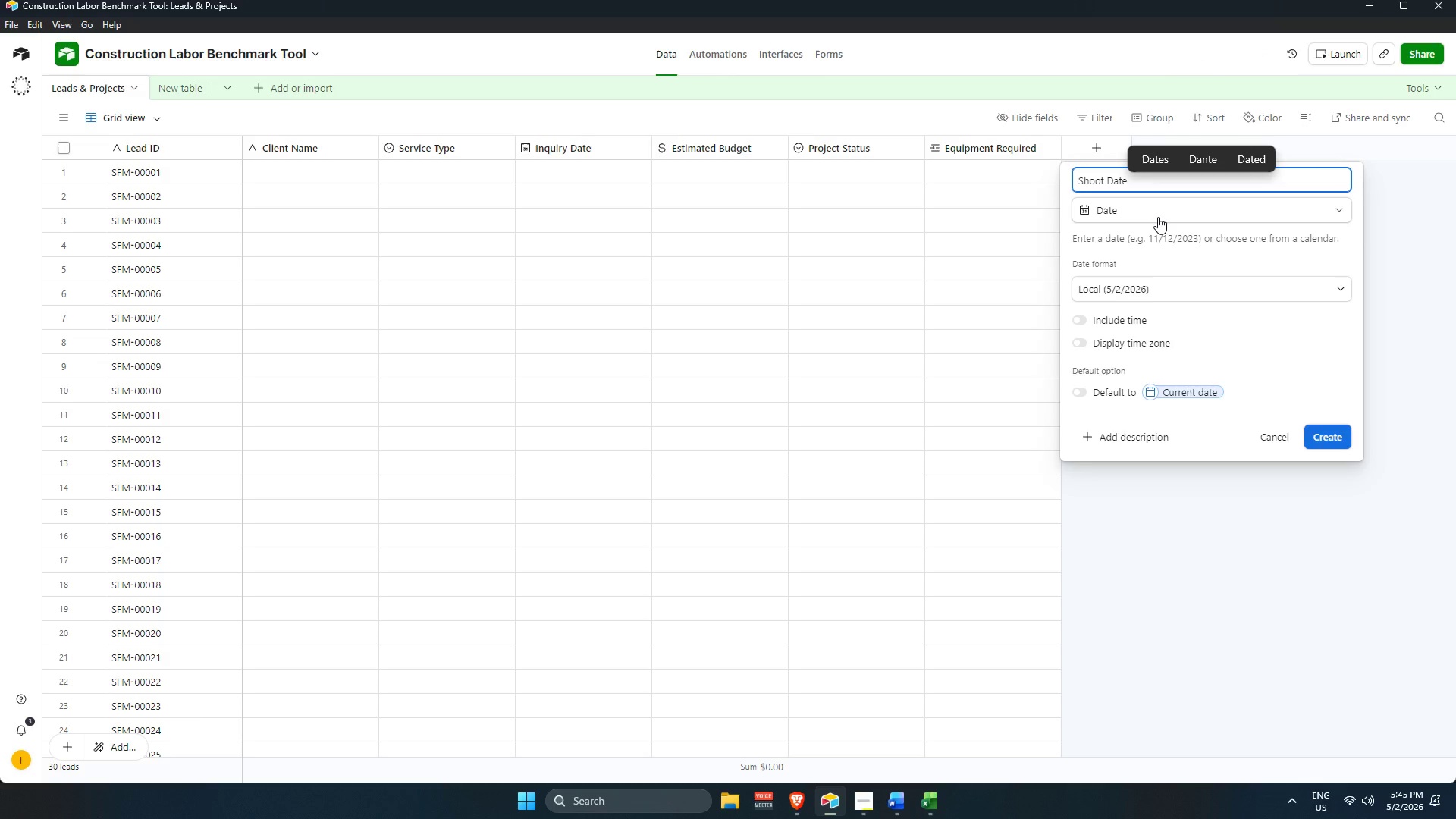 
key(Enter)
 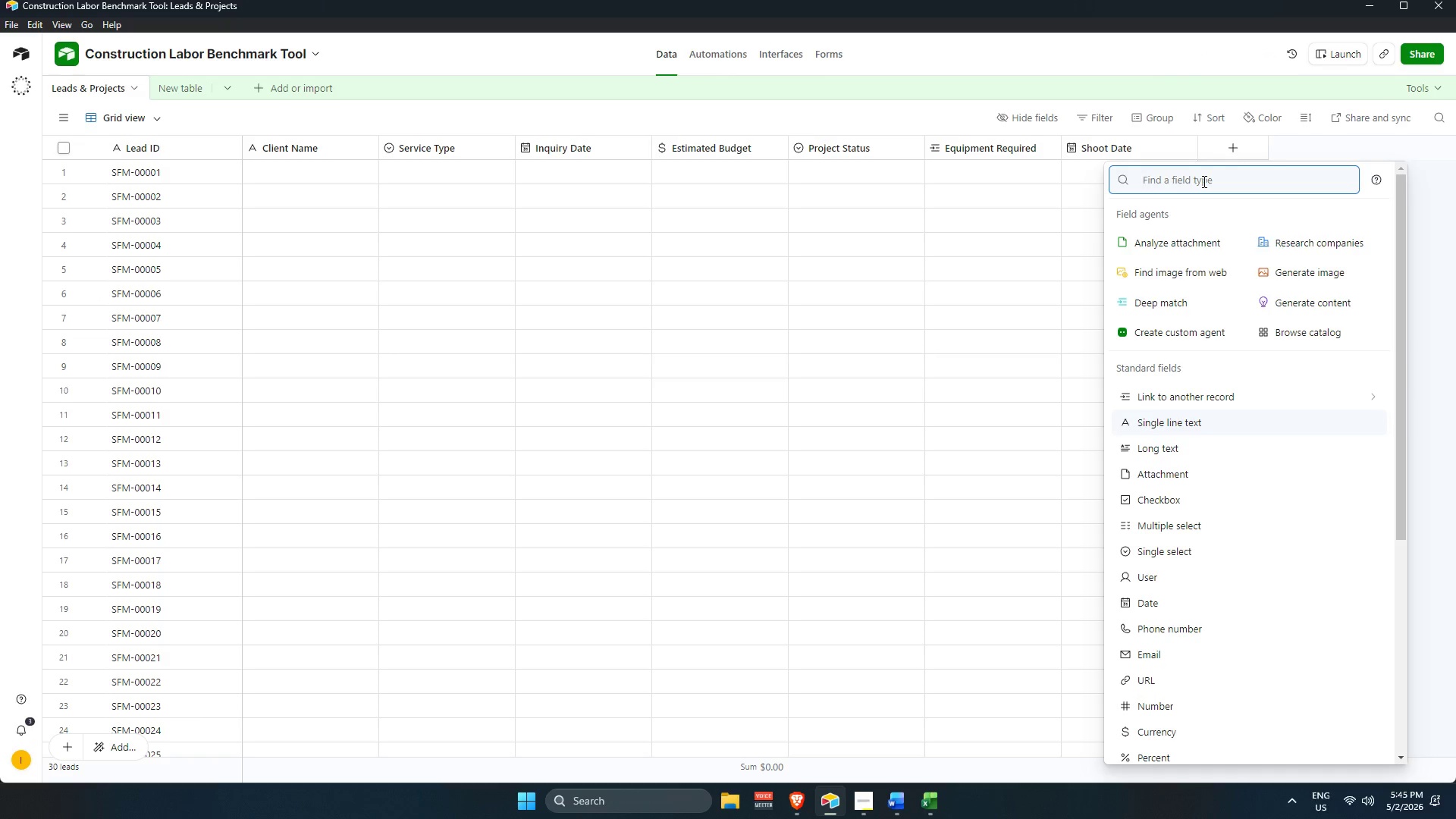 
wait(17.97)
 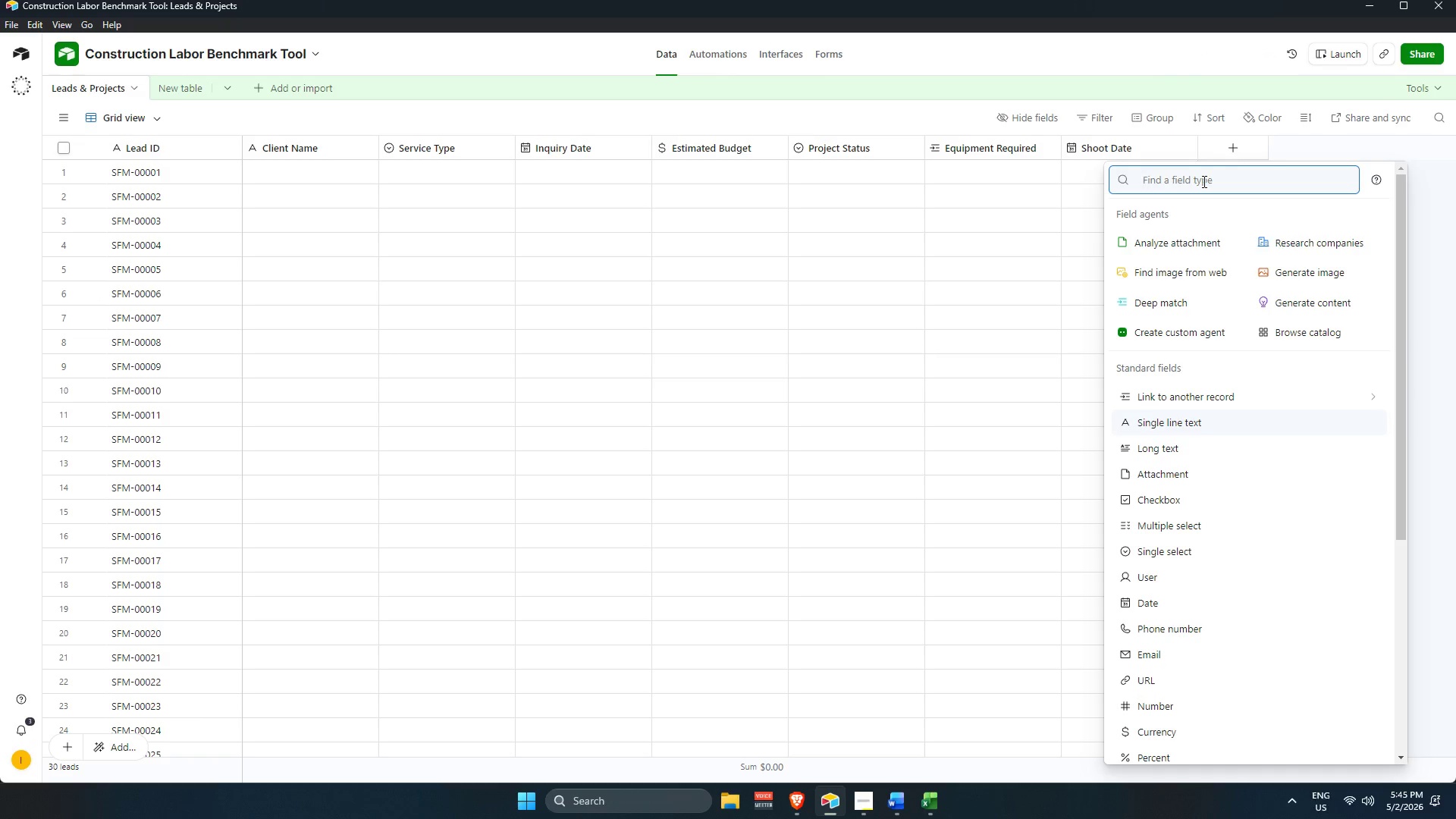 
type(fo)
 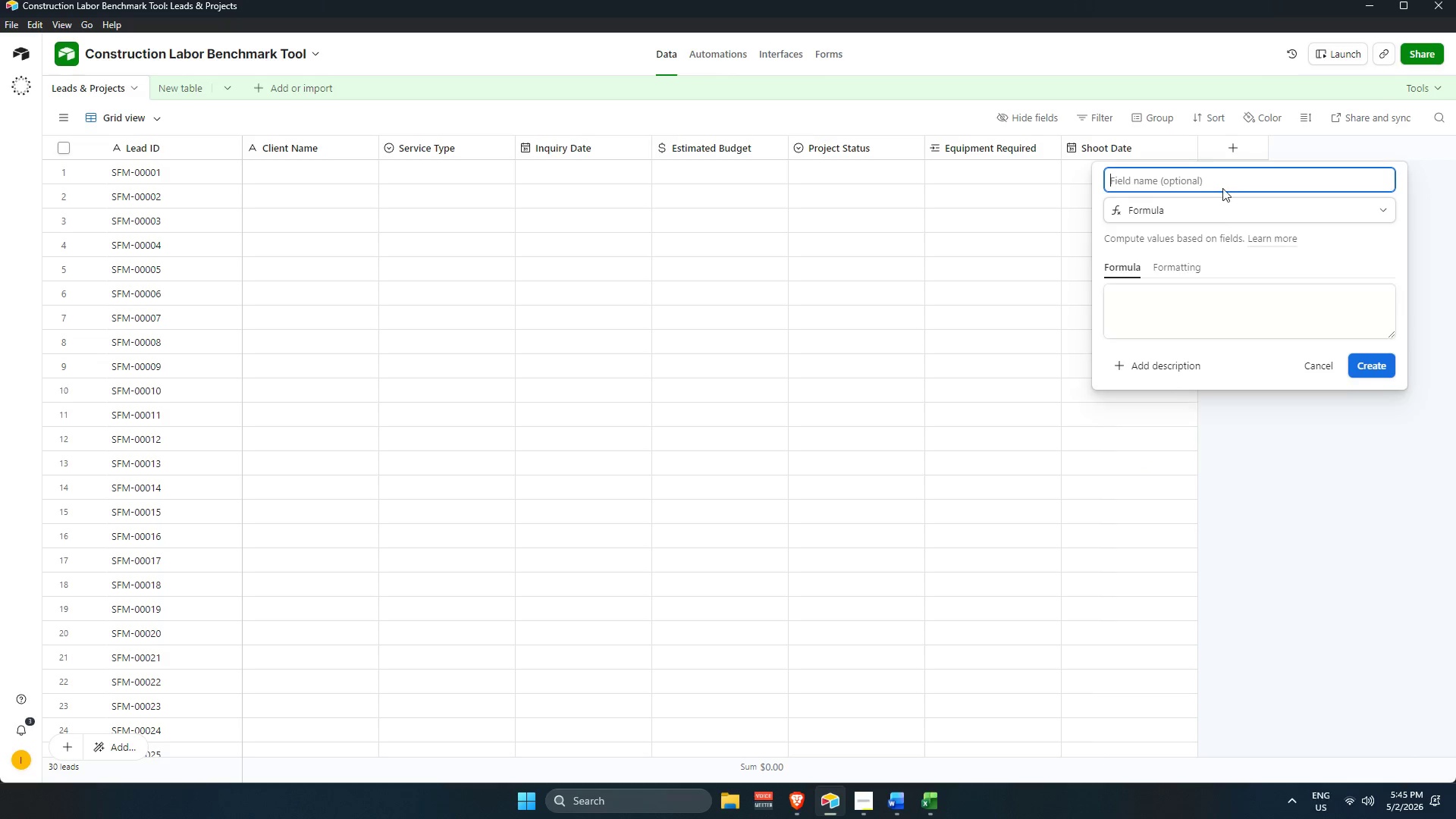 
type(Days Sin)
 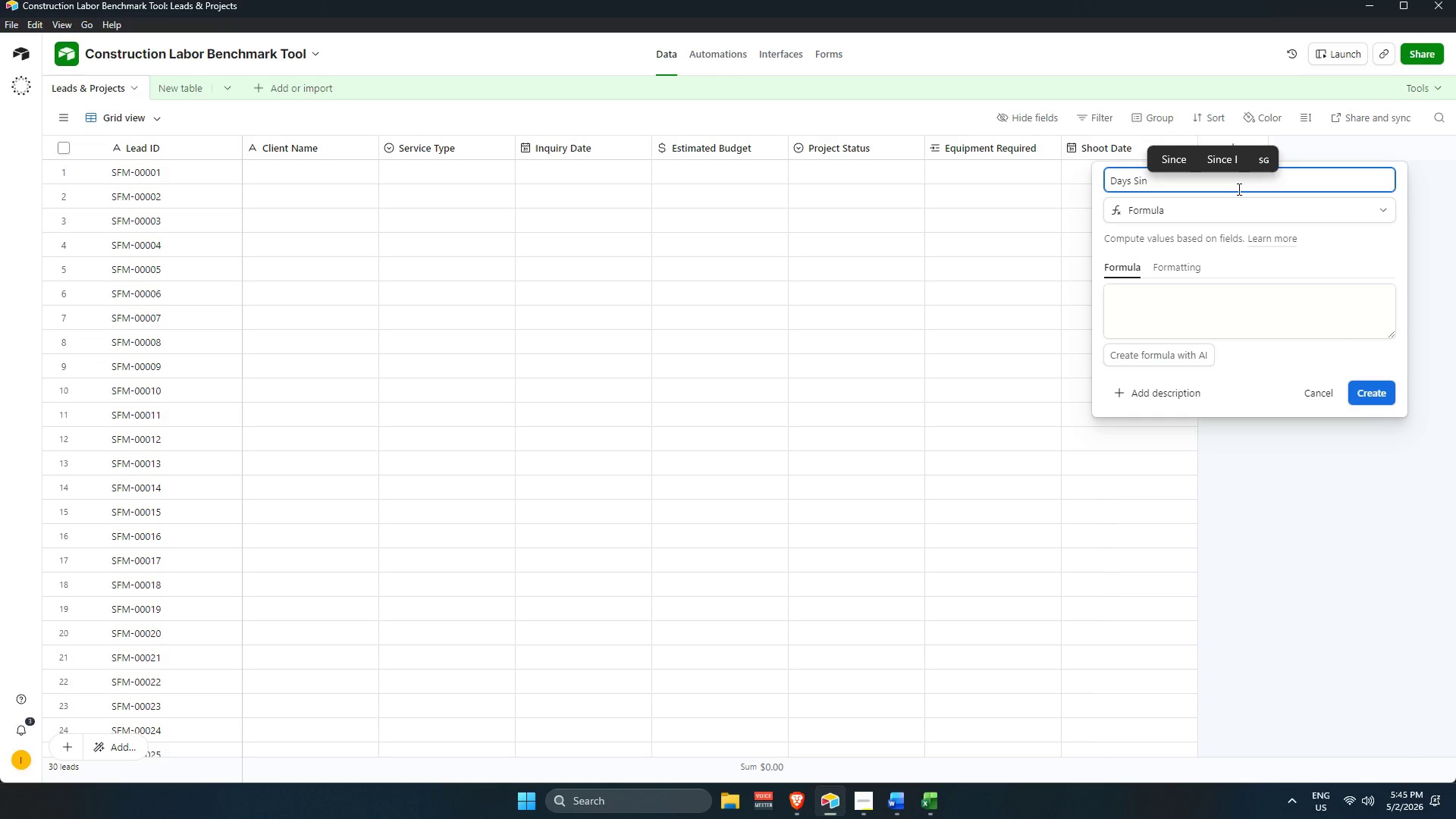 
type(ce )
 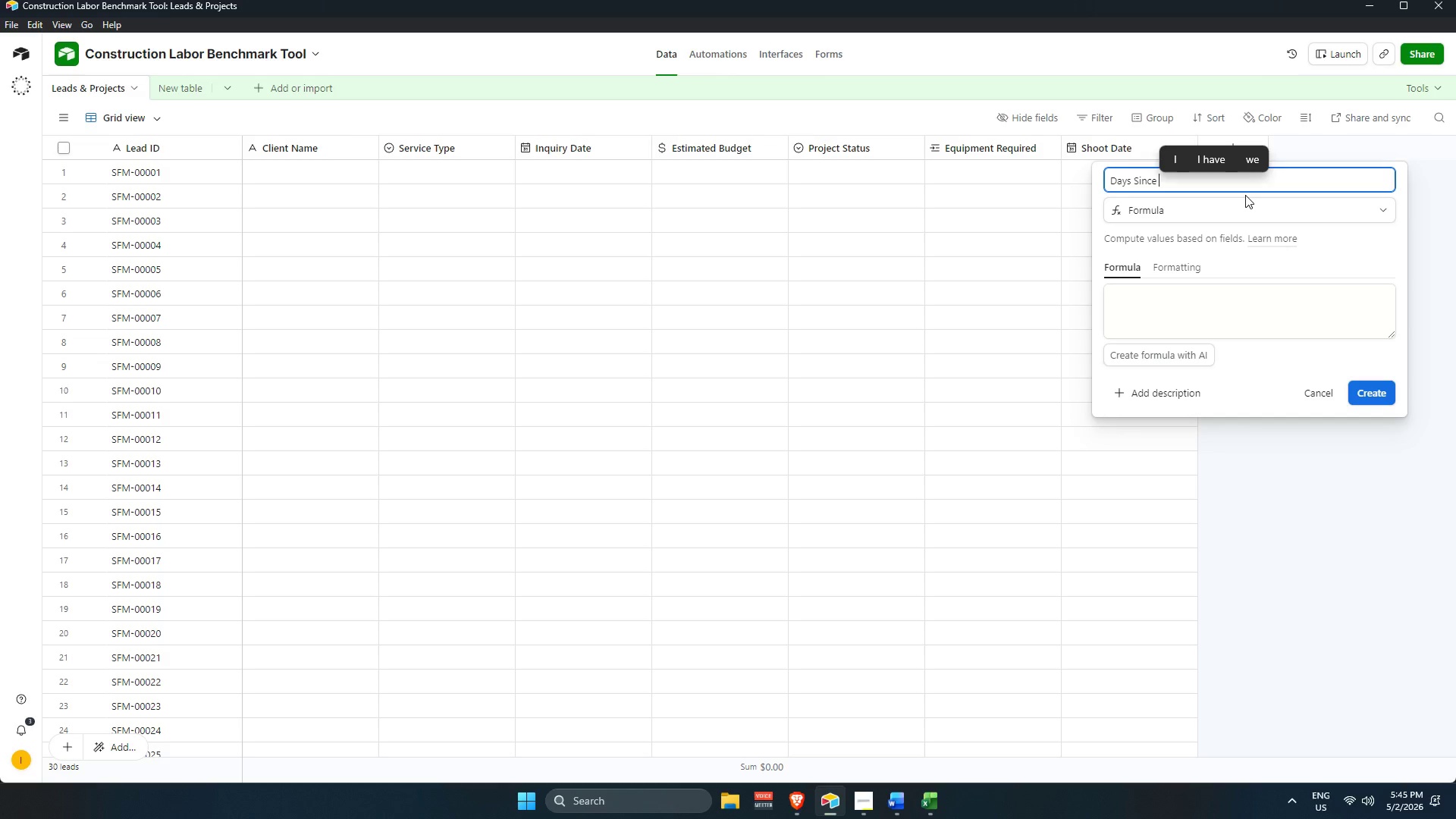 
type(Inquiry)
 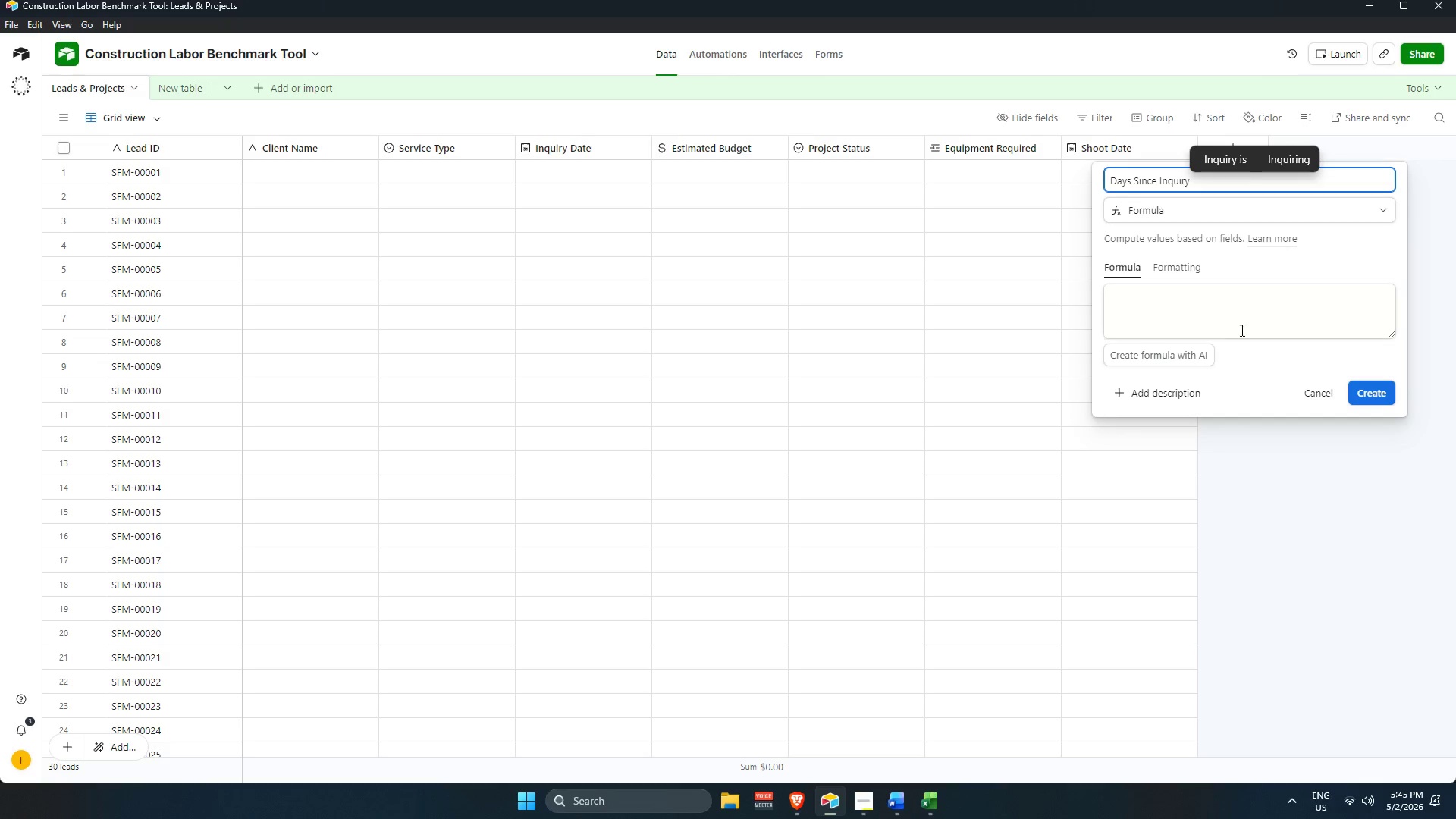 
left_click([1225, 308])
 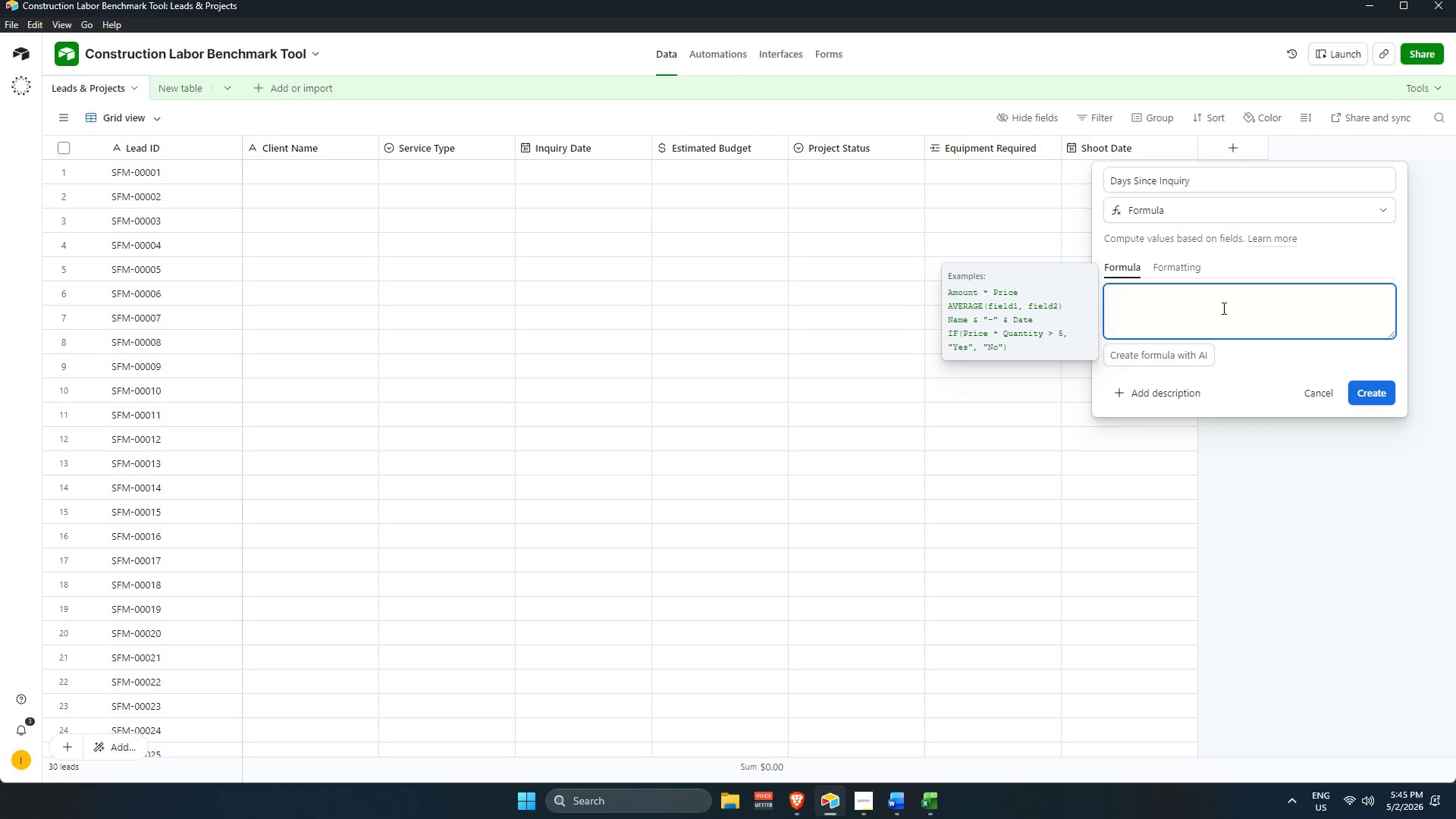 
wait(8.83)
 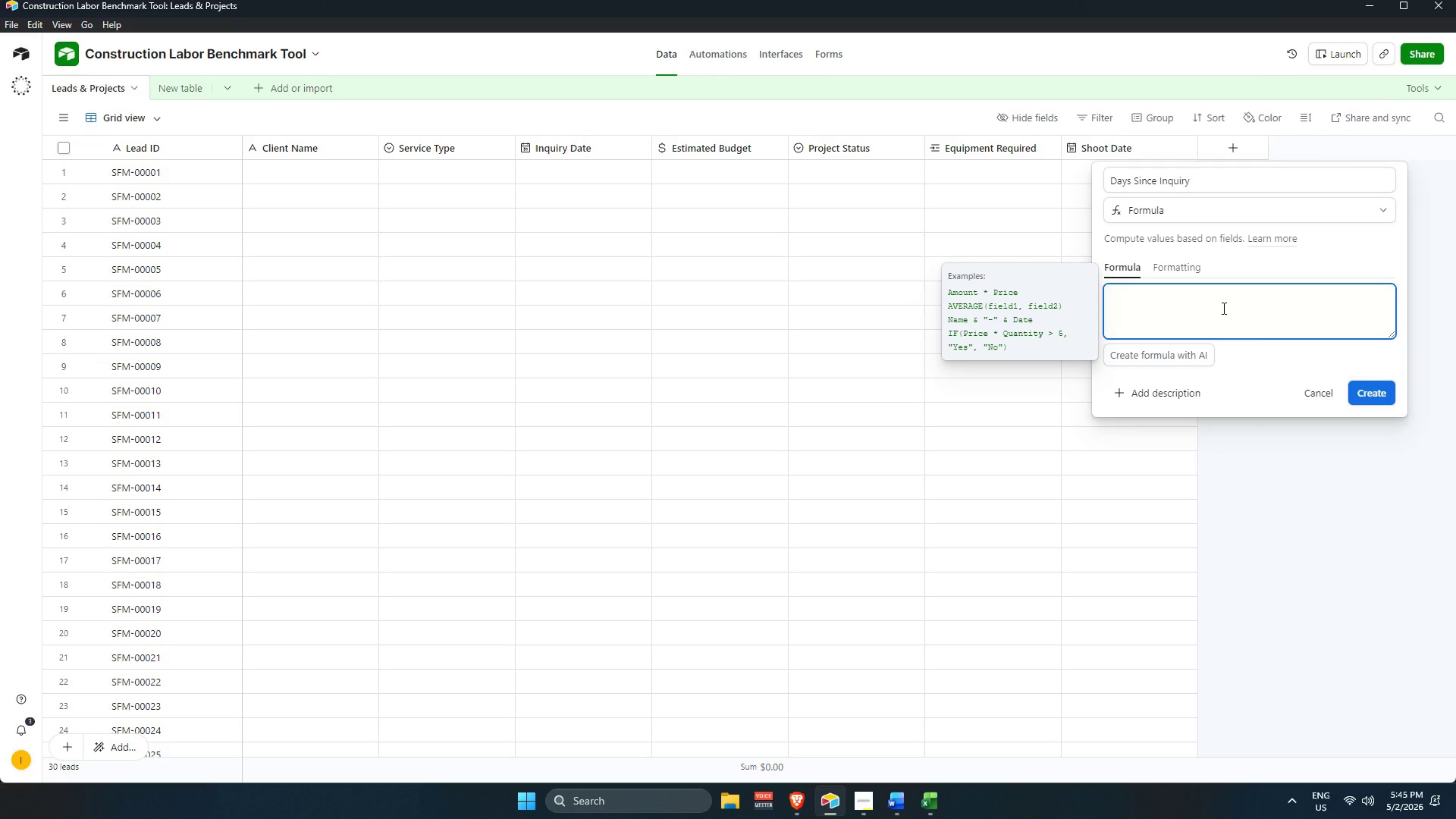 
type(DATETIMED)
key(Backspace)
type(_DIF)
 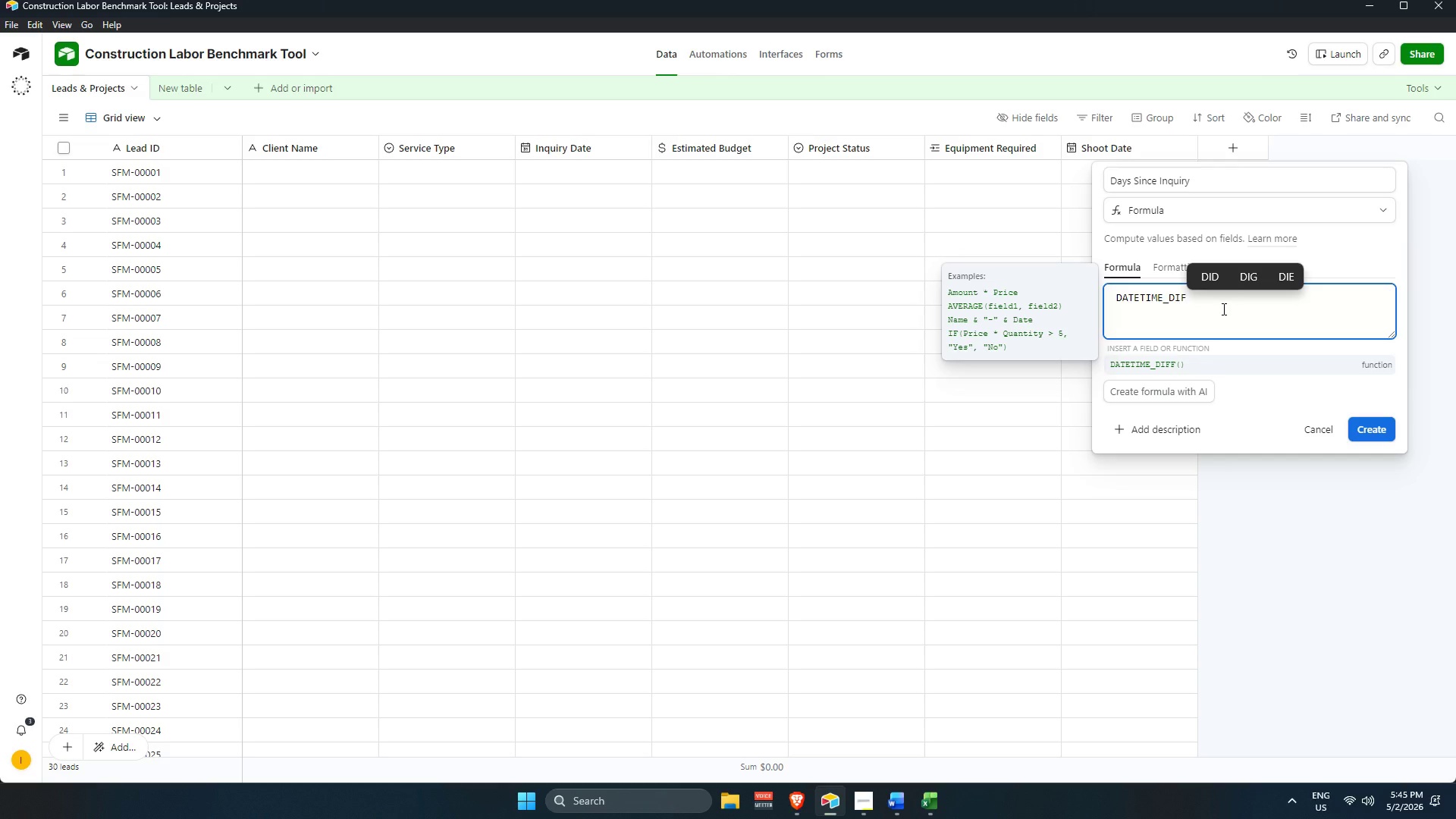 
key(Enter)
 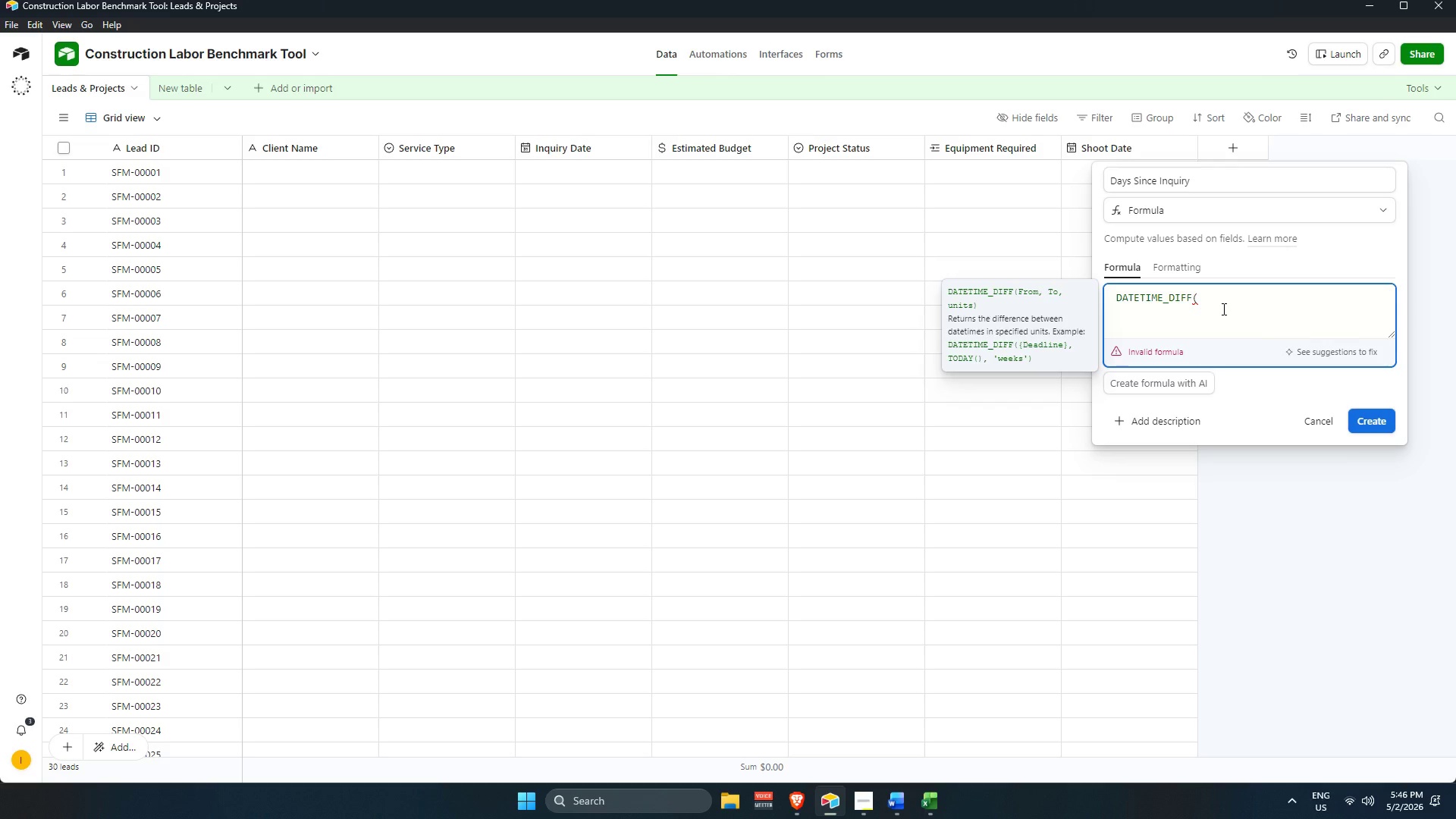 
wait(5.38)
 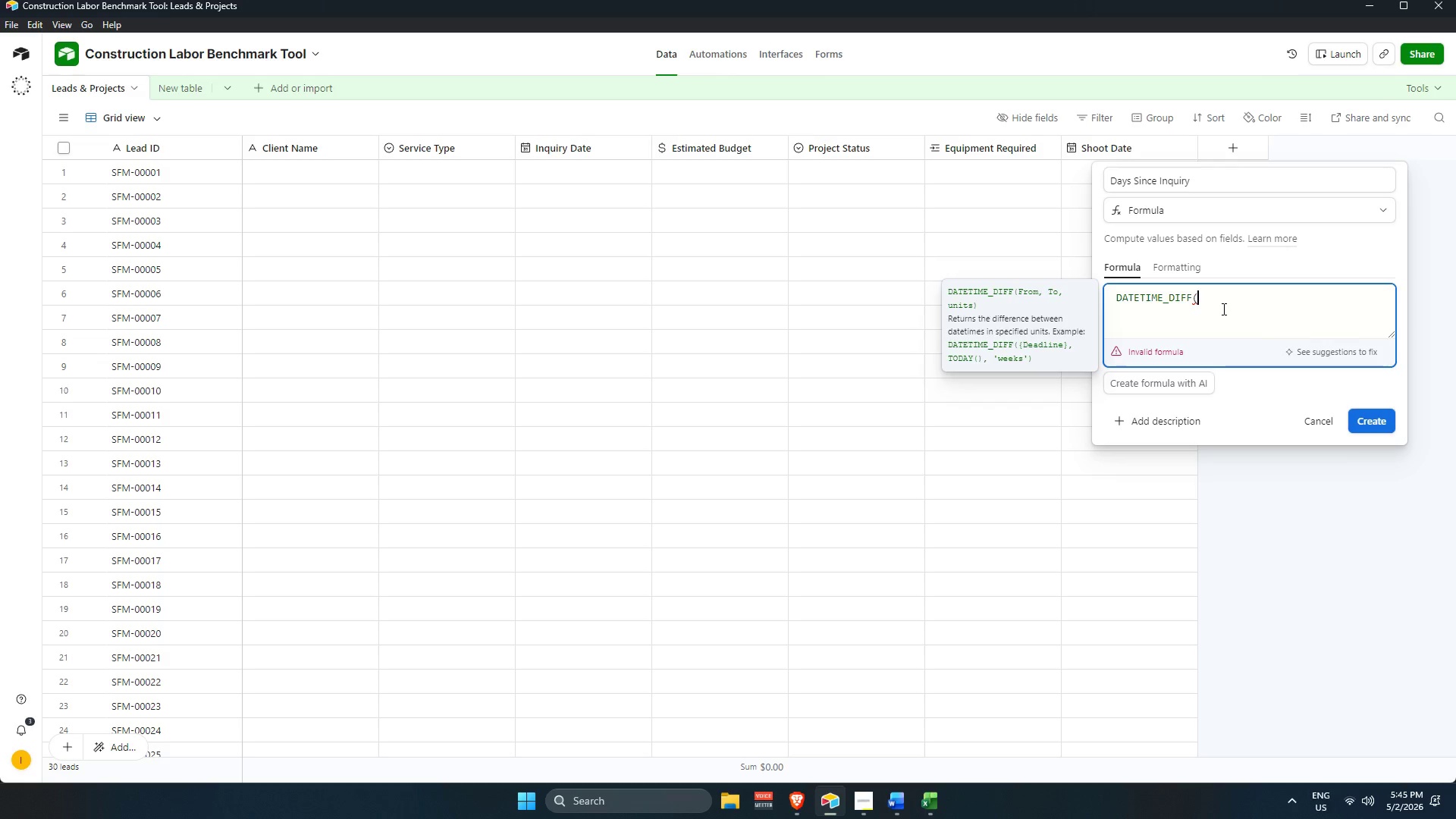 
type(TODAy)
 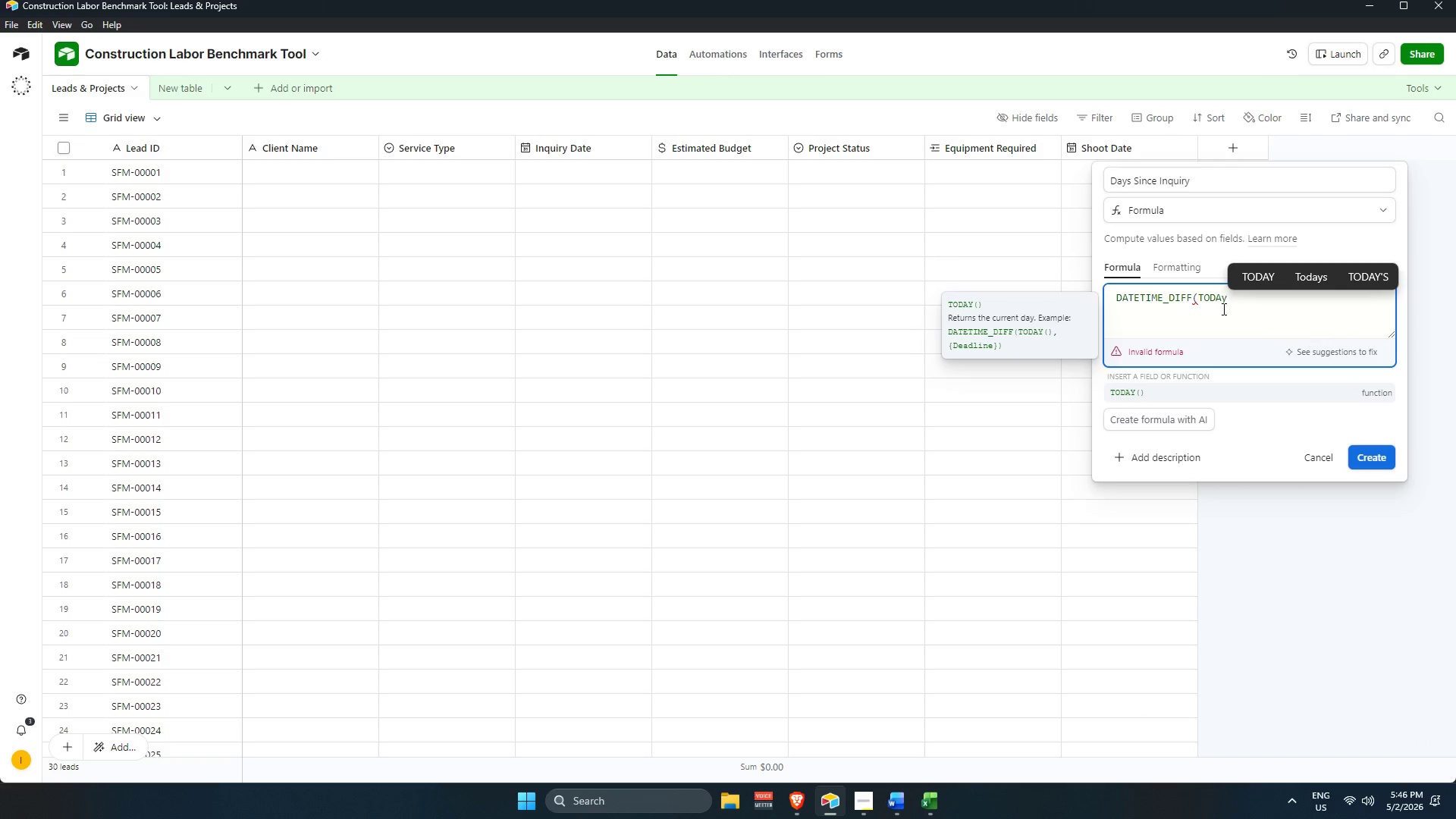 
key(Enter)
 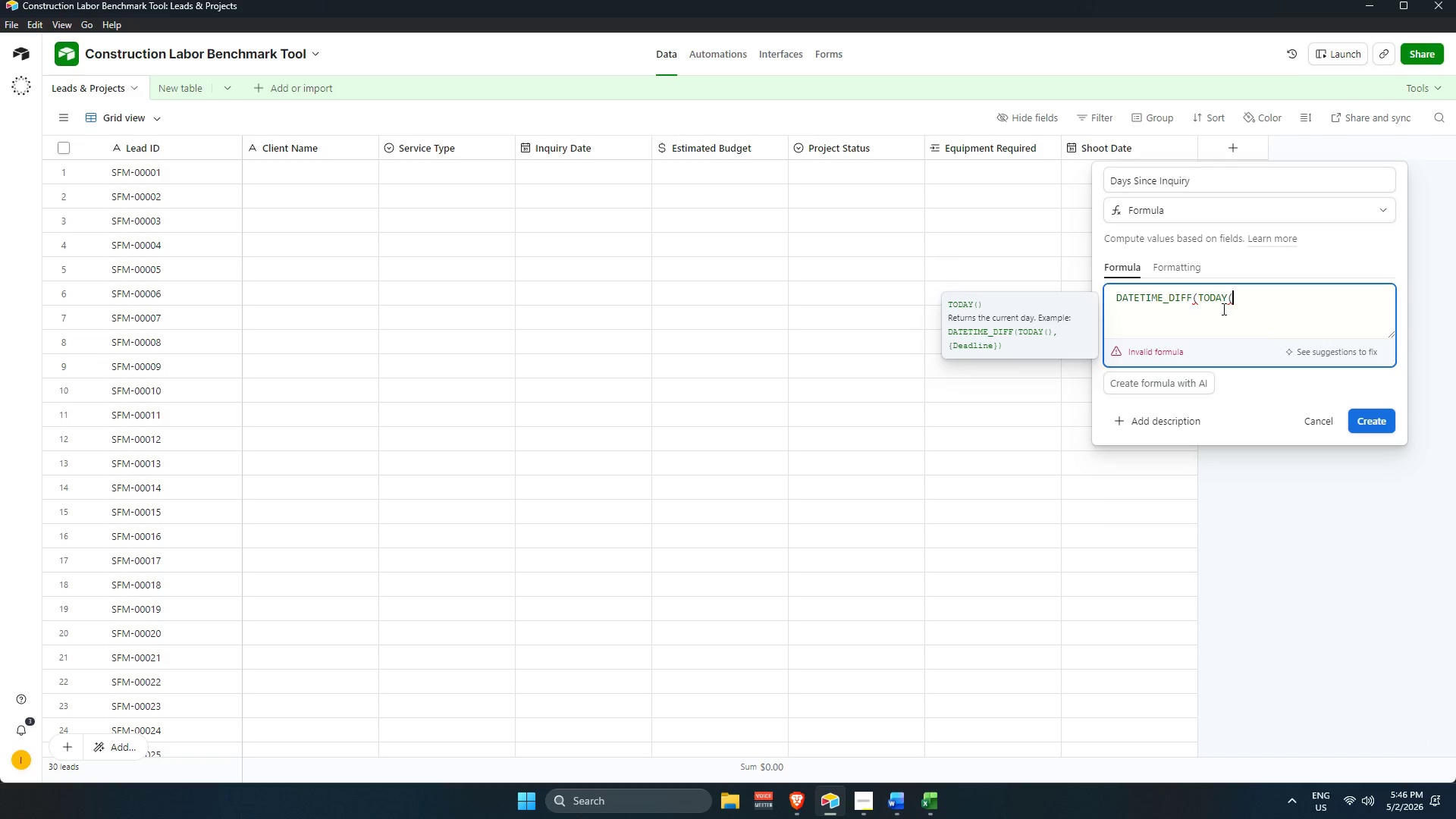 
key(Shift+0)
 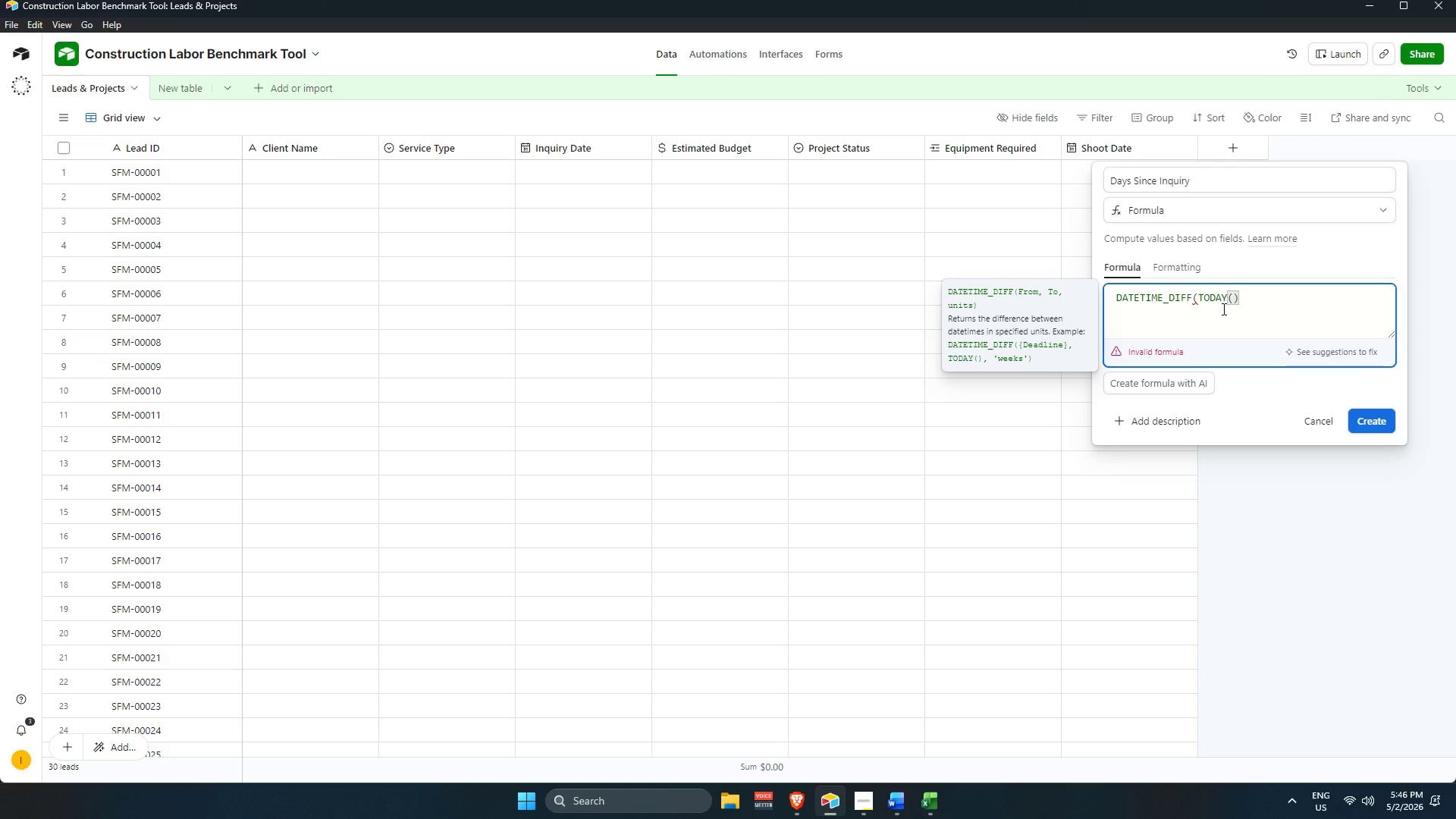 
key(Comma)
 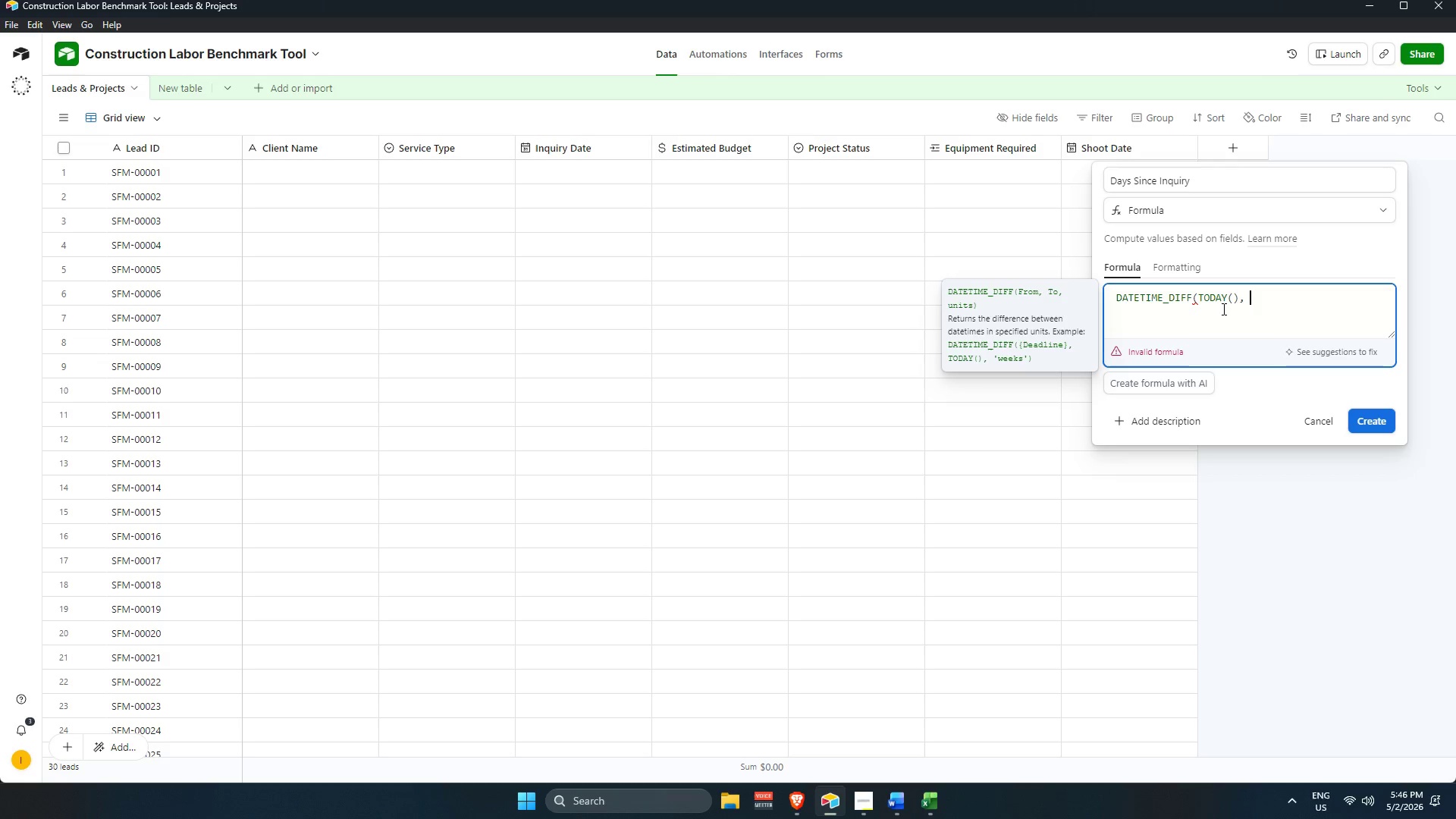 
key(Space)
 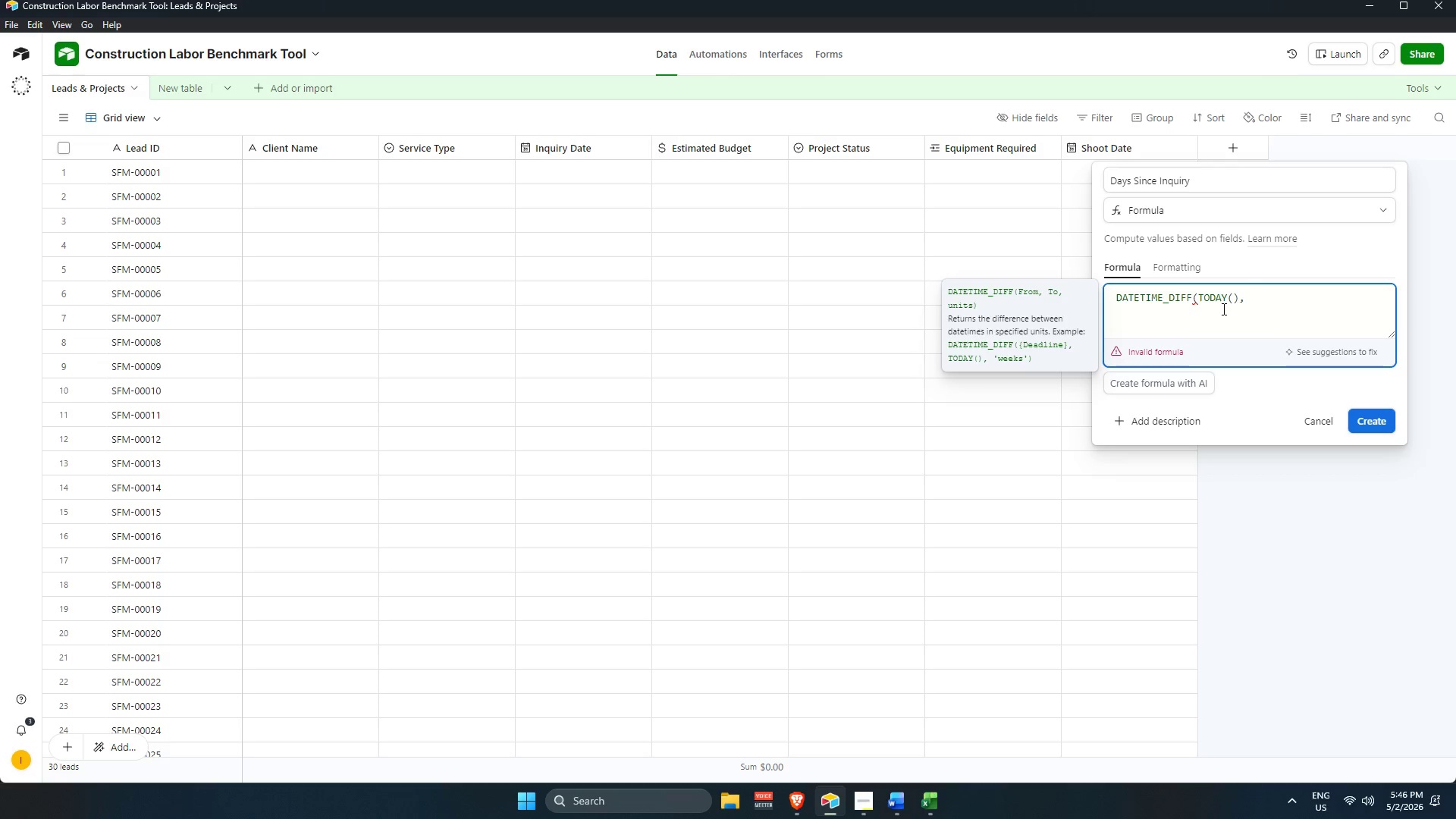 
hold_key(key=ShiftLeft, duration=0.52)
 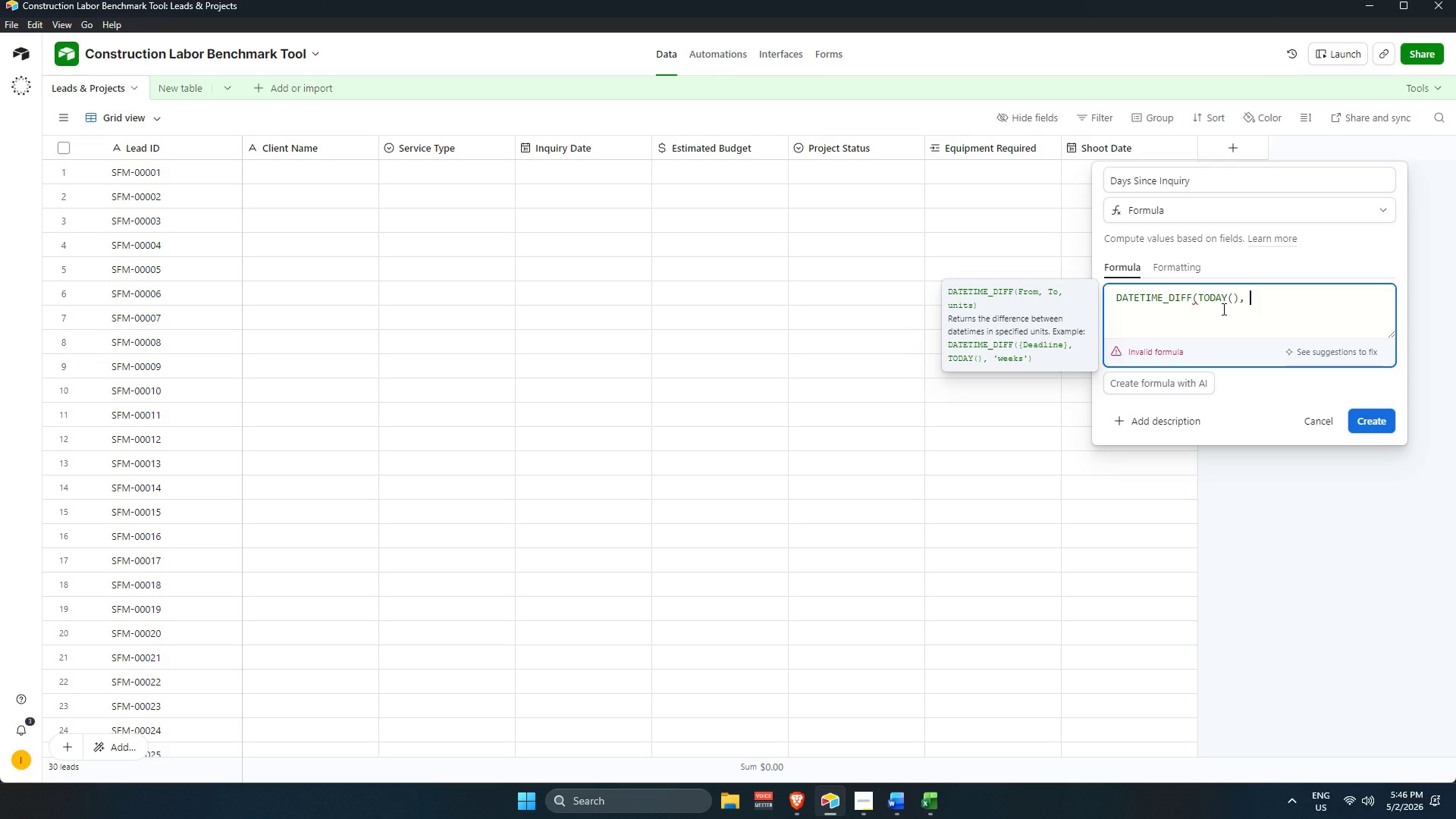 
key(Shift+ShiftRight)
 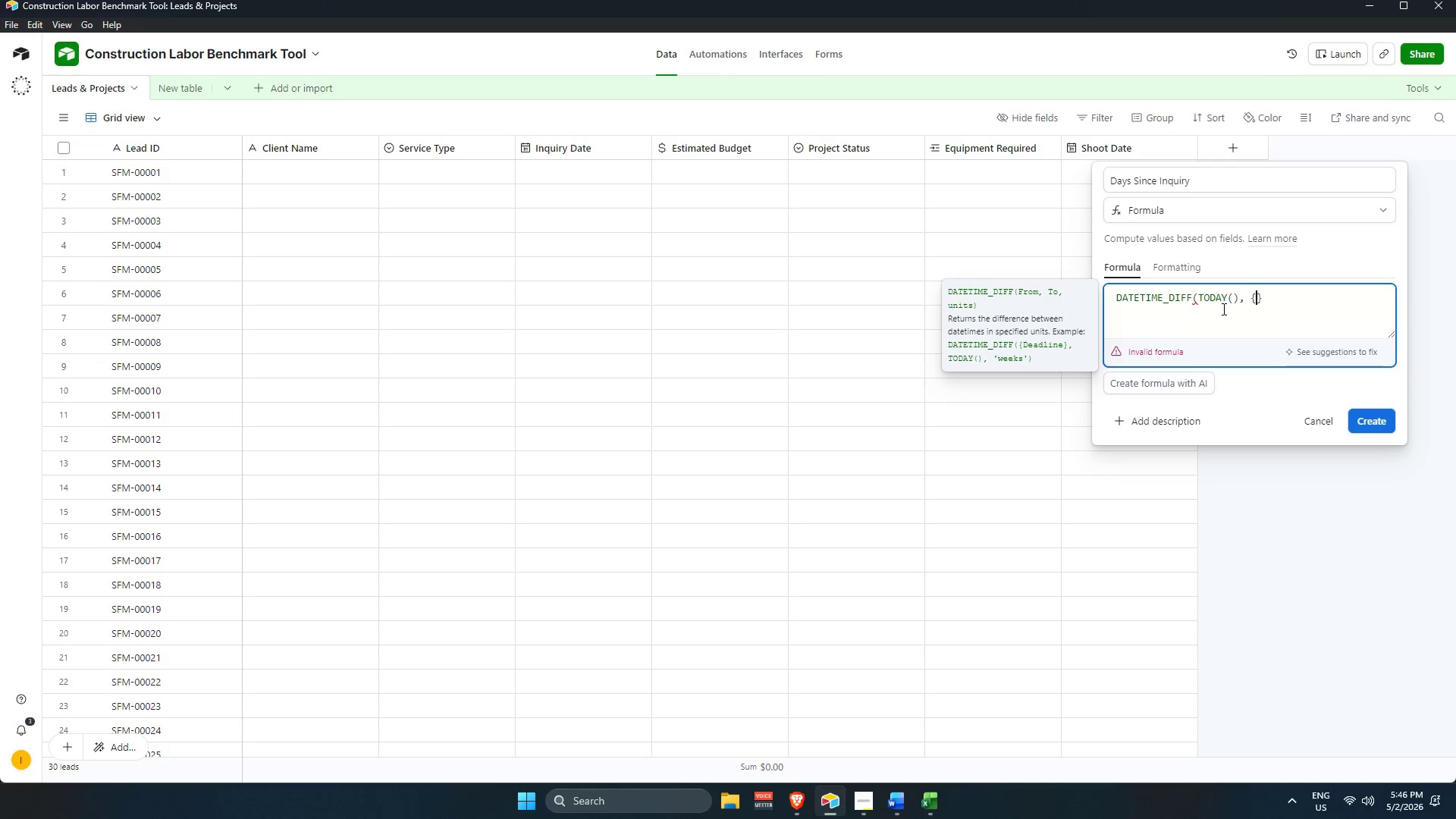 
key(Shift+BracketLeft)
 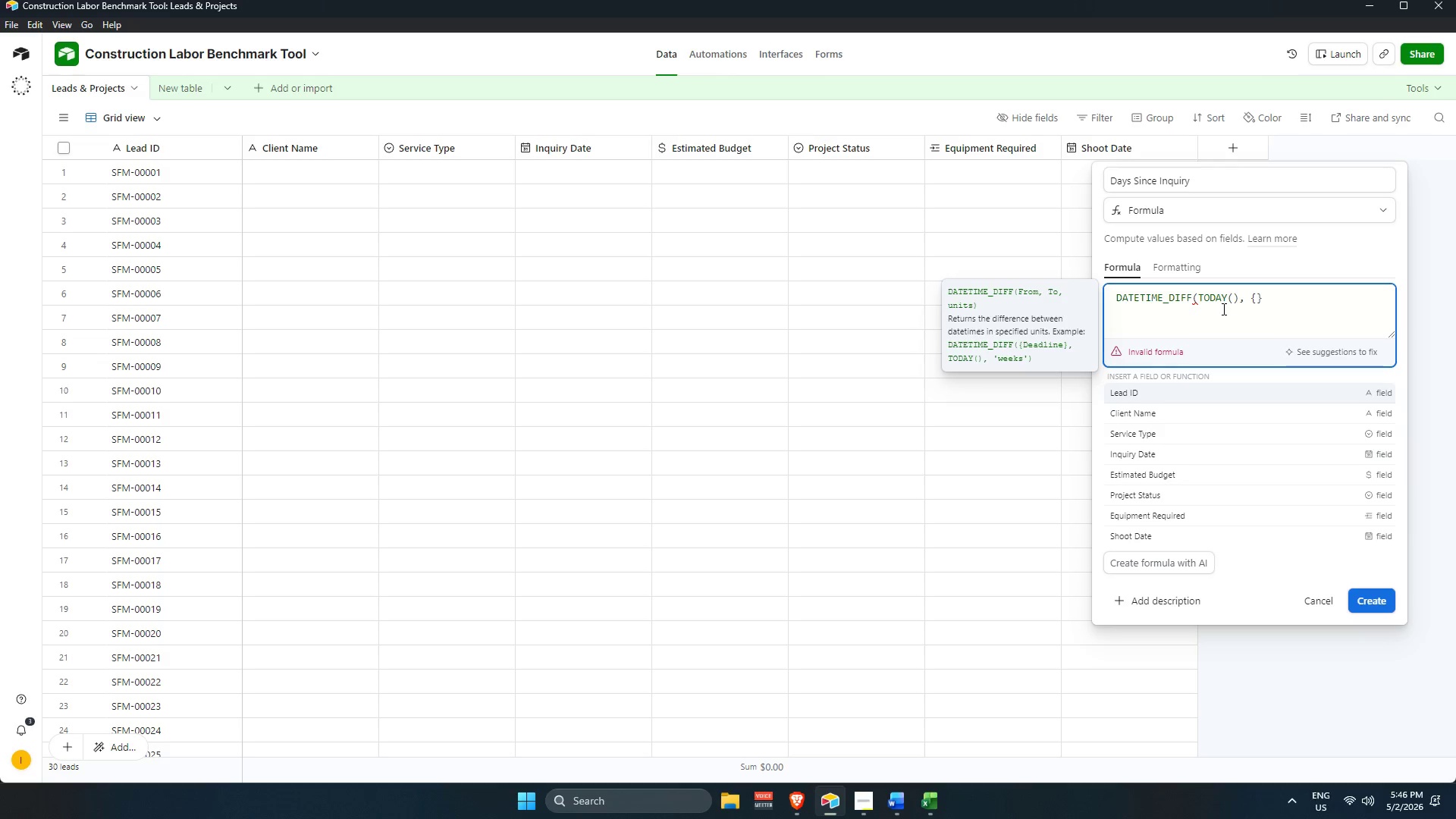 
hold_key(key=ShiftLeft, duration=0.34)
 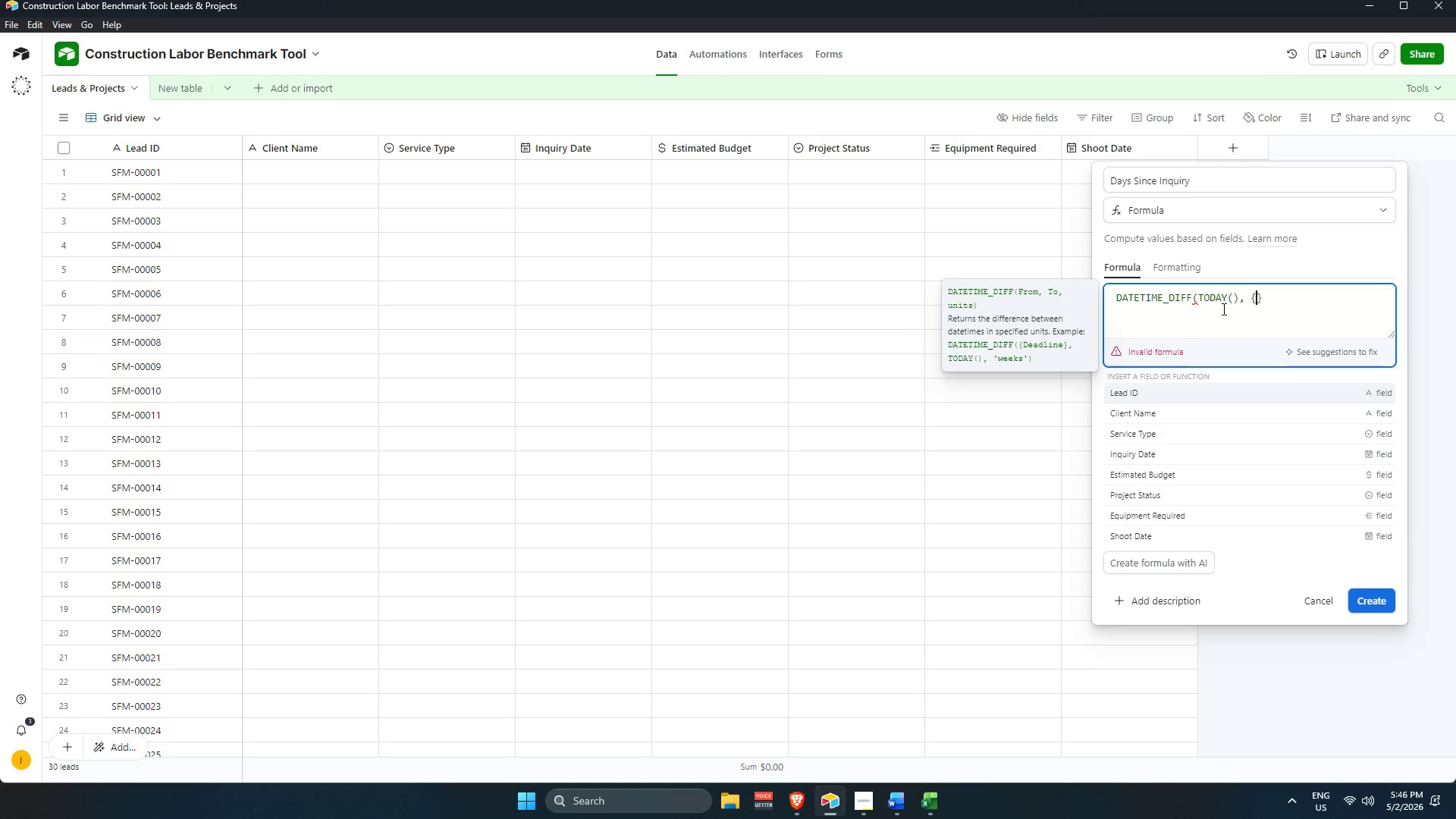 
type(in)
 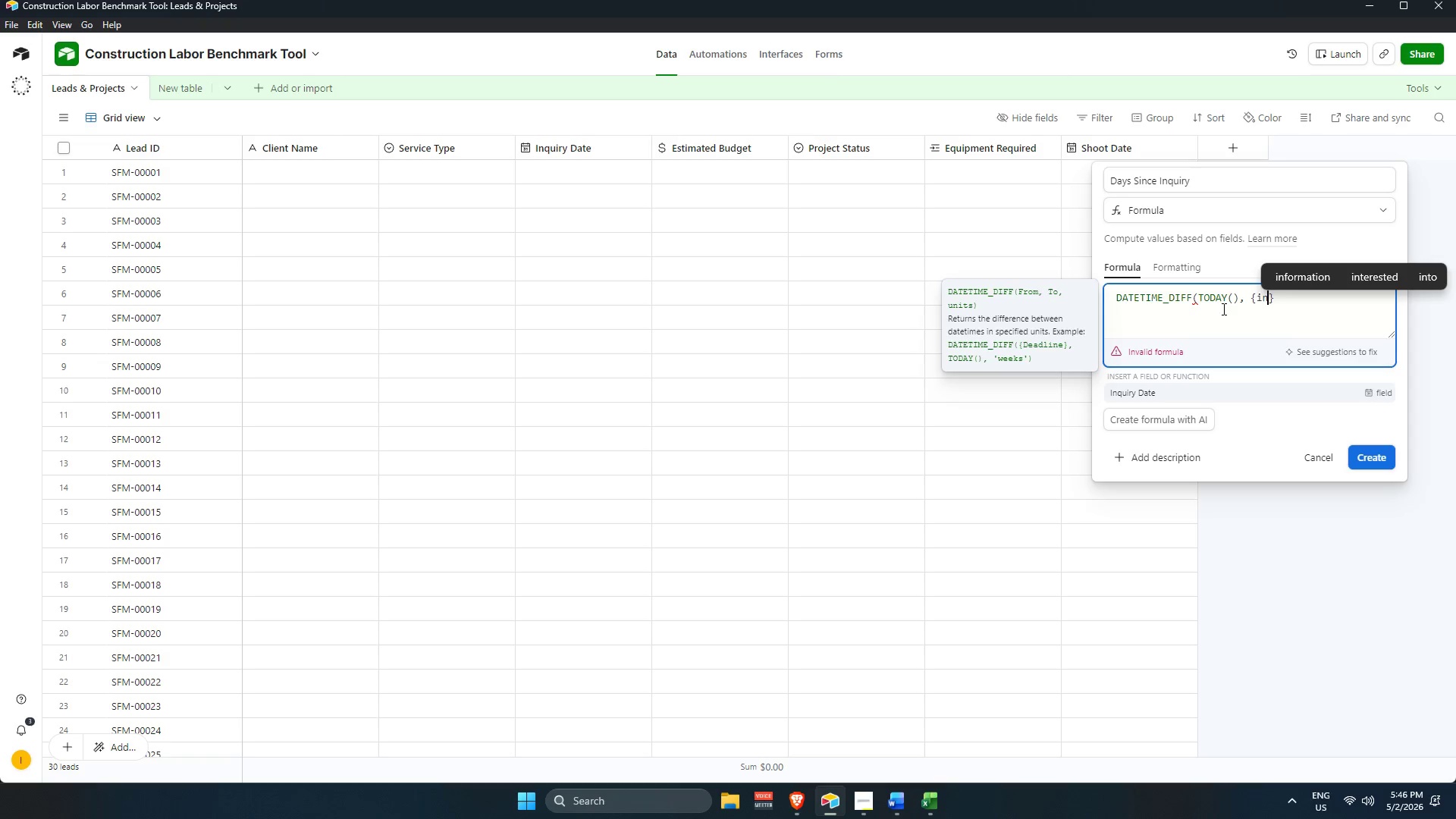 
key(Enter)
 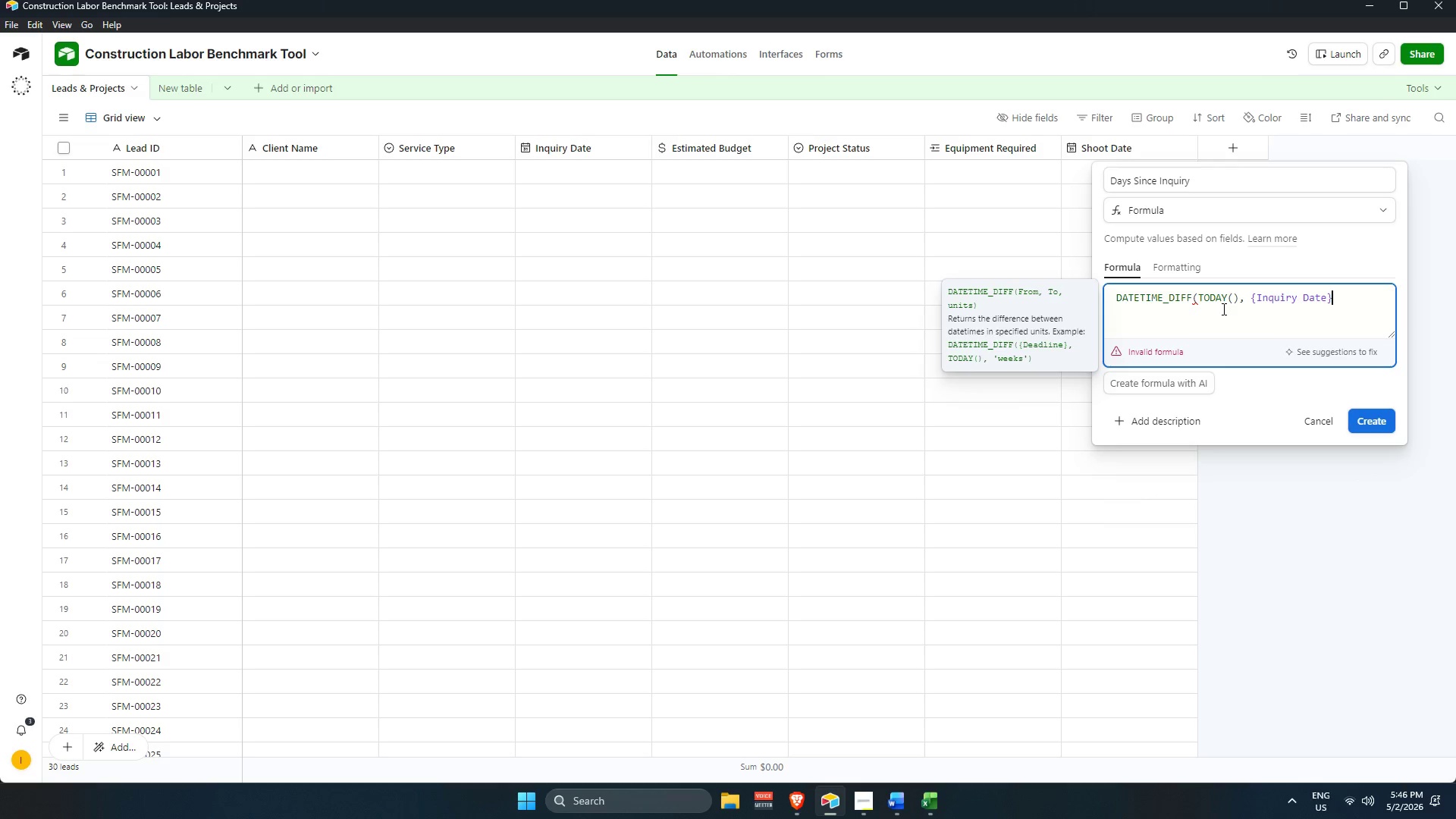 
type(, 'days)
 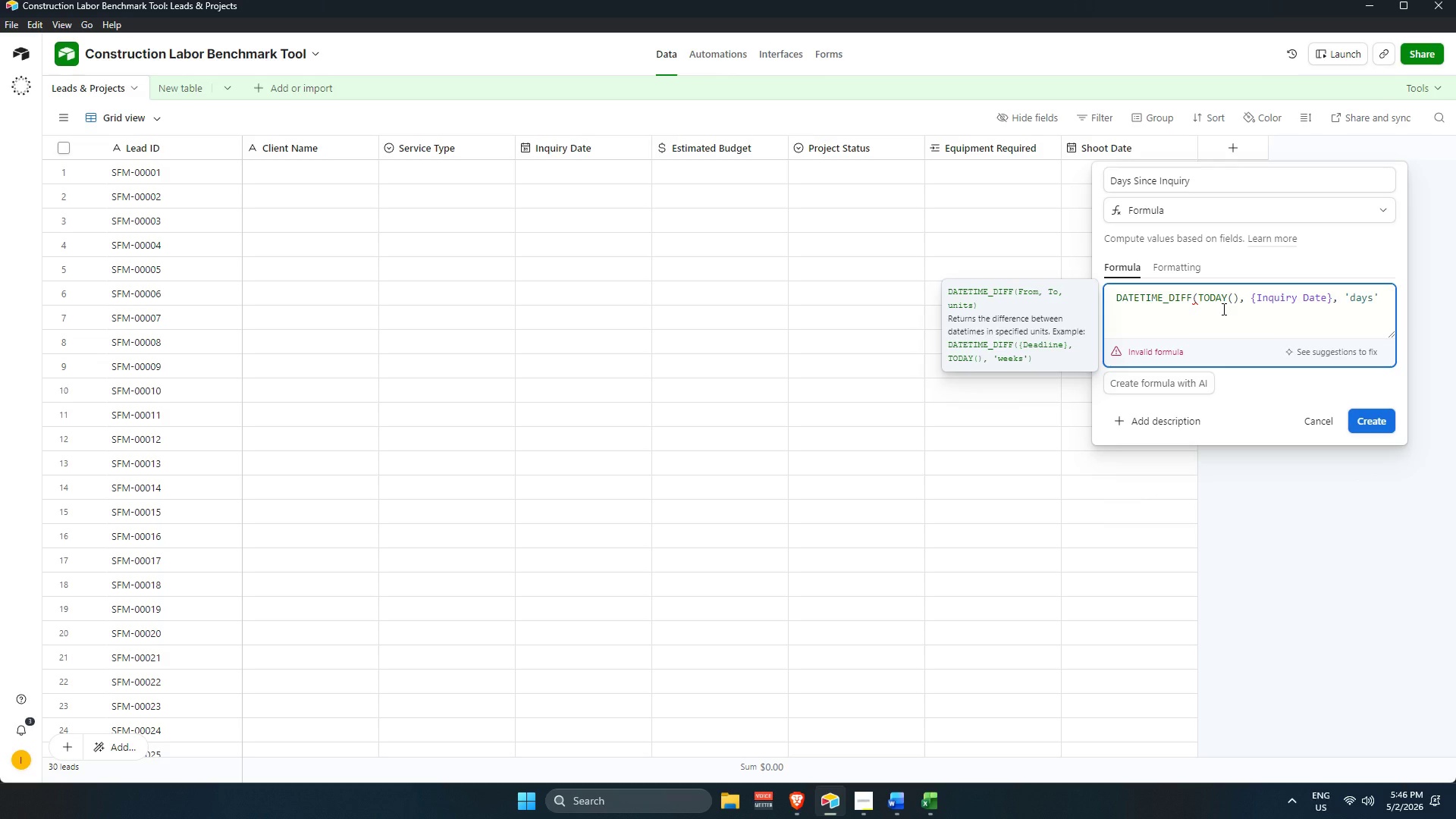 
key(ArrowRight)
 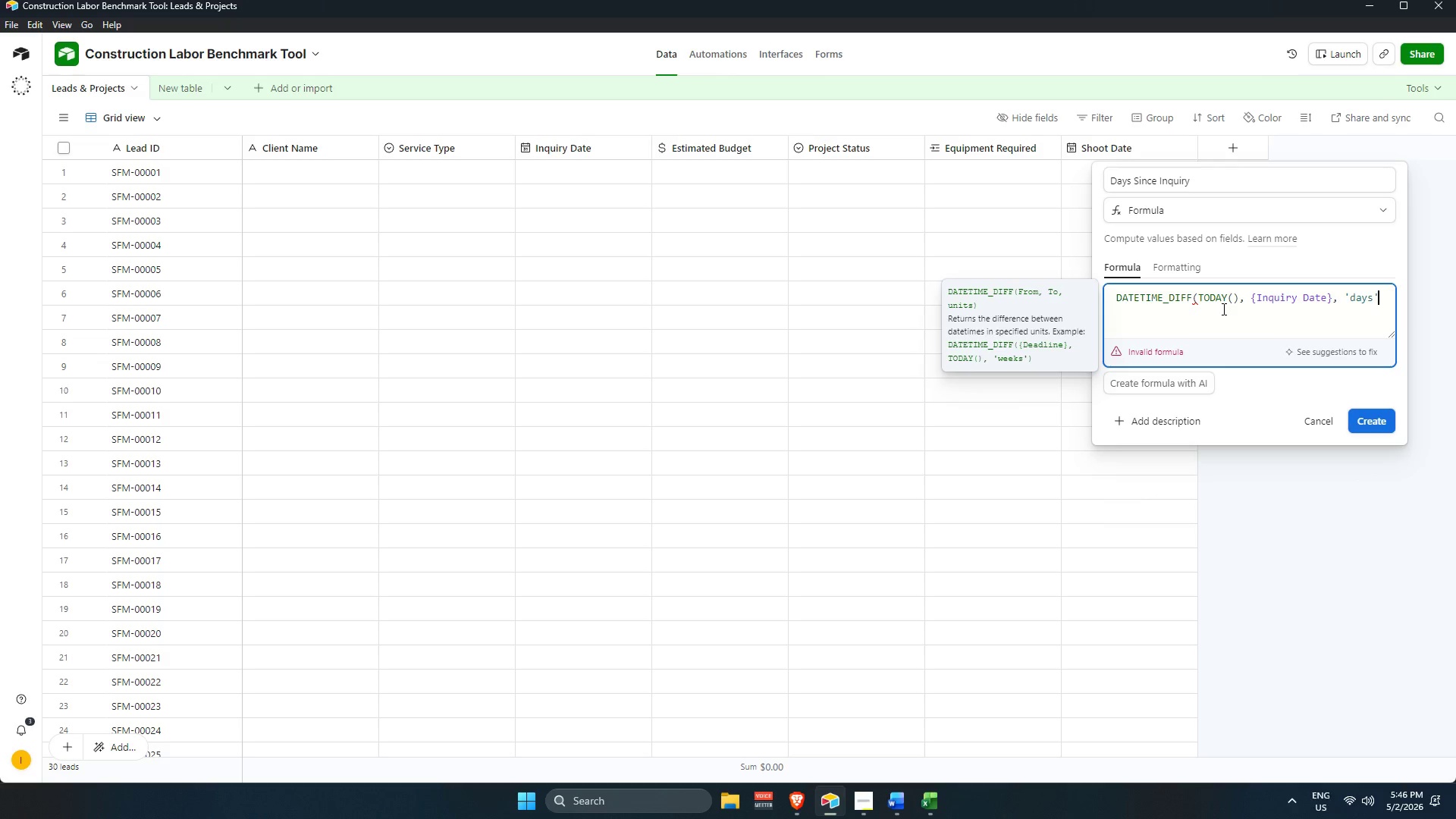 
key(Shift+0)
 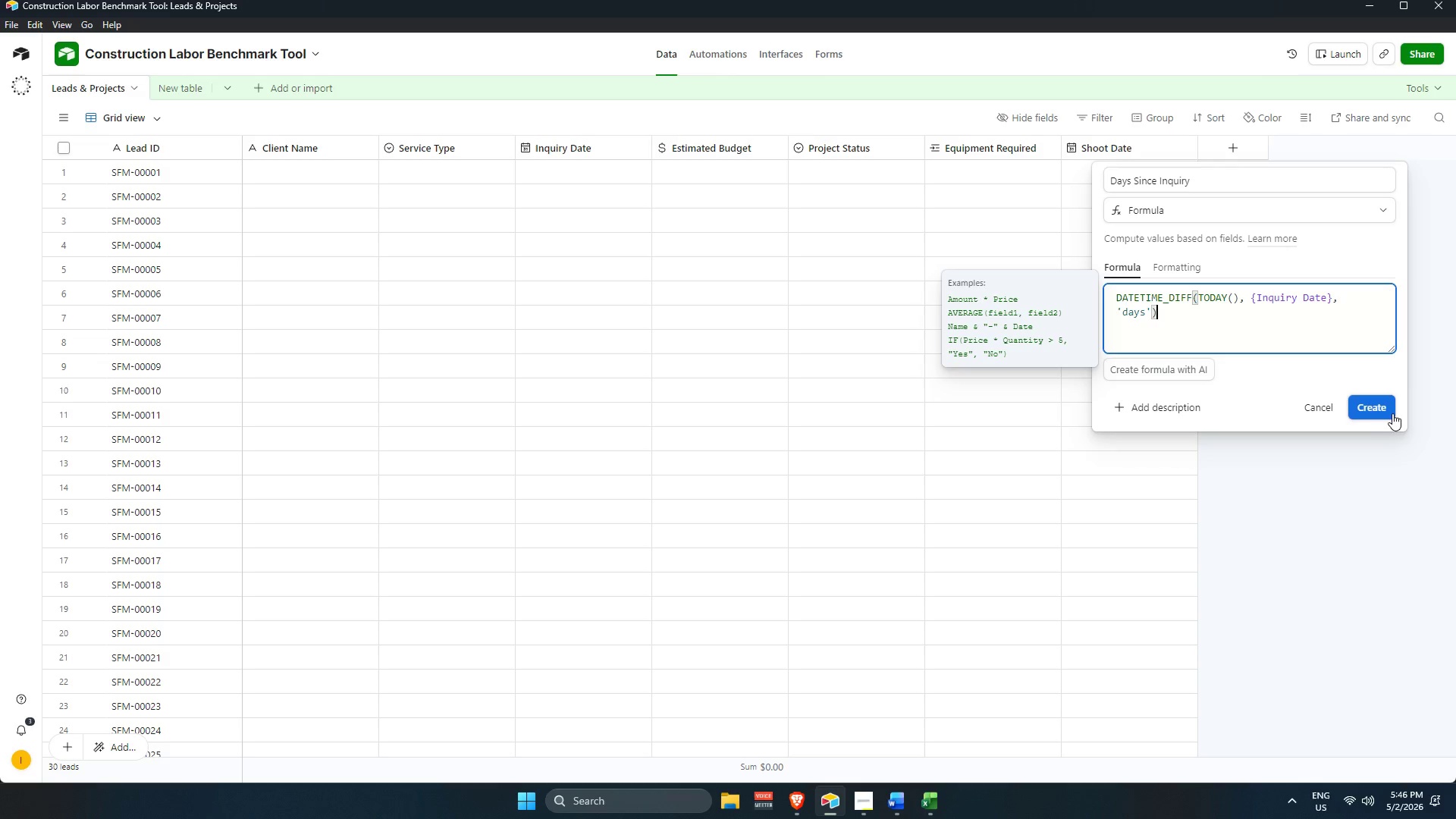 
left_click([1389, 409])
 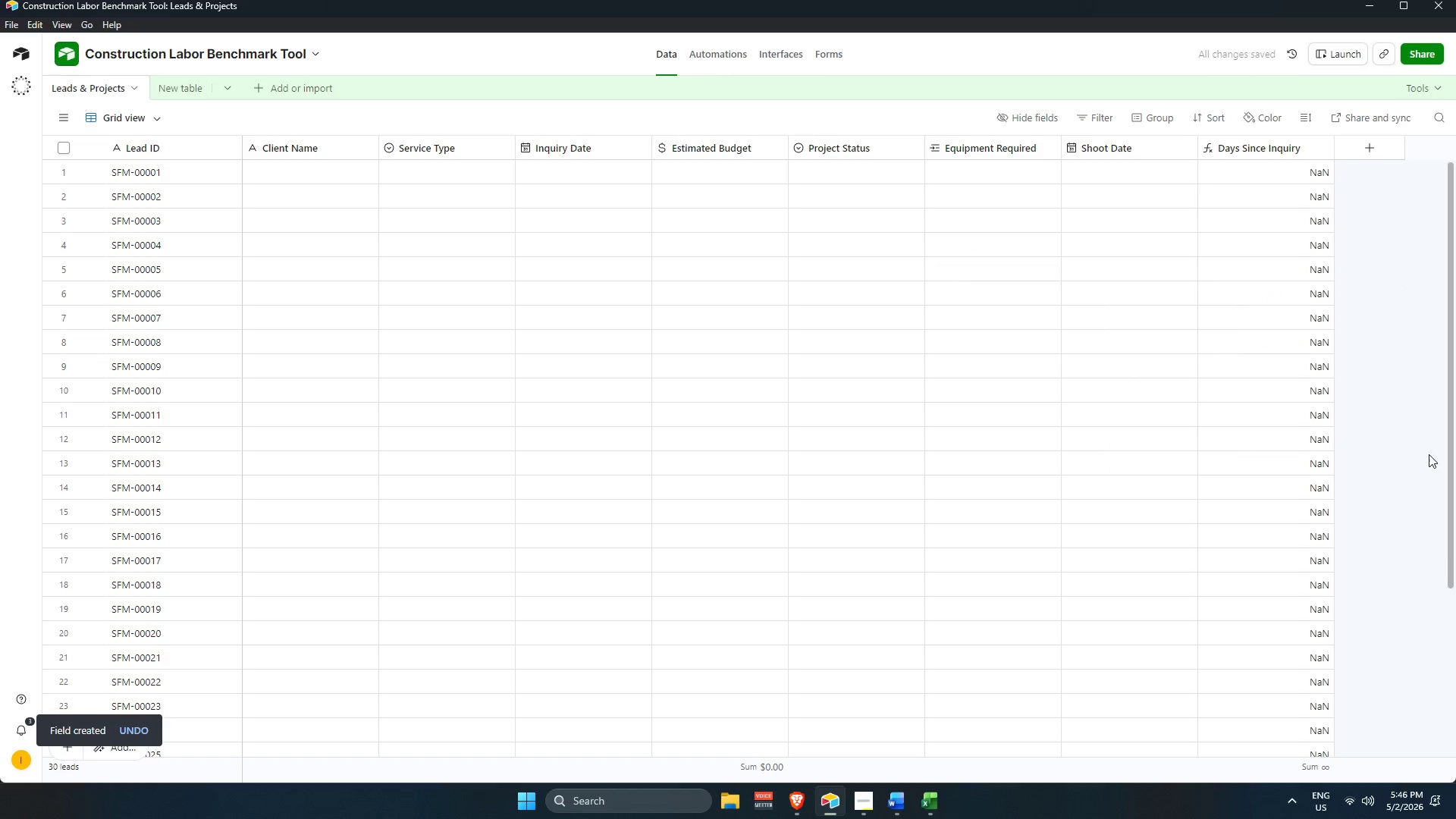 
left_click_drag(start_coordinate=[1414, 421], to_coordinate=[1422, 420])
 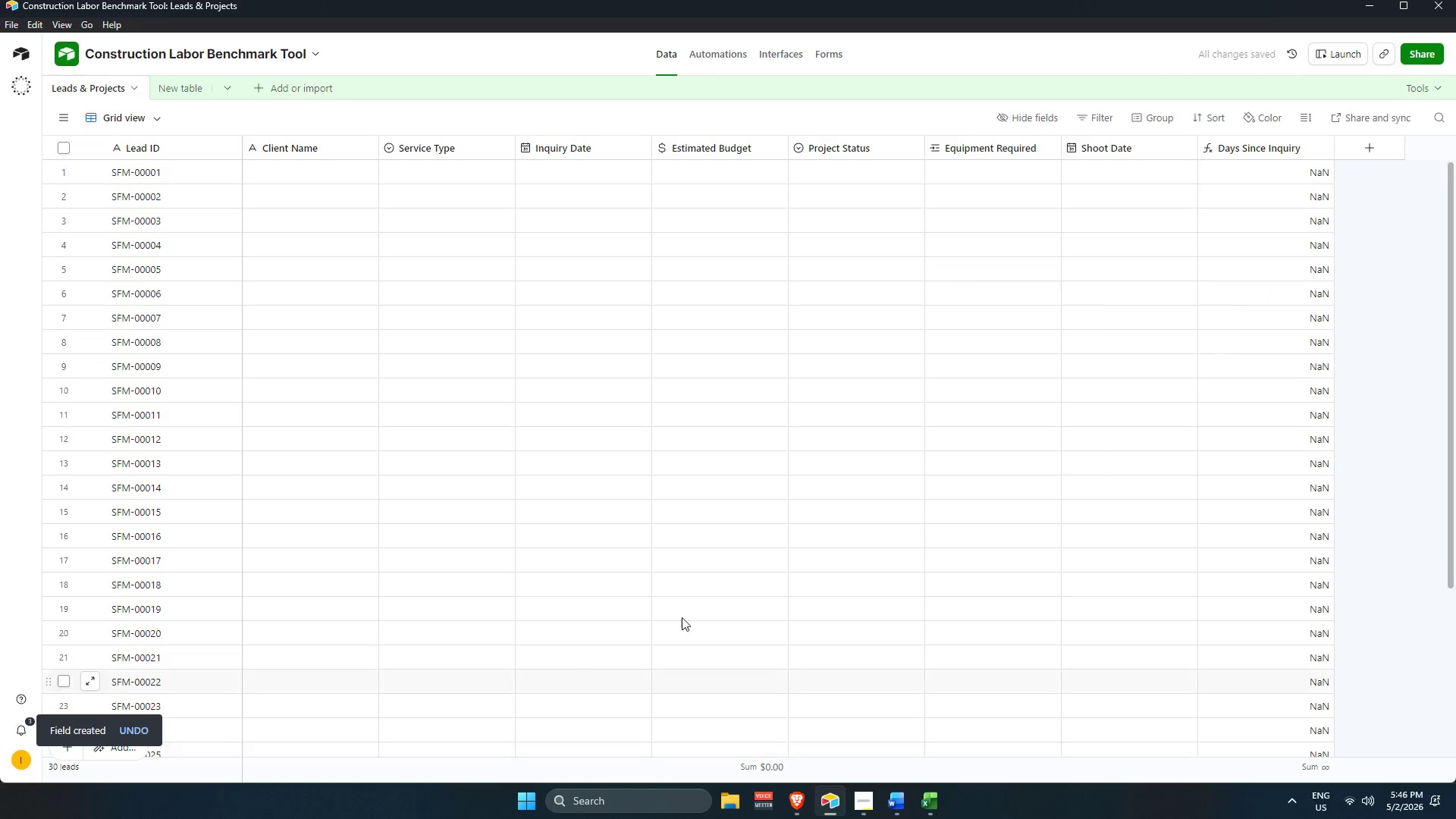 
scroll: coordinate [787, 470], scroll_direction: up, amount: 6.0
 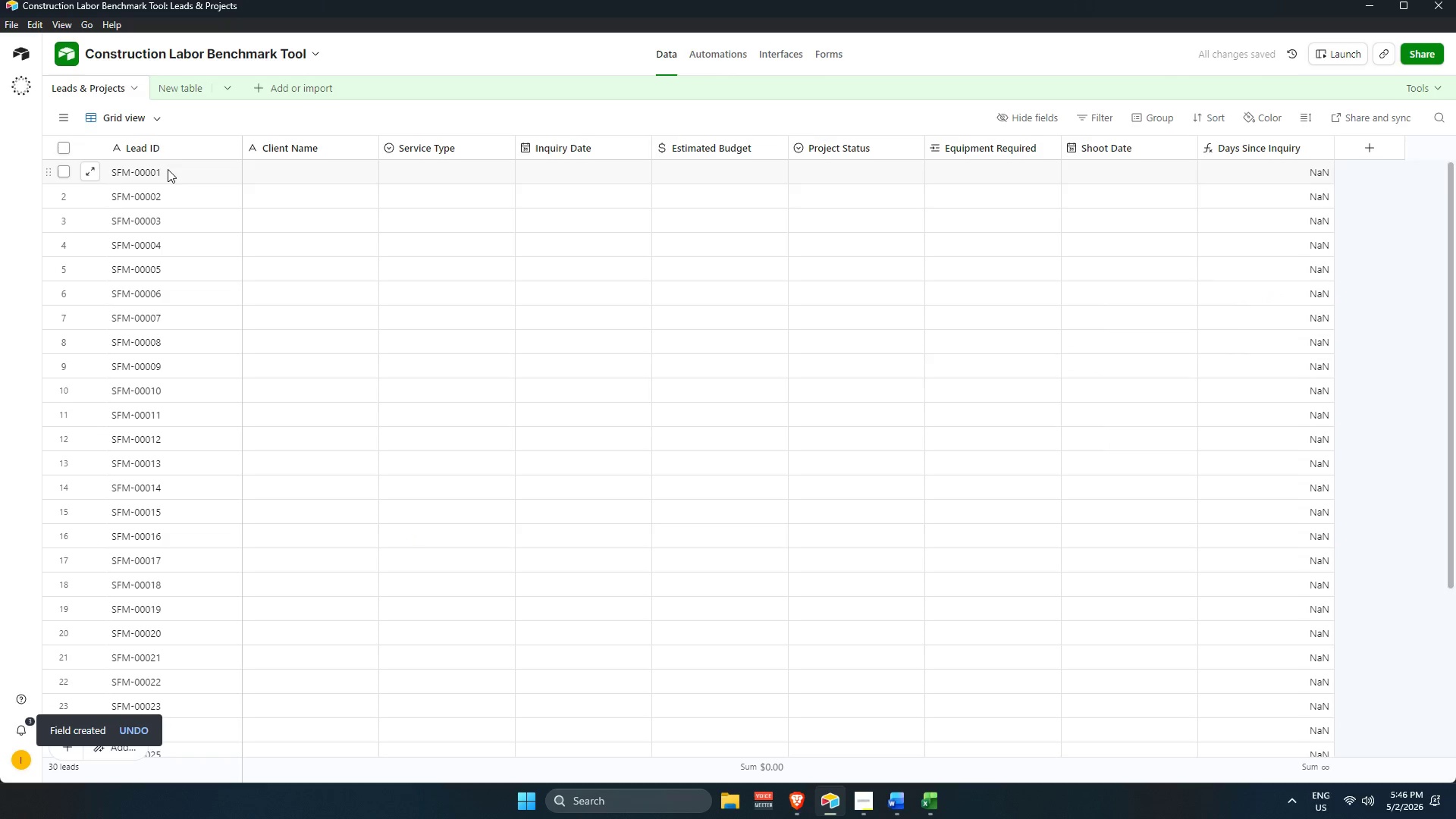 
left_click([290, 162])
 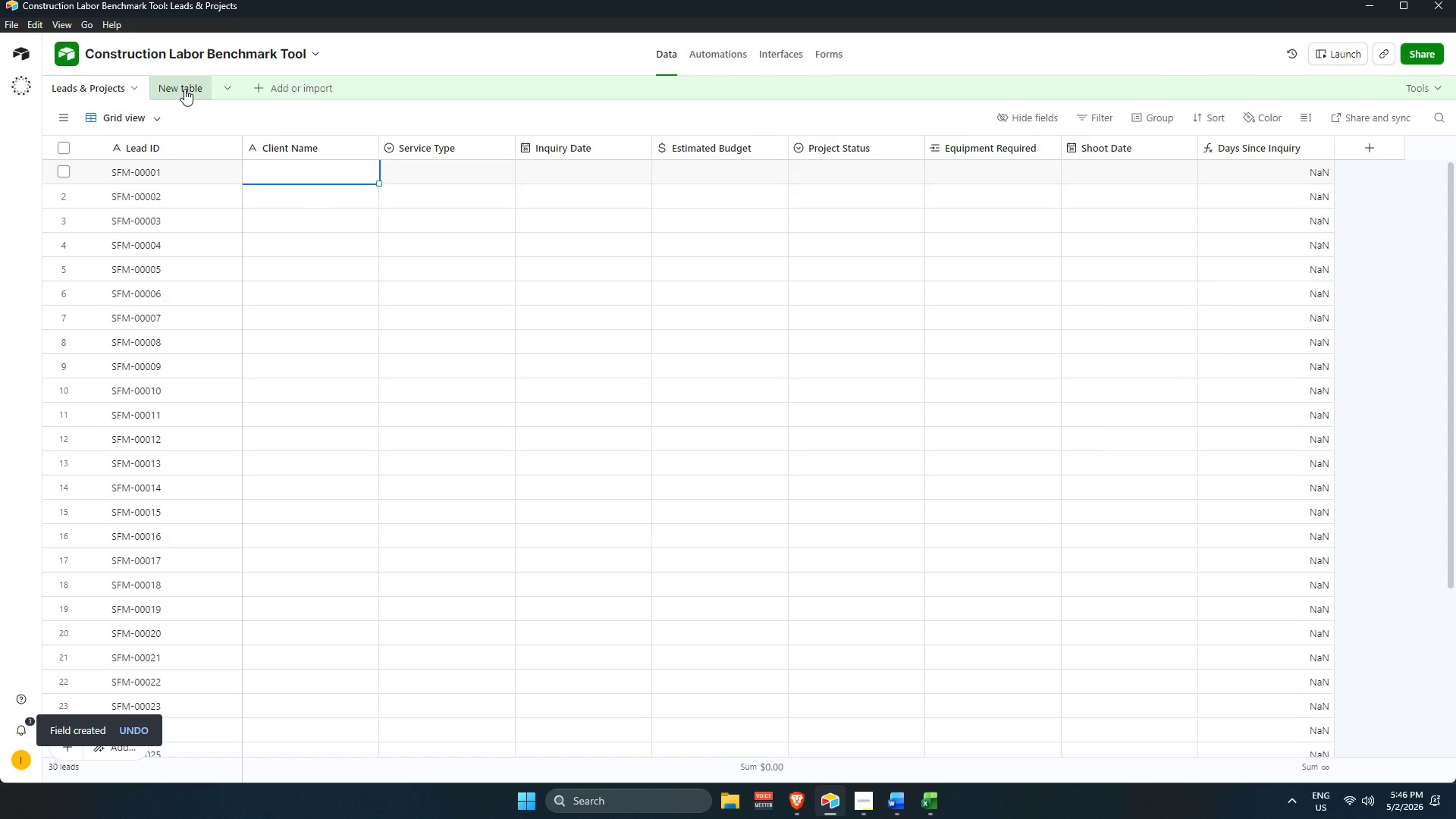 
left_click([184, 89])
 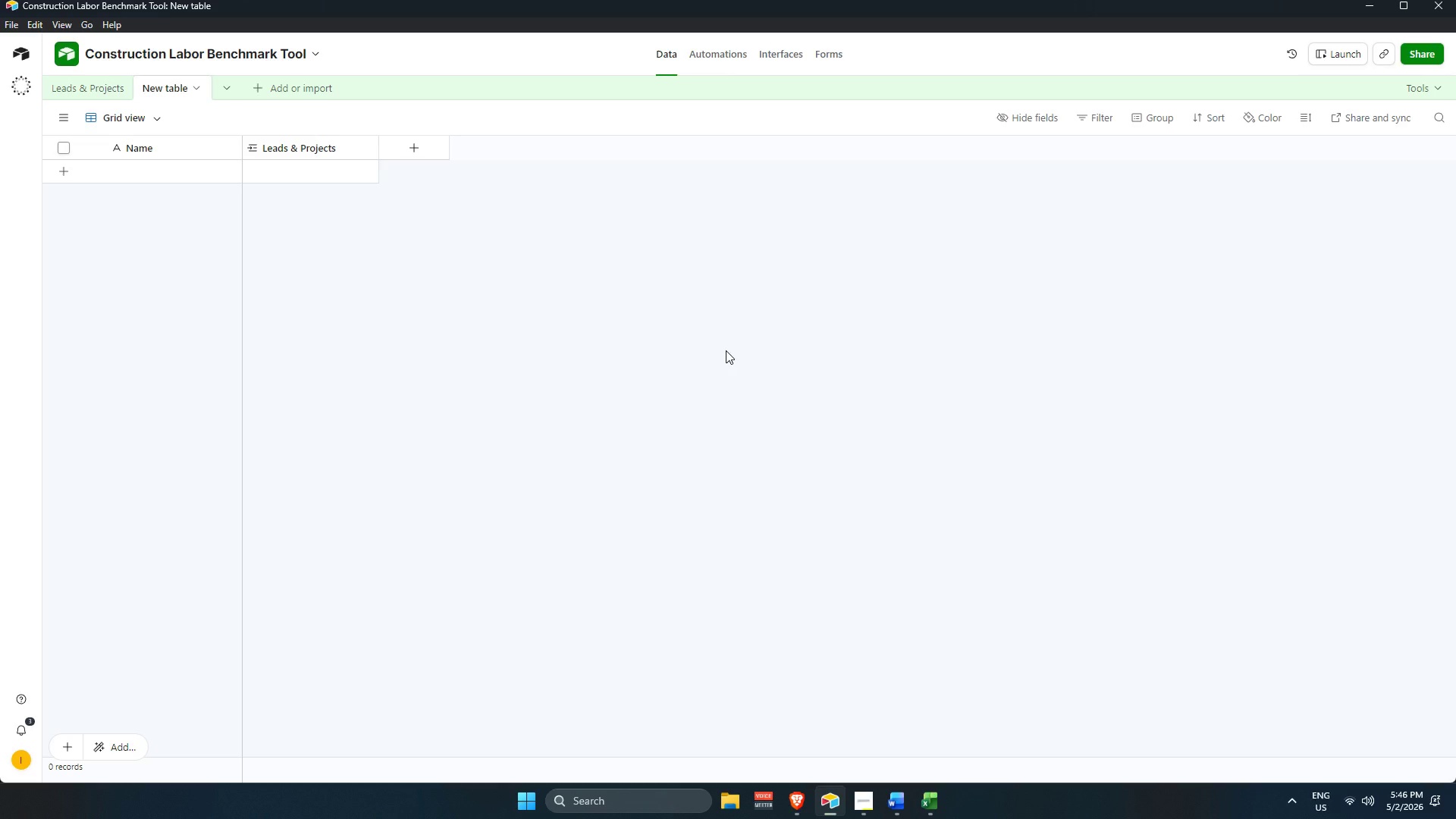 
wait(8.14)
 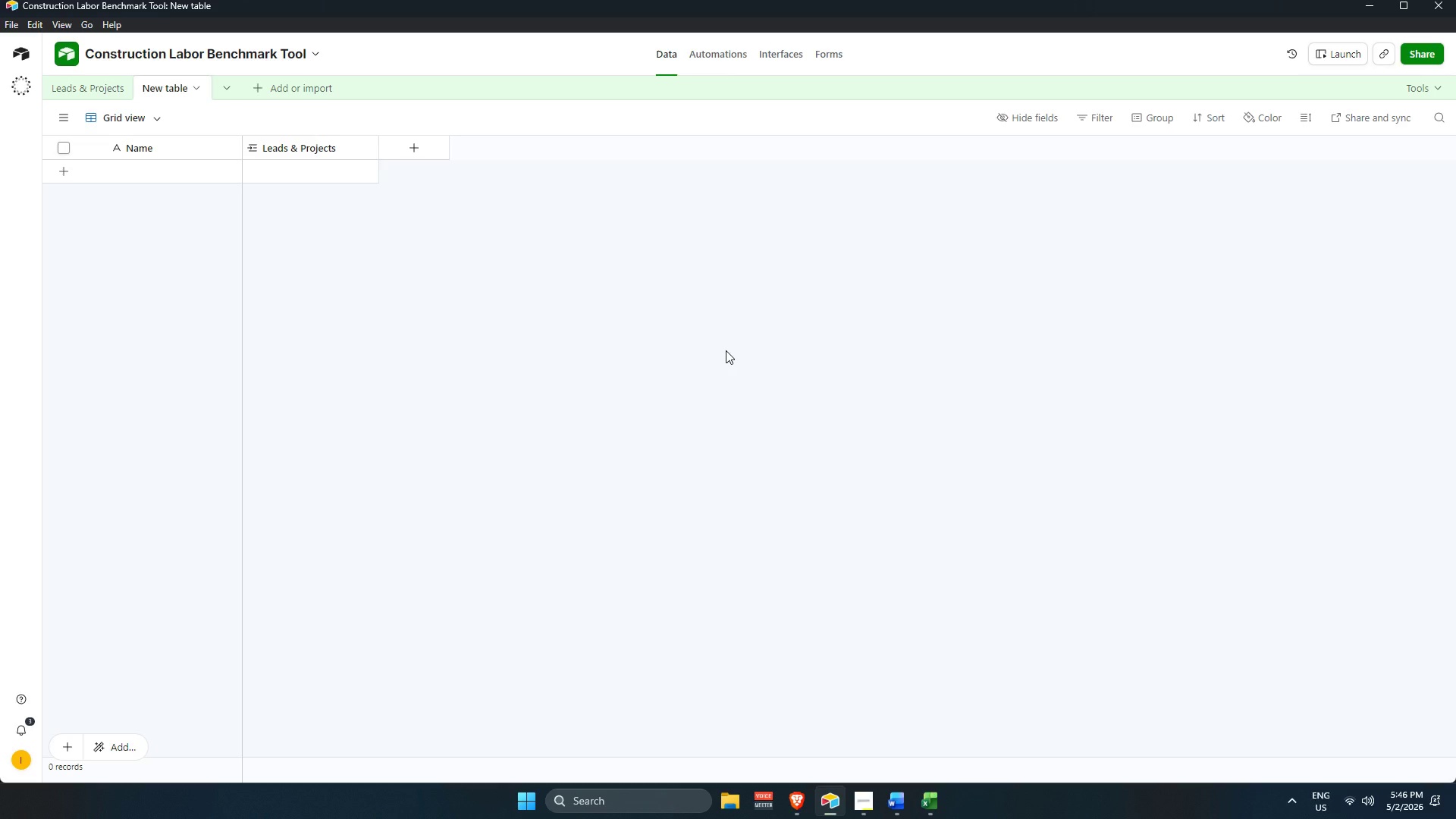 
double_click([162, 86])
 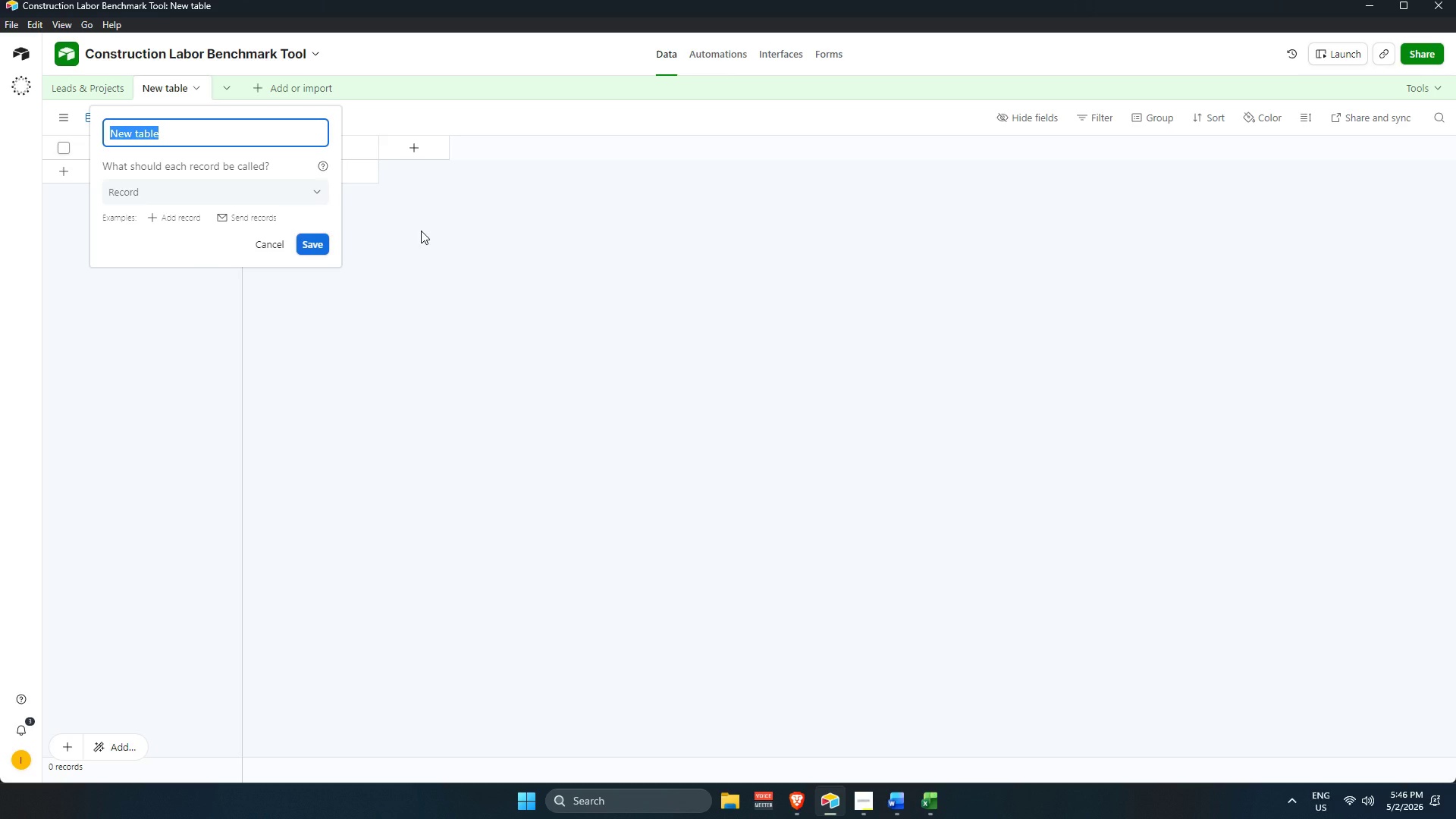 
key(Backspace)
type(Equipment)
 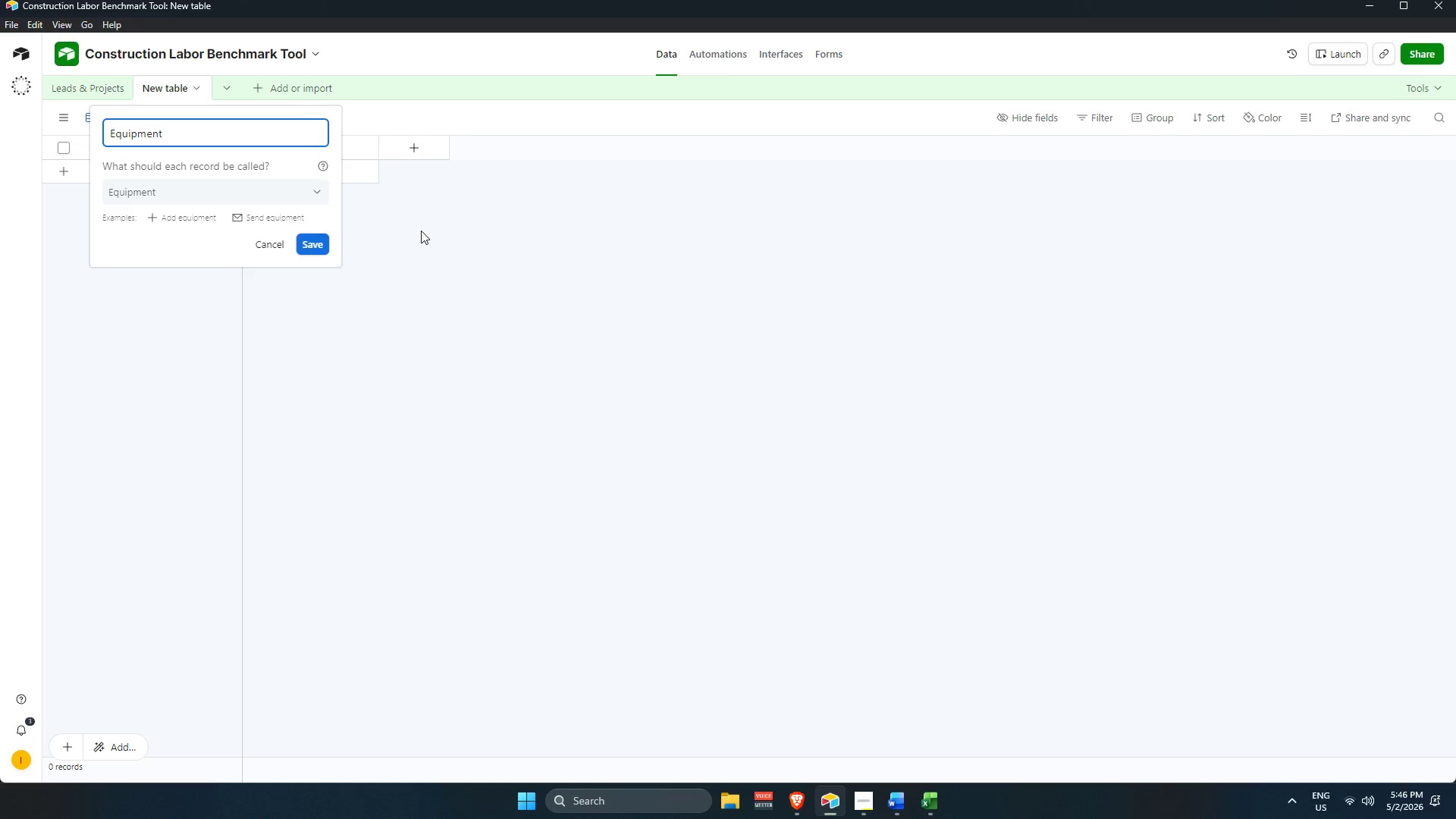 
key(Enter)
 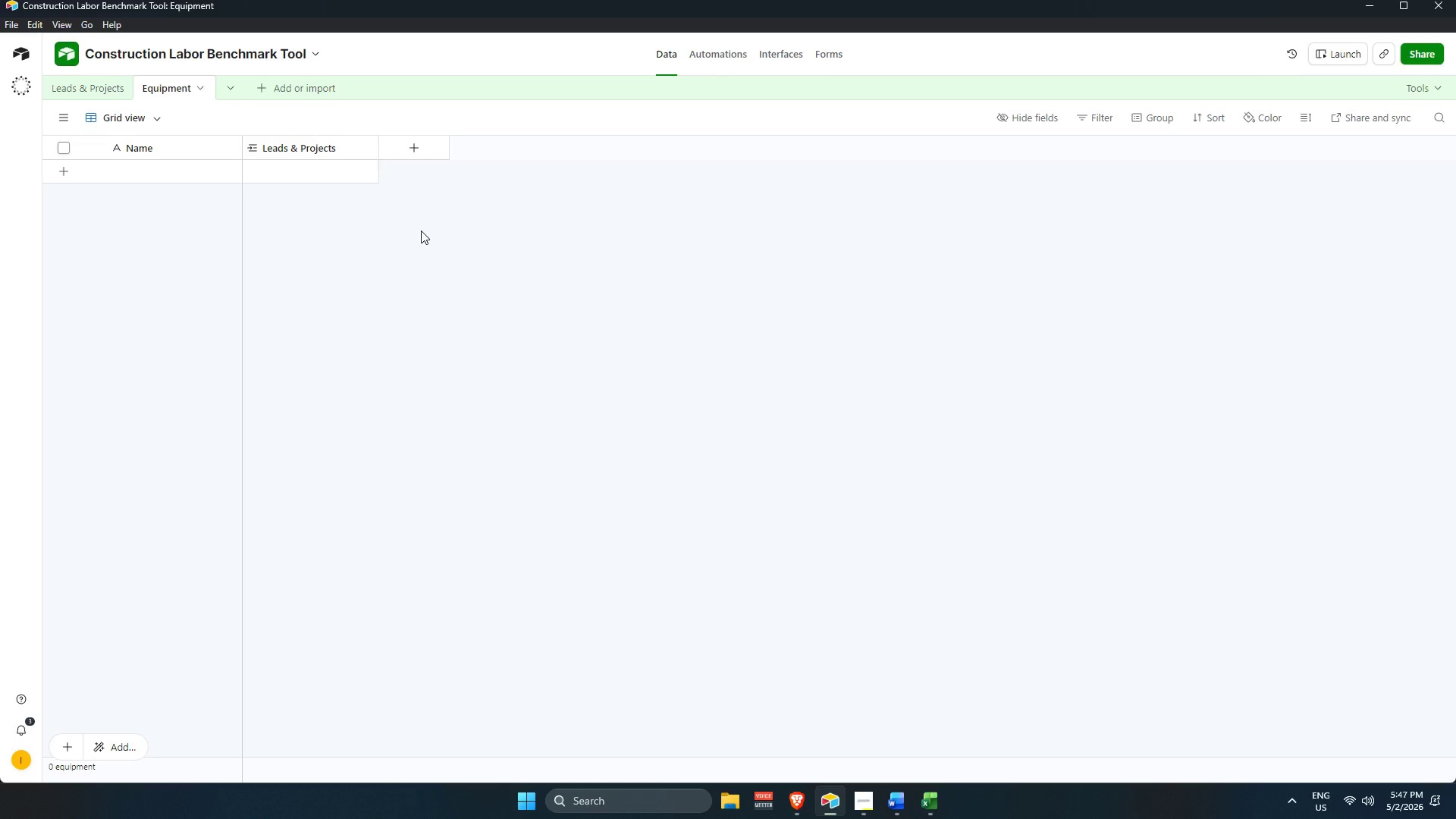 
wait(41.19)
 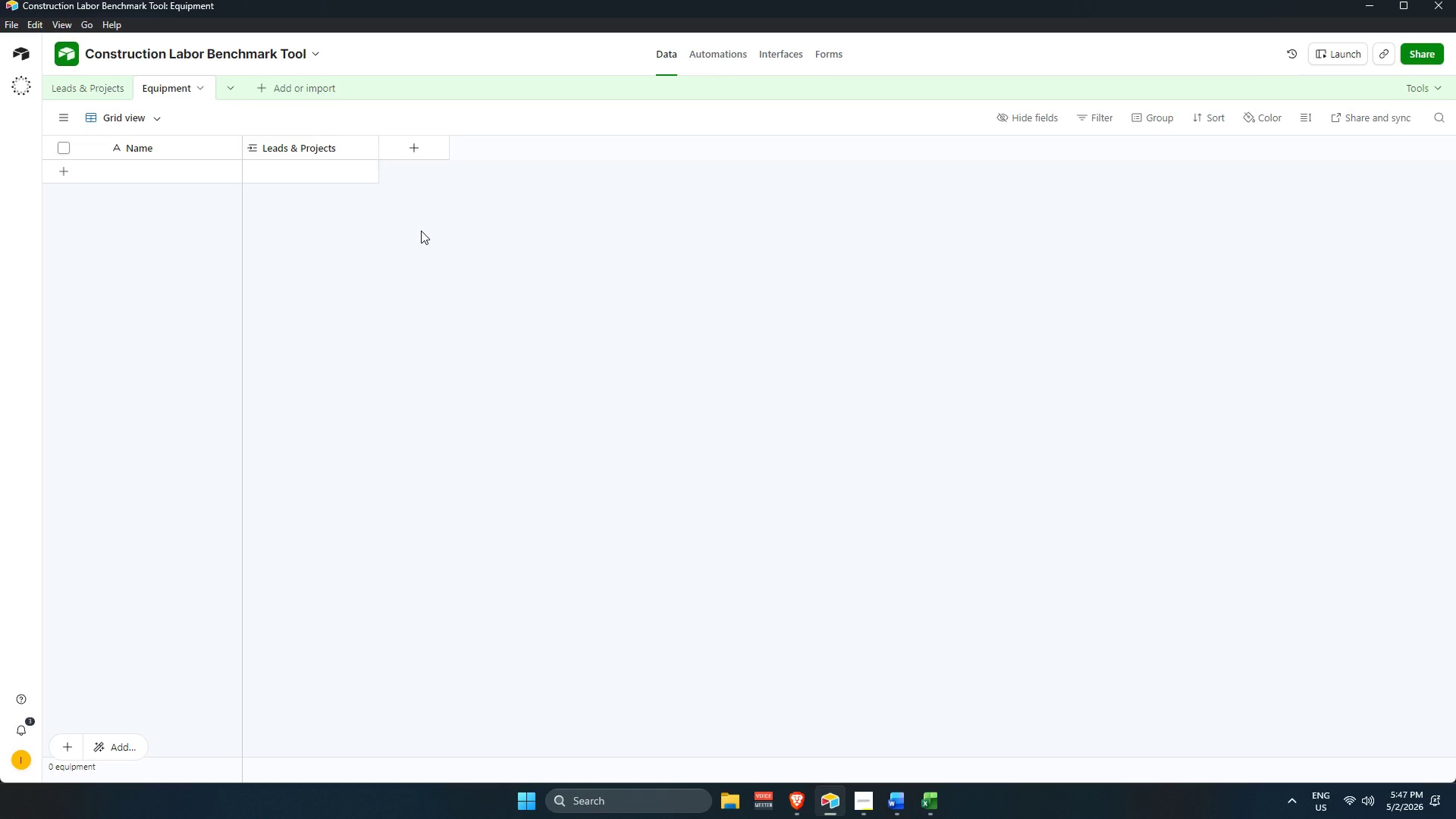 
right_click([762, 618])
 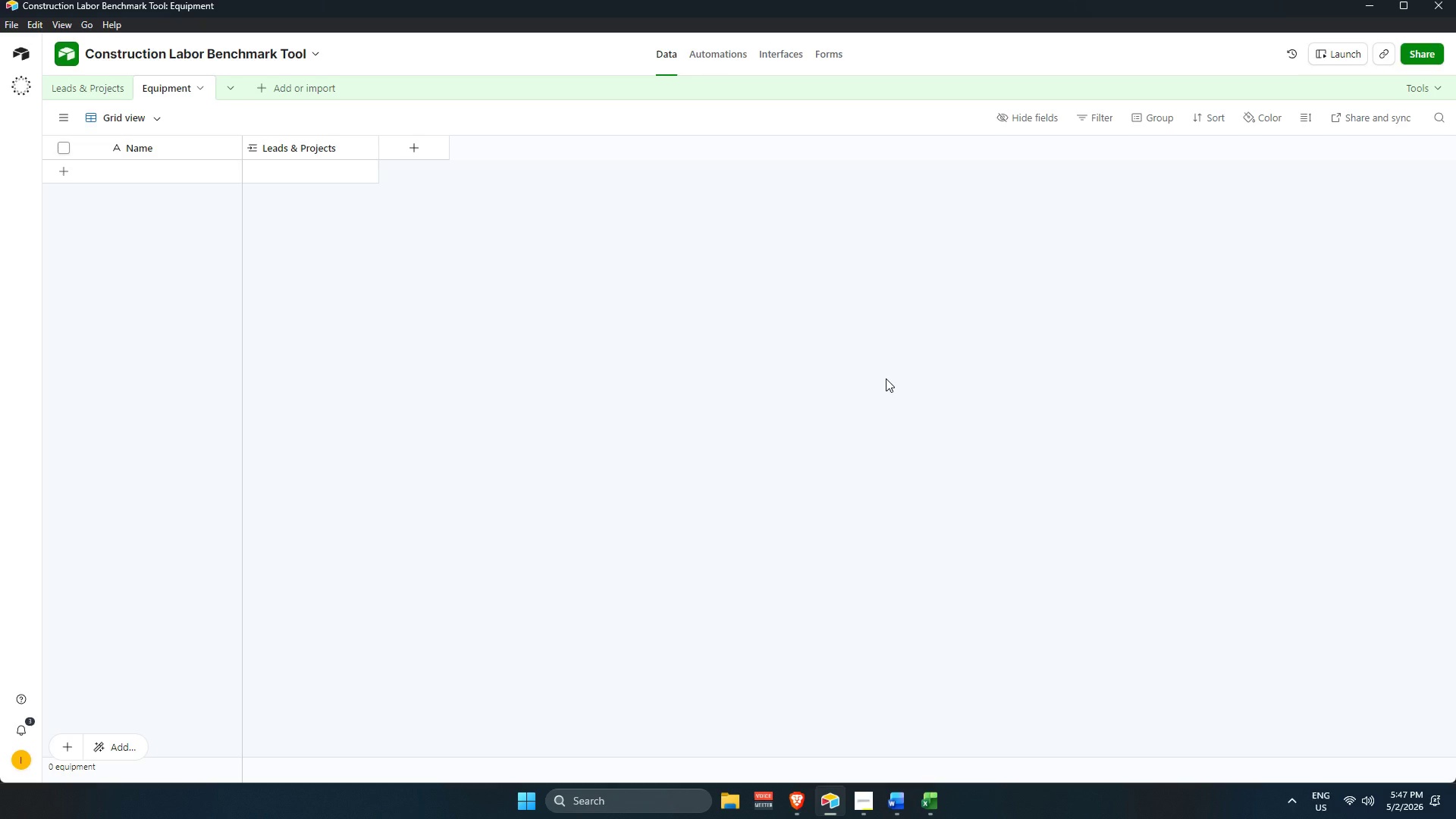 
wait(30.99)
 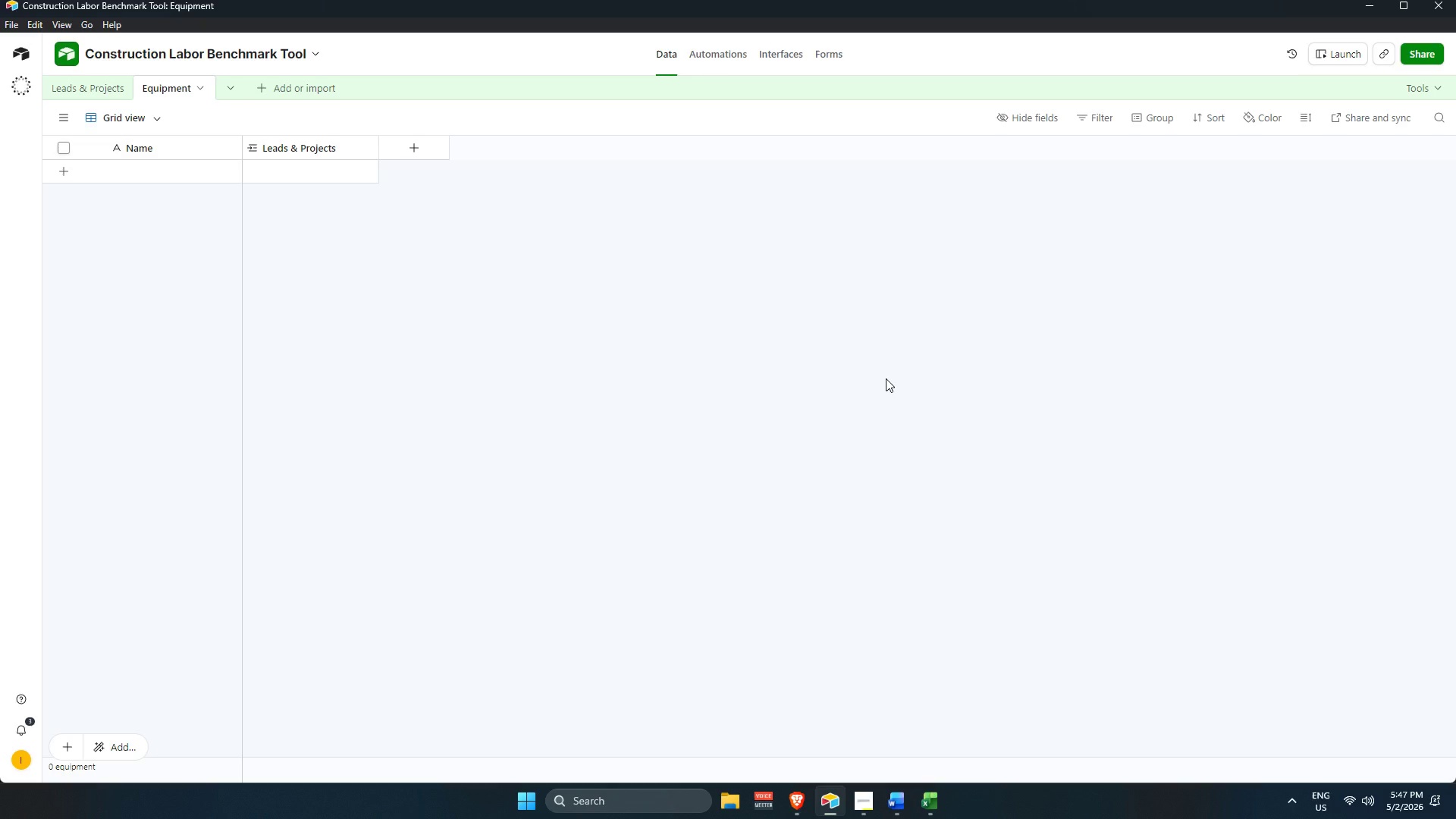 
double_click([179, 148])
 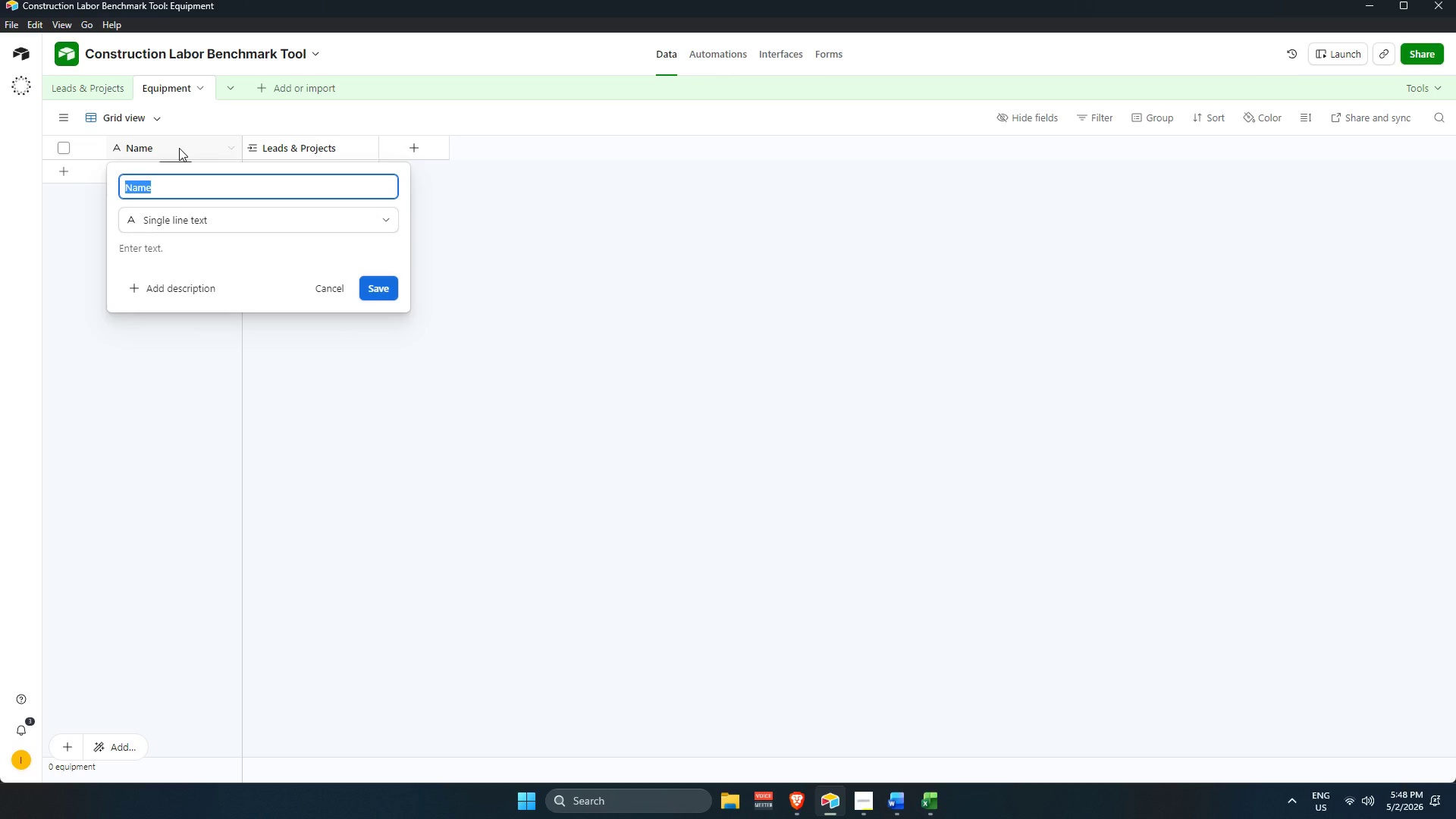 
key(Backspace)
 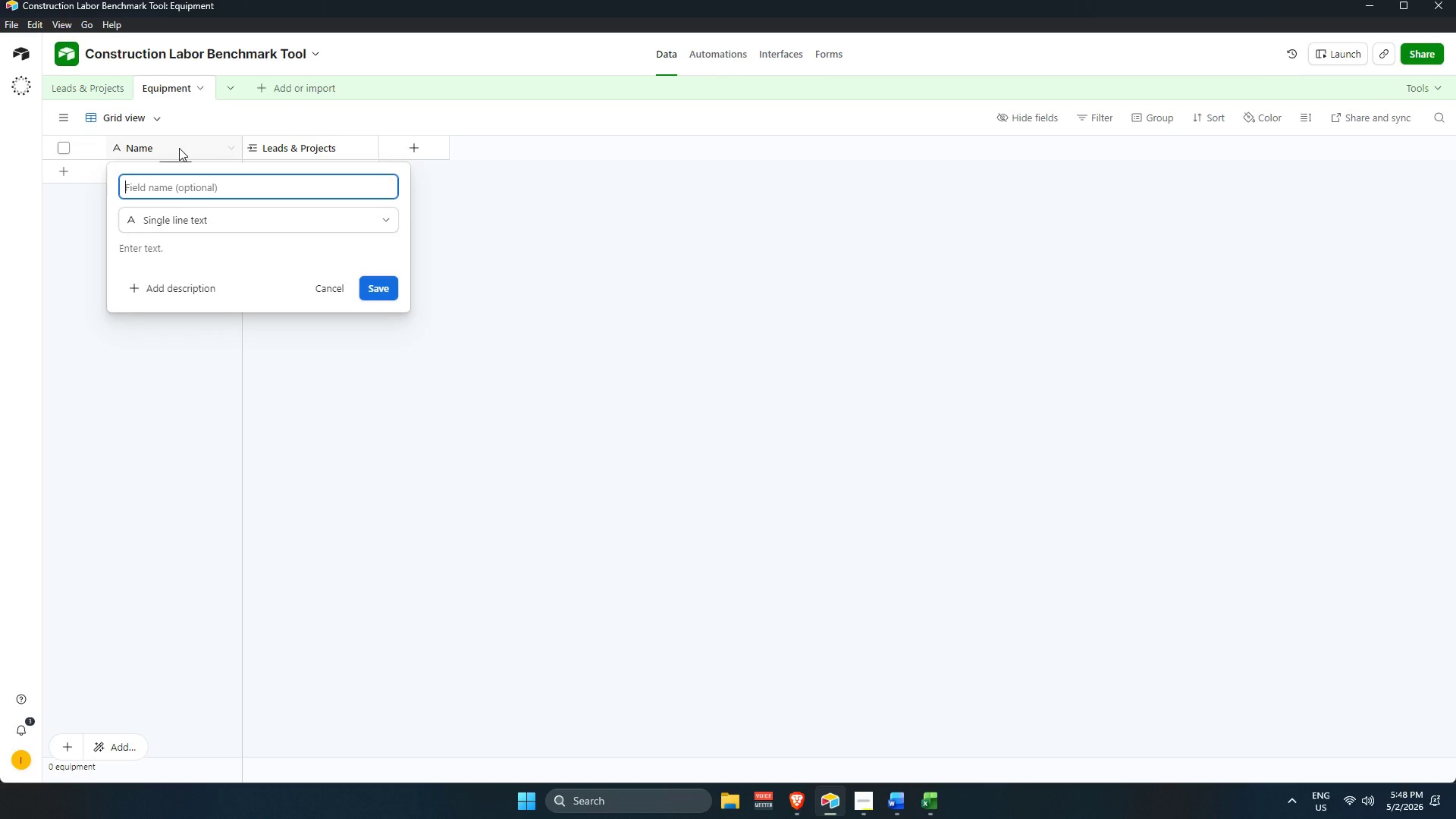 
type(Equipment Name)
 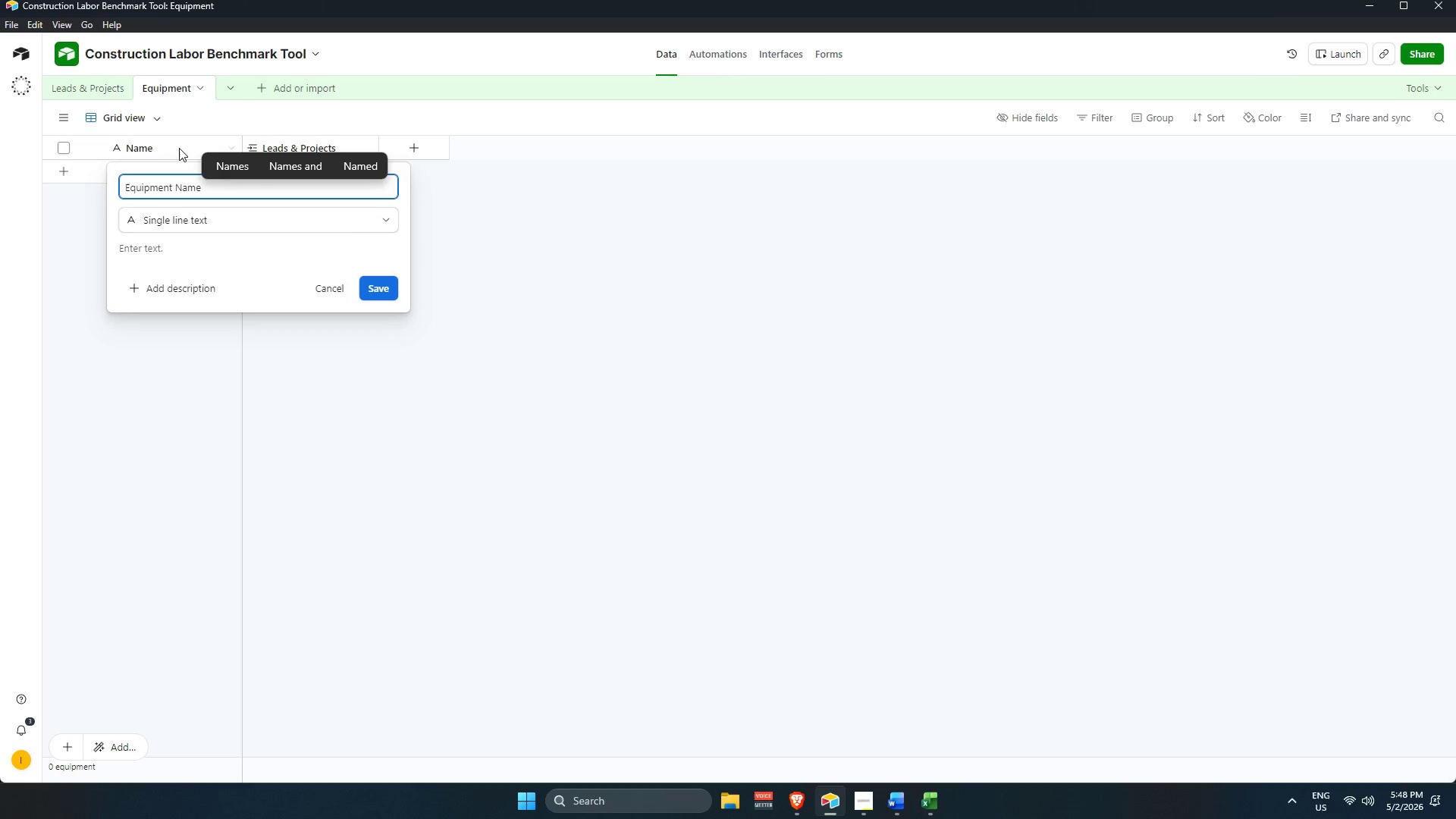 
wait(10.39)
 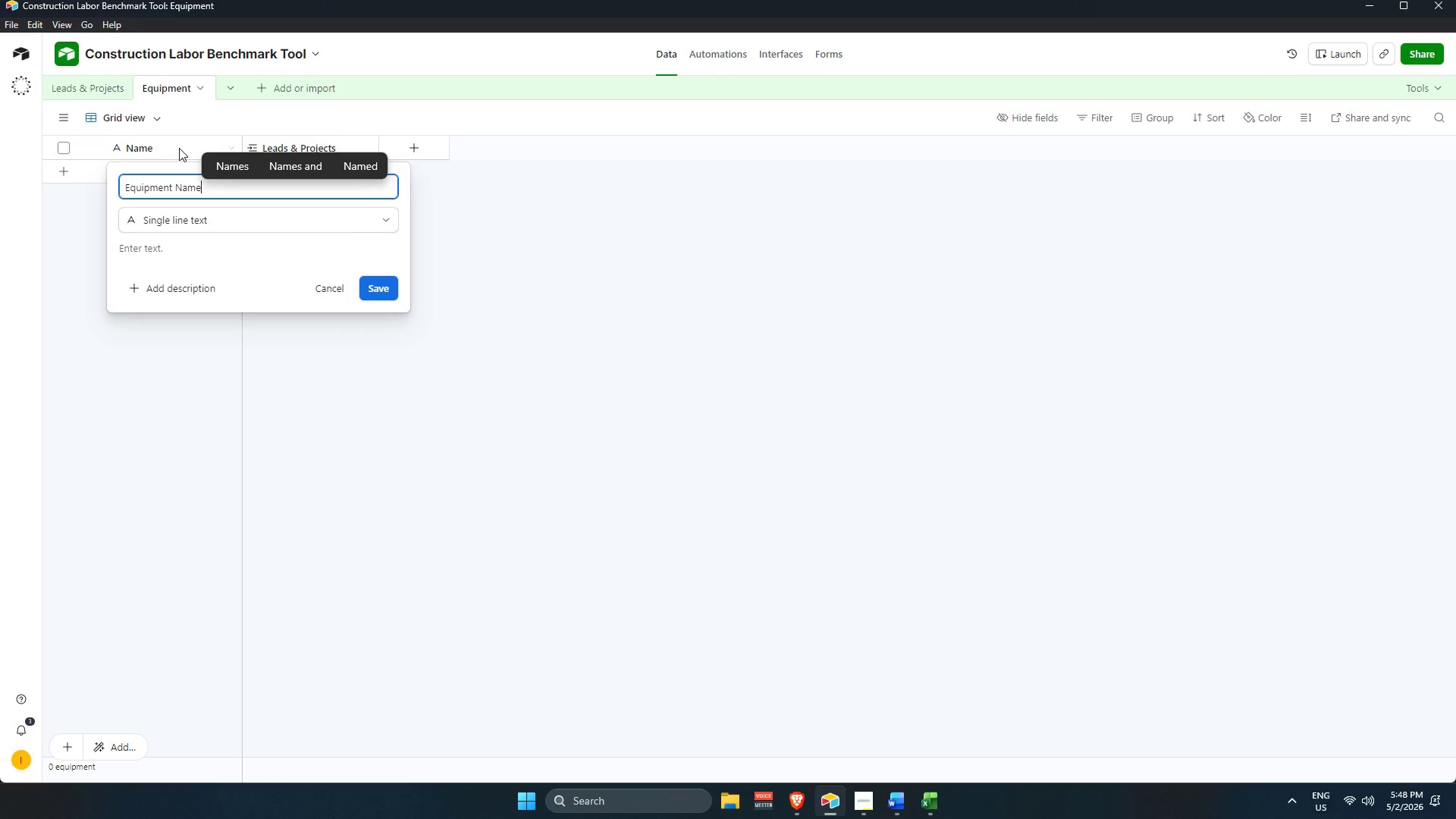 
left_click([382, 288])
 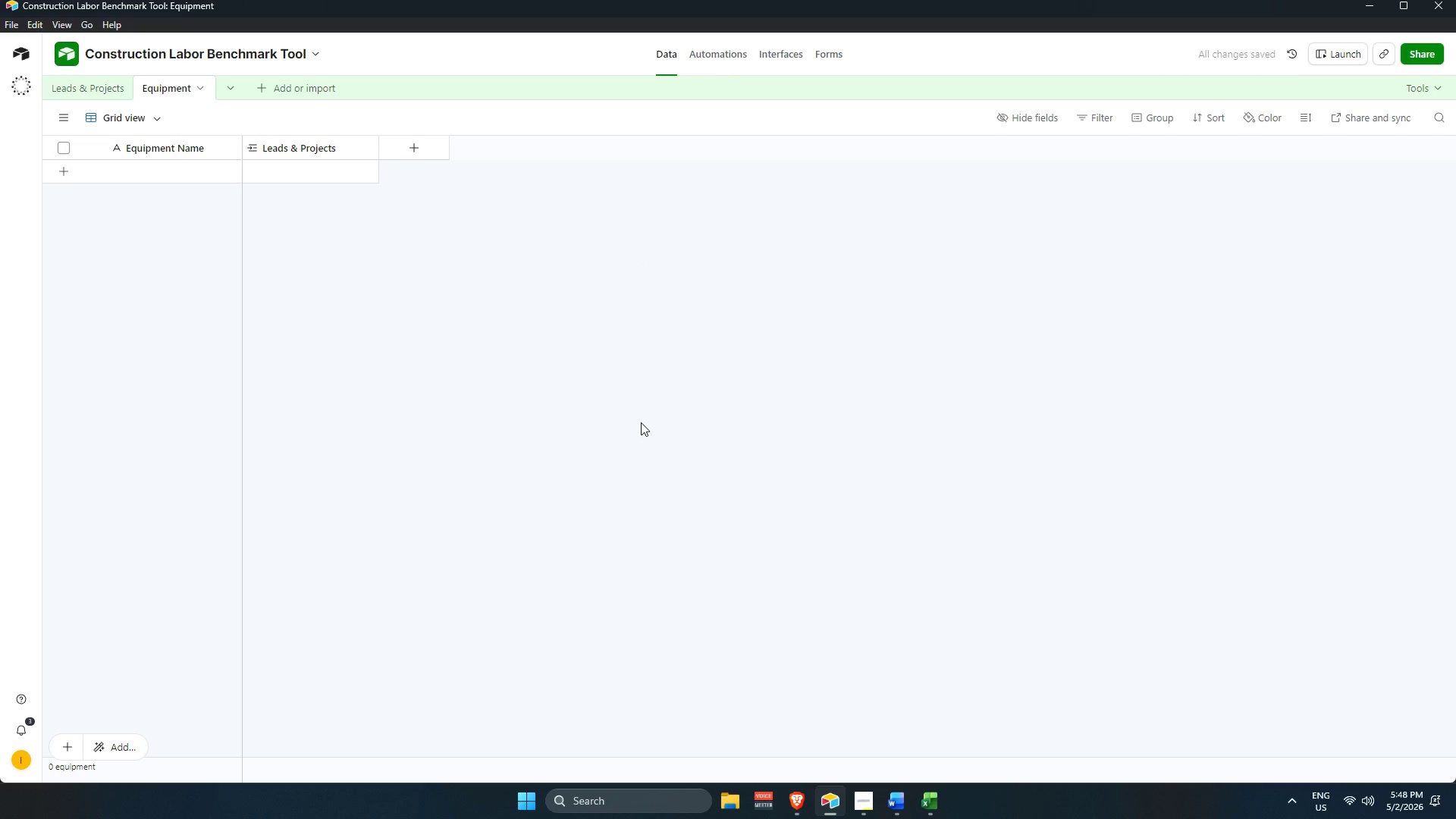 
scroll: coordinate [628, 413], scroll_direction: up, amount: 2.0
 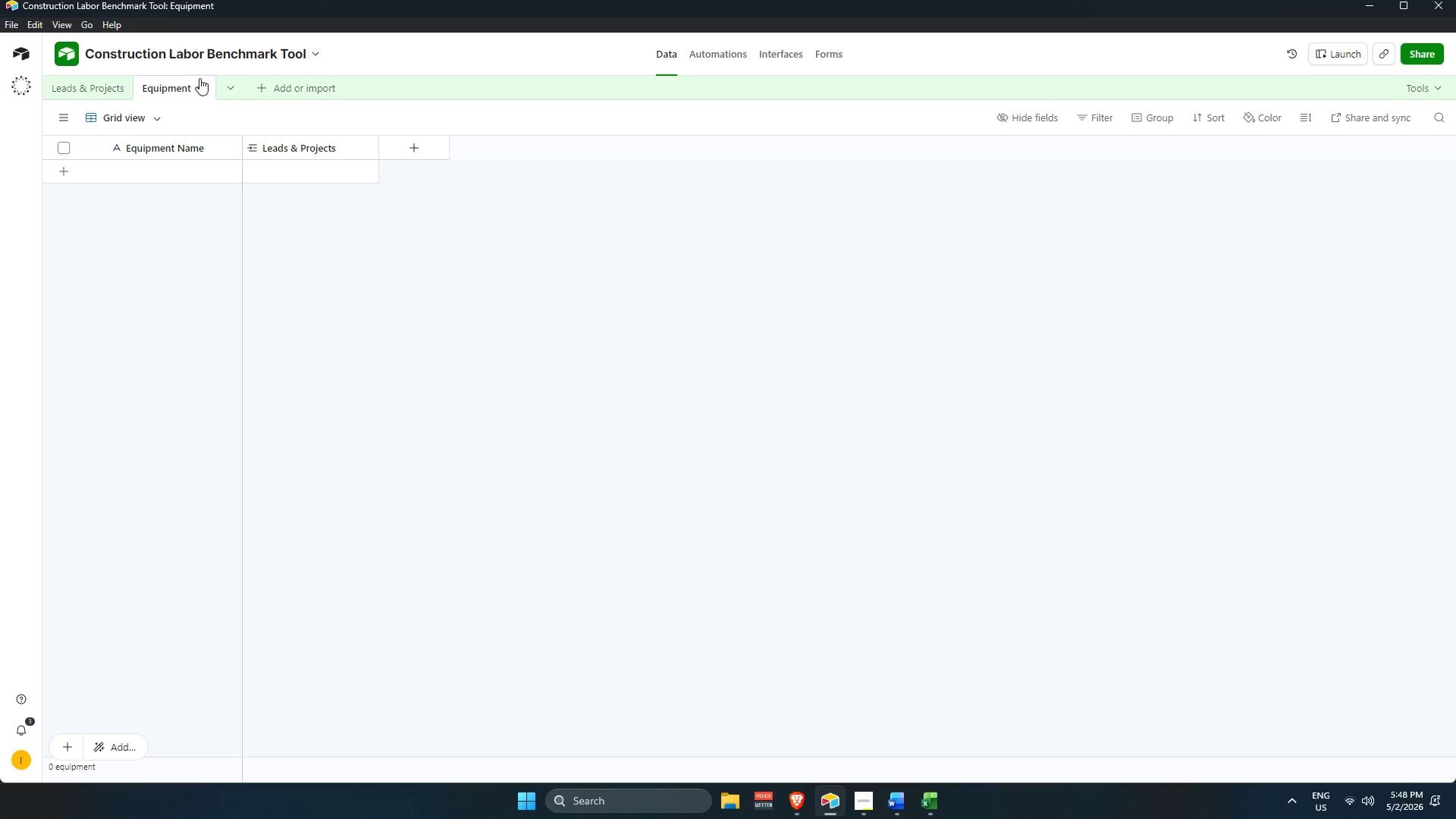 
left_click([265, 87])
 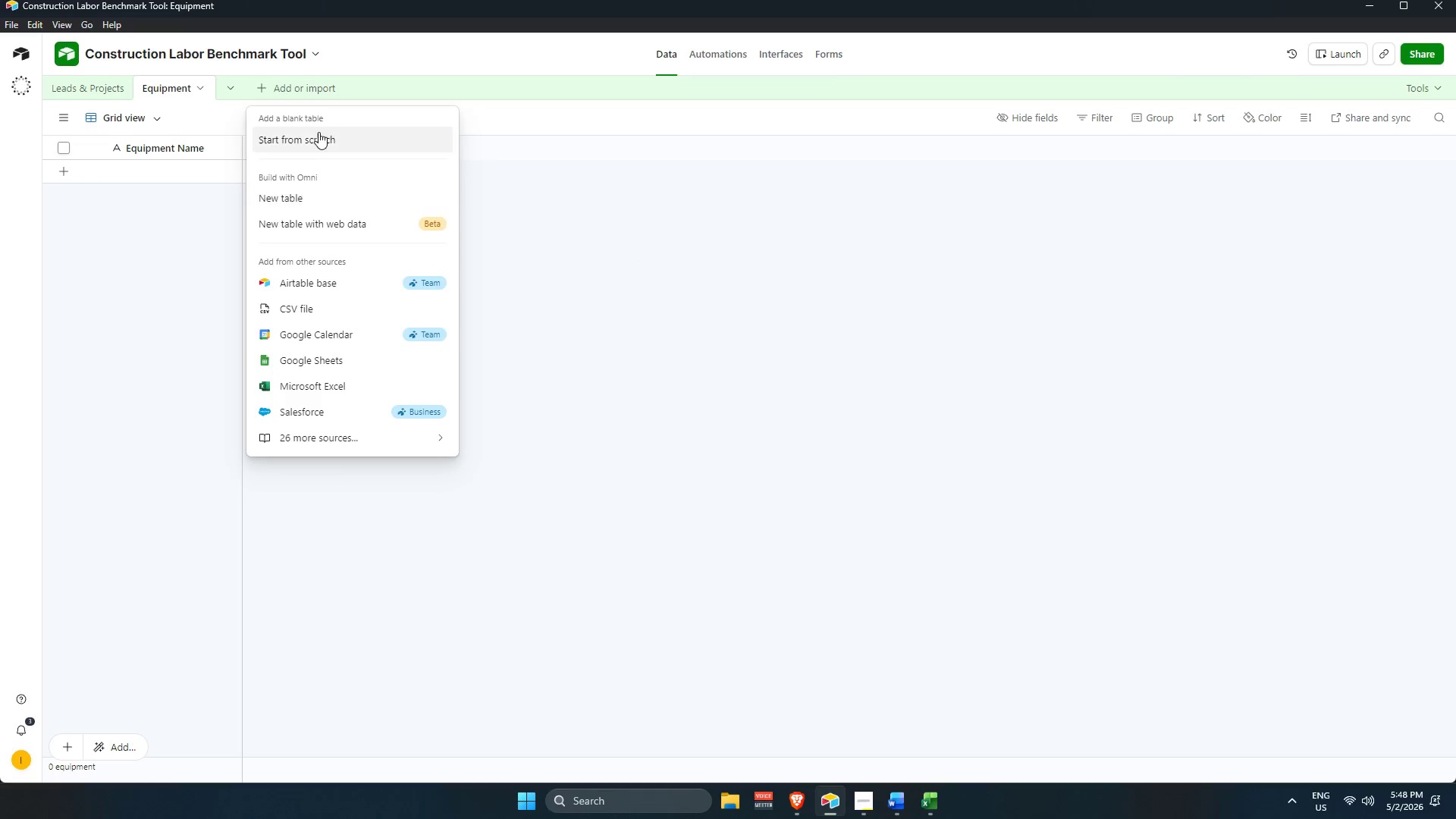 
left_click([318, 131])
 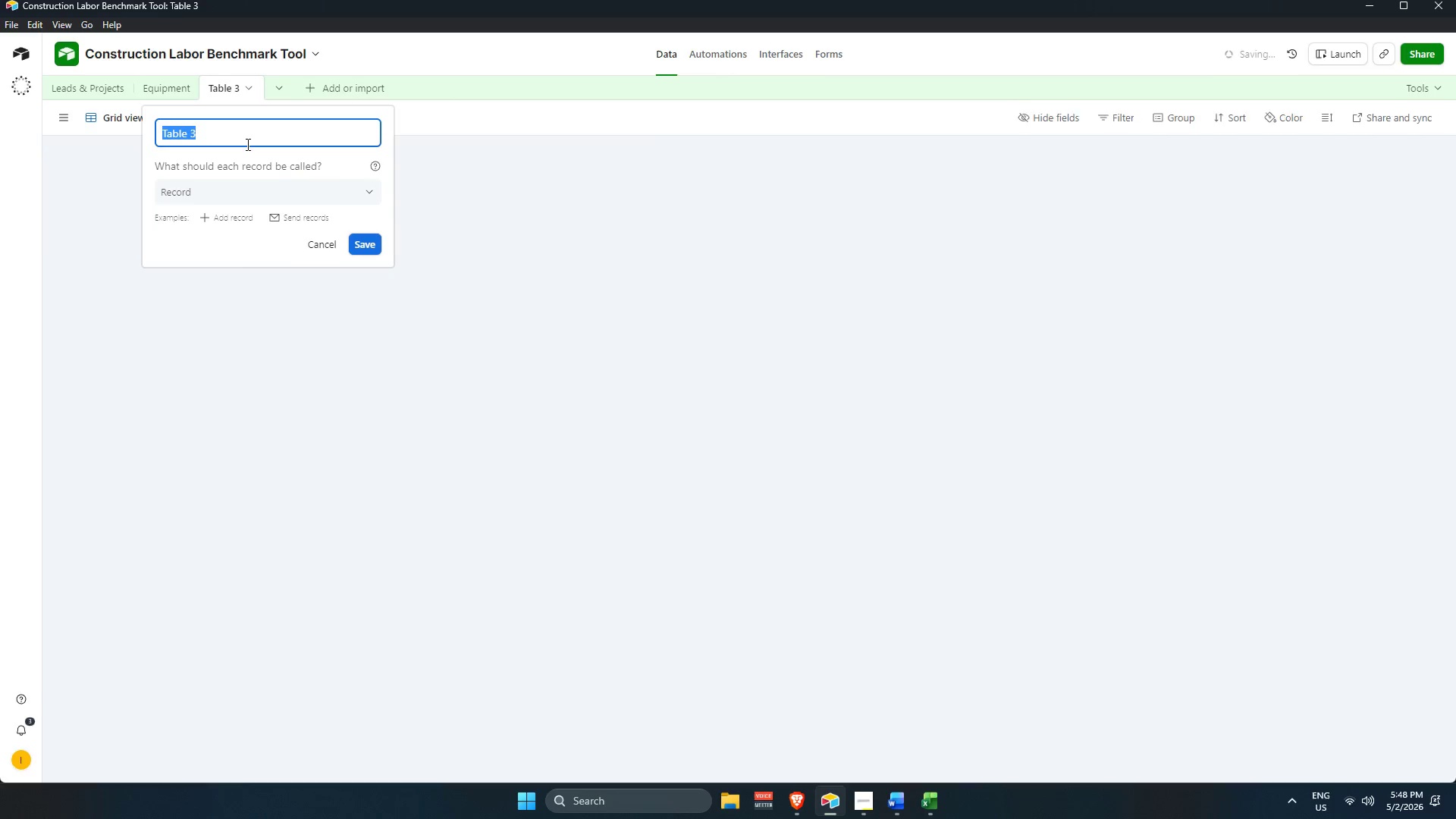 
key(Backspace)
 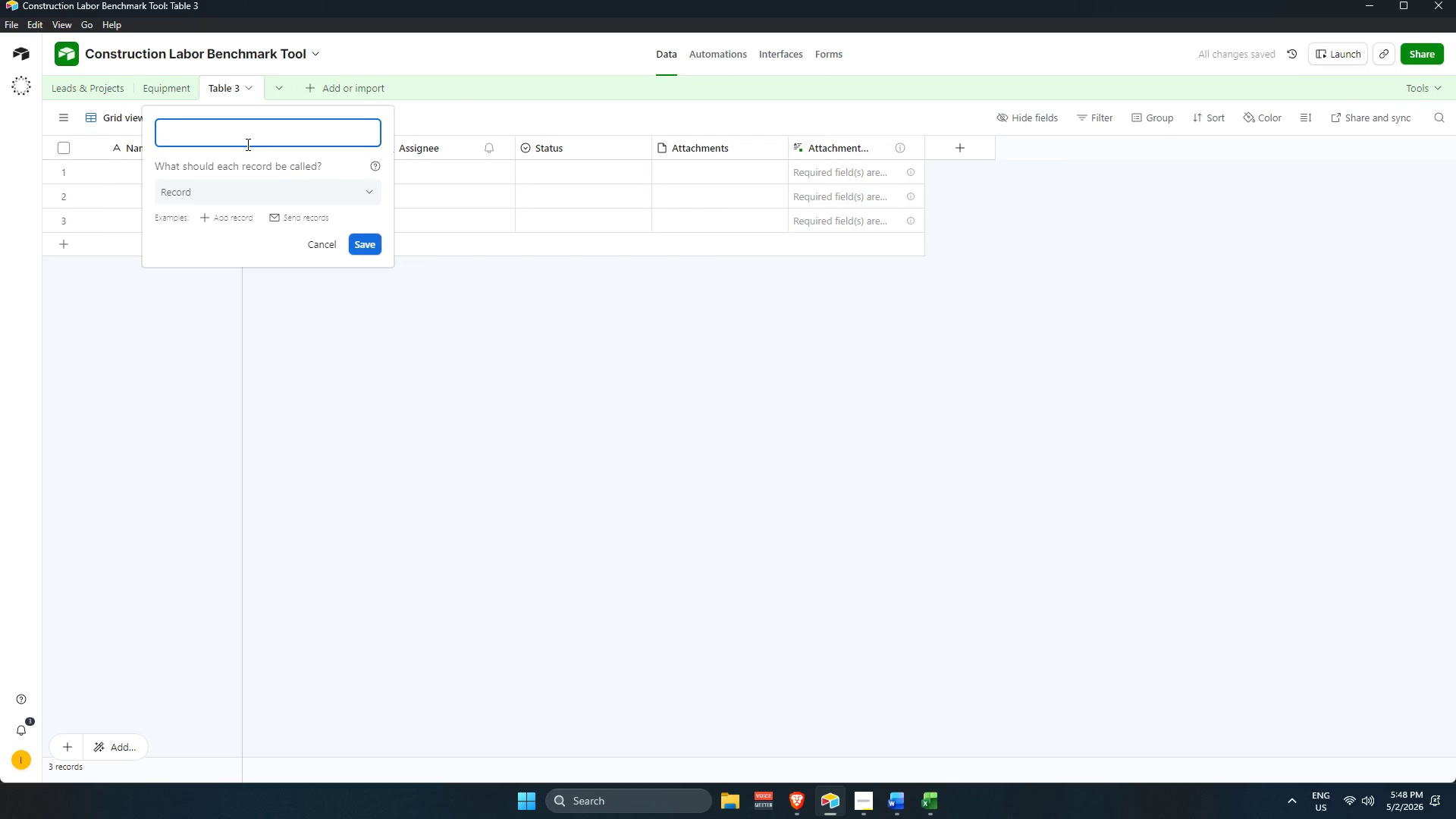 
wait(5.61)
 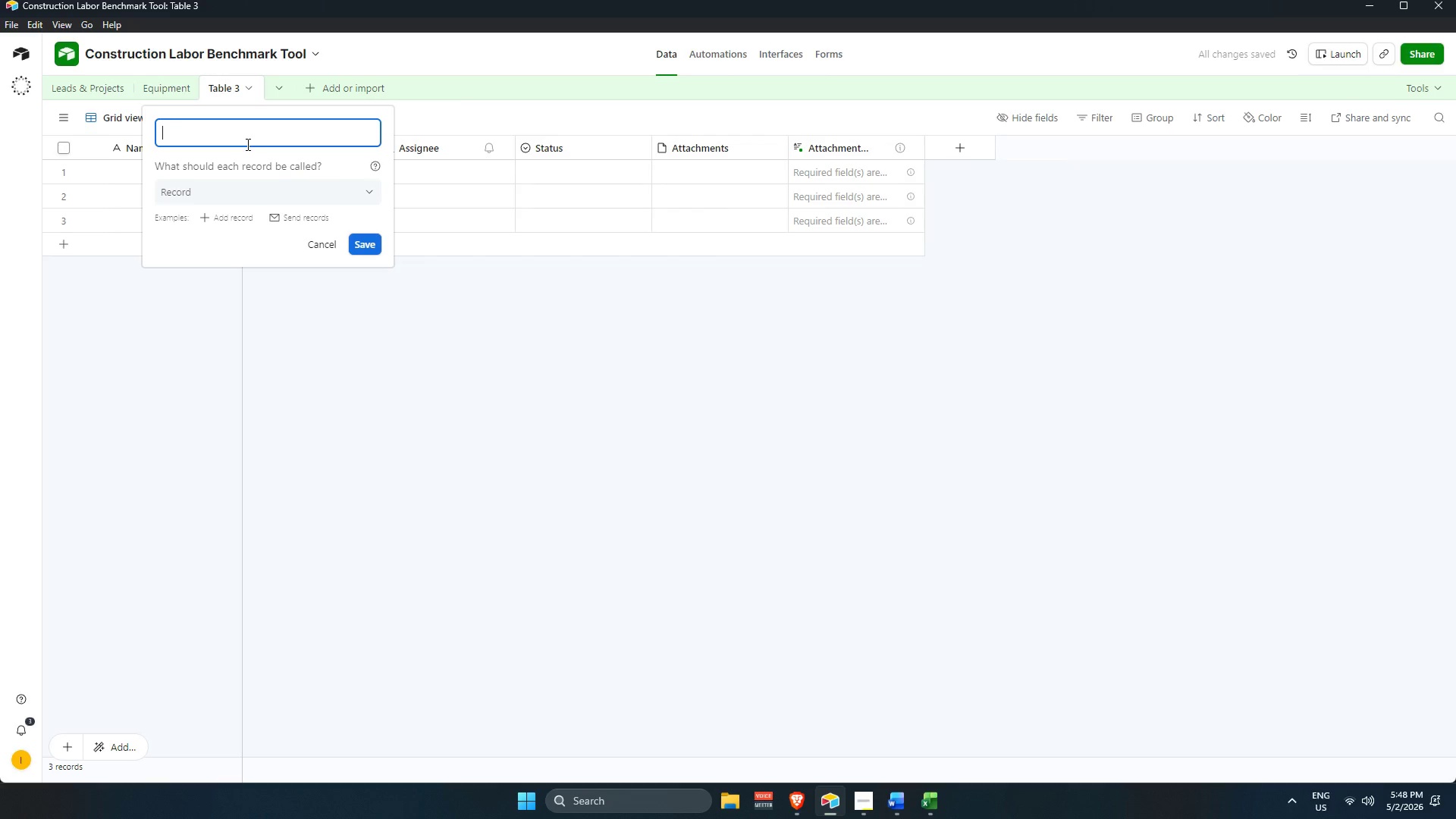 
type(Tasks (for Follow-ups))
 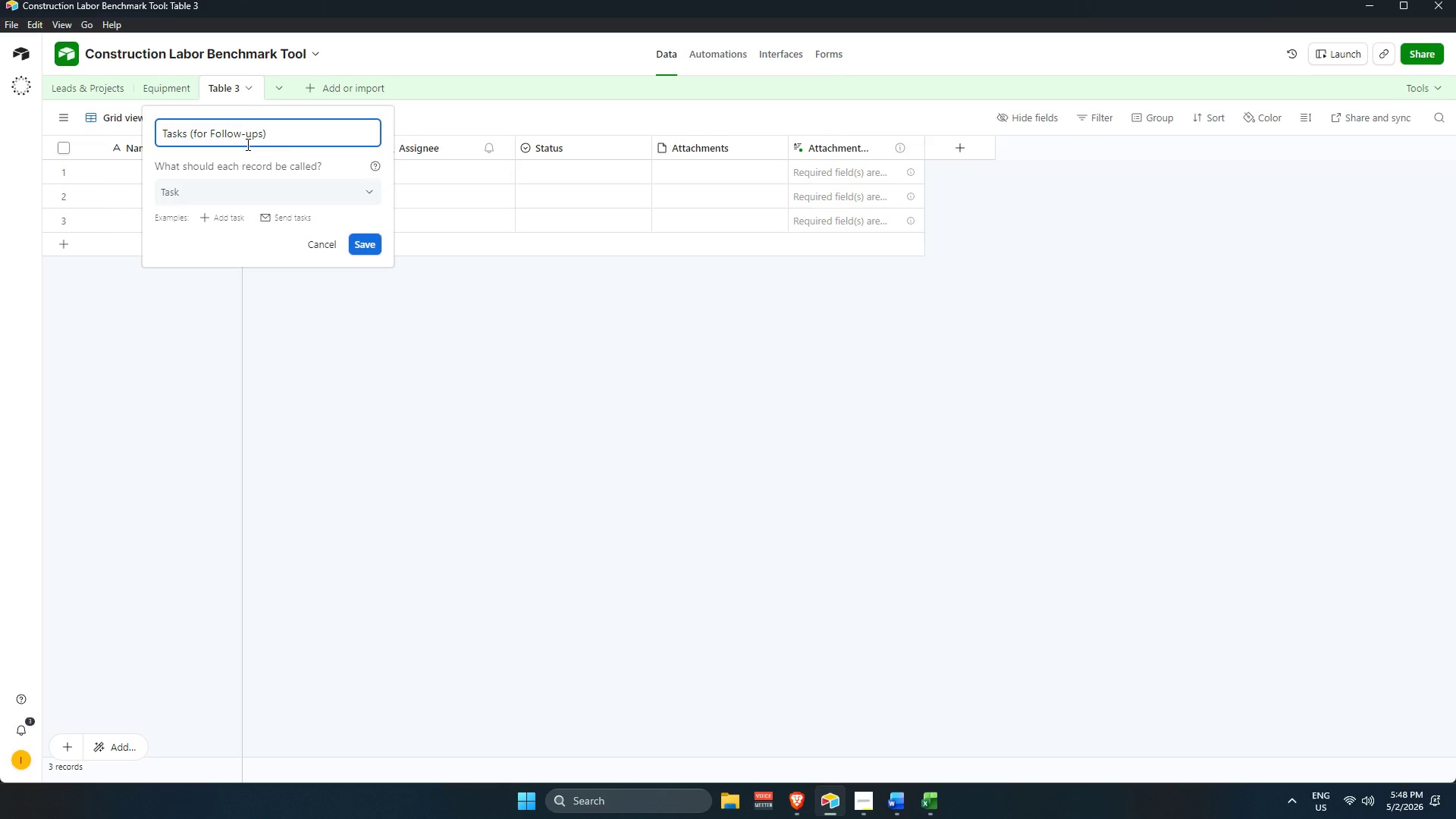 
key(Enter)
 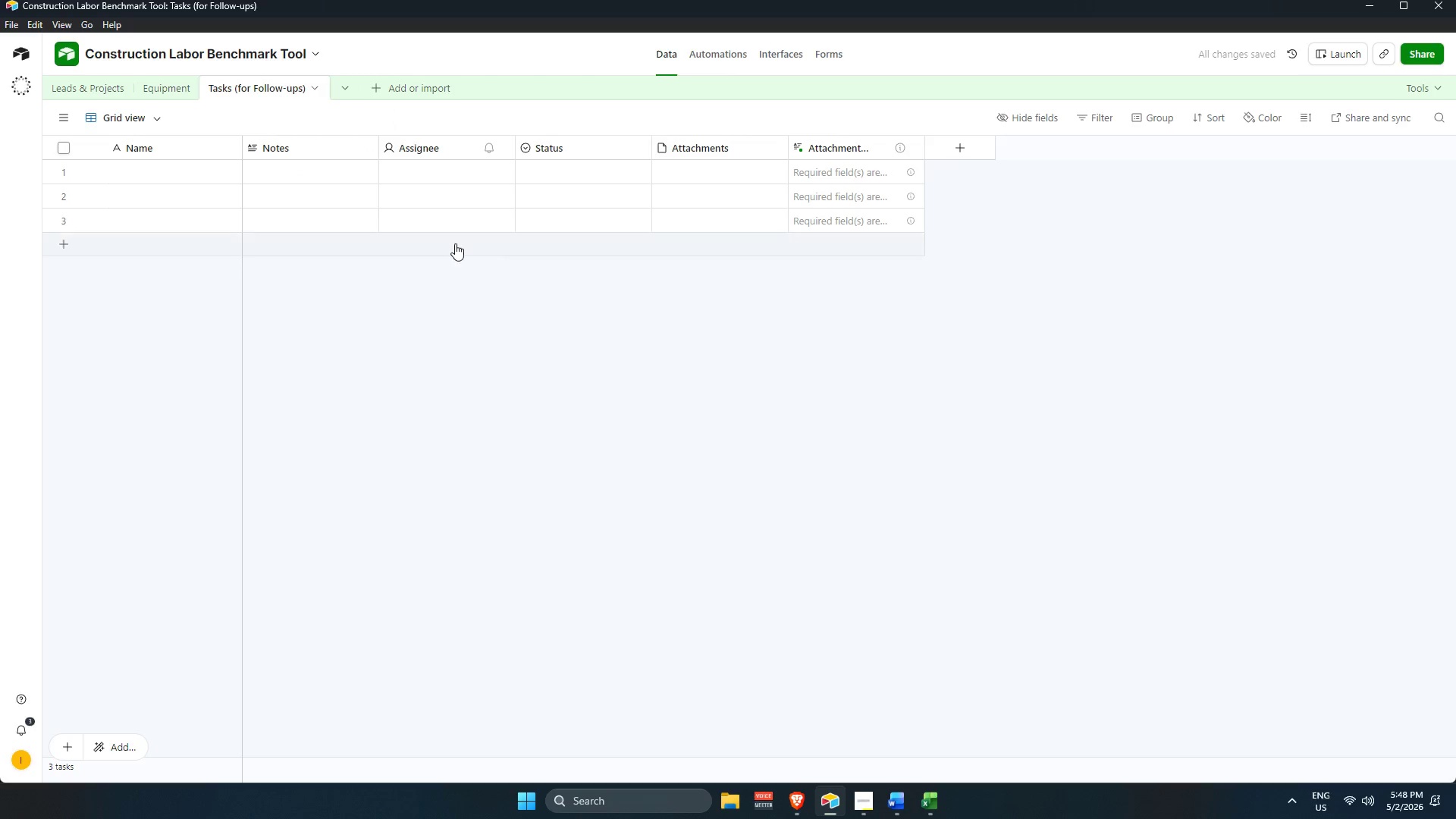 
double_click([291, 86])
 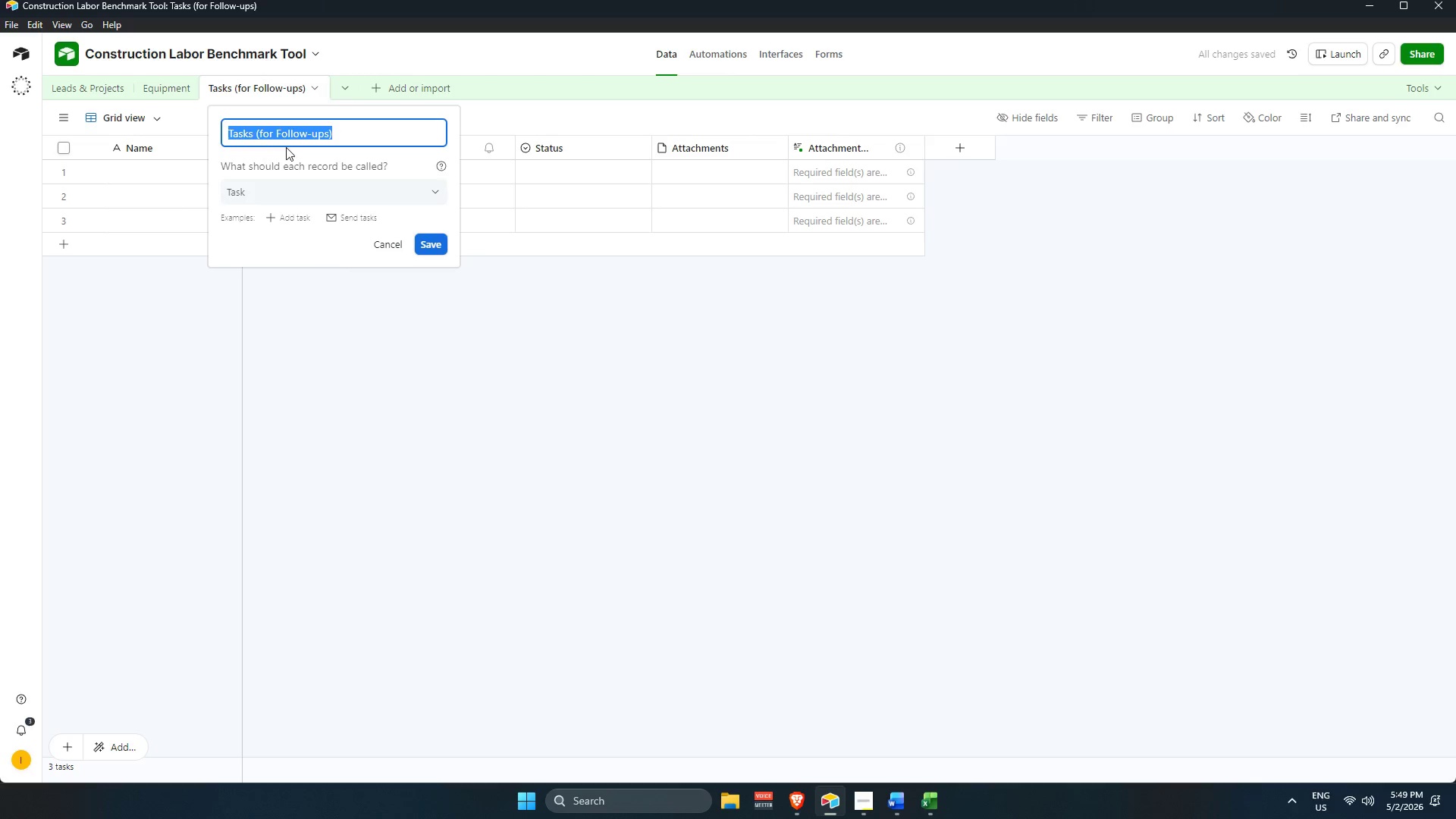 
left_click([274, 133])
 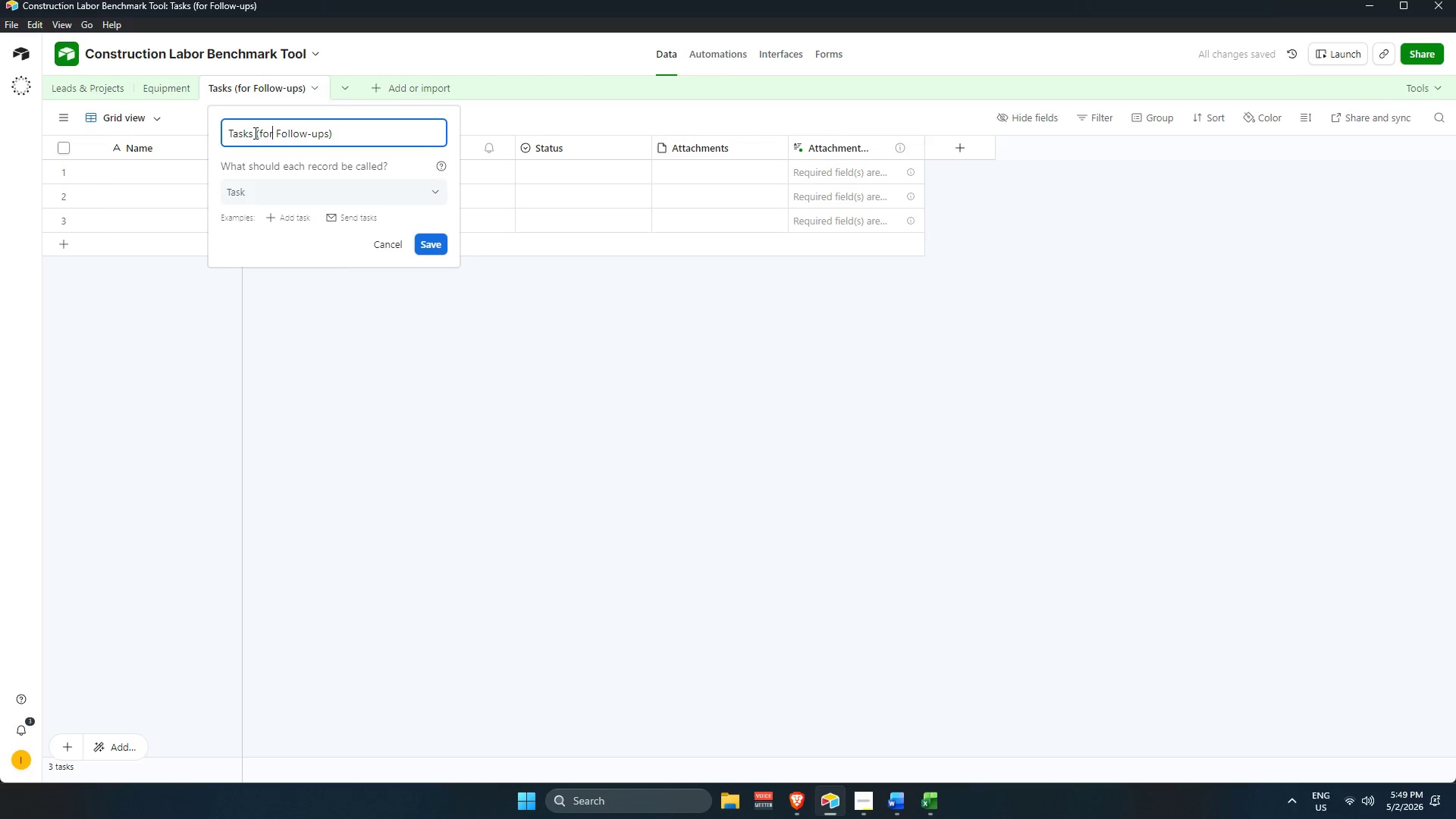 
left_click_drag(start_coordinate=[254, 132], to_coordinate=[472, 150])
 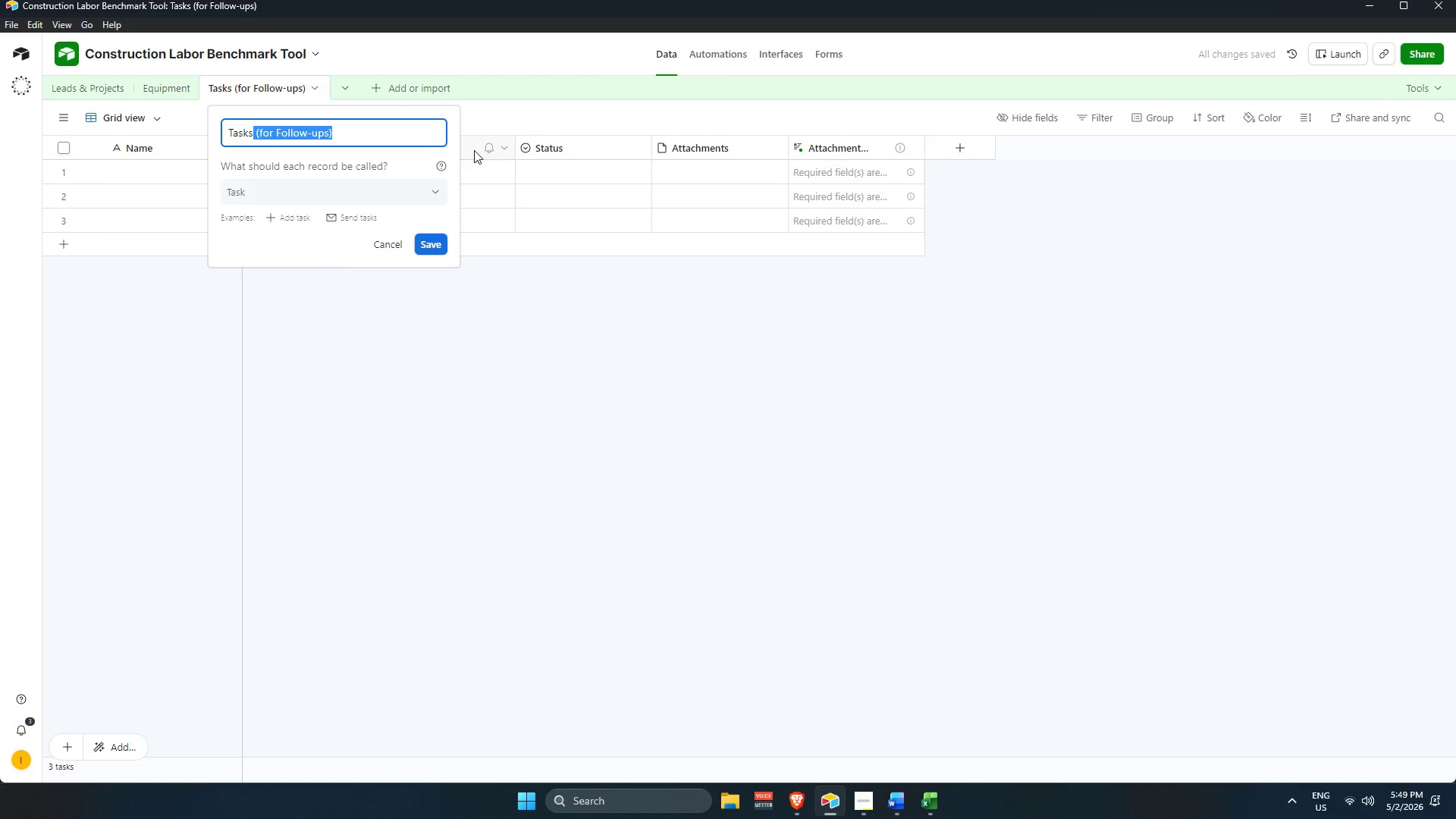 
key(Backspace)
 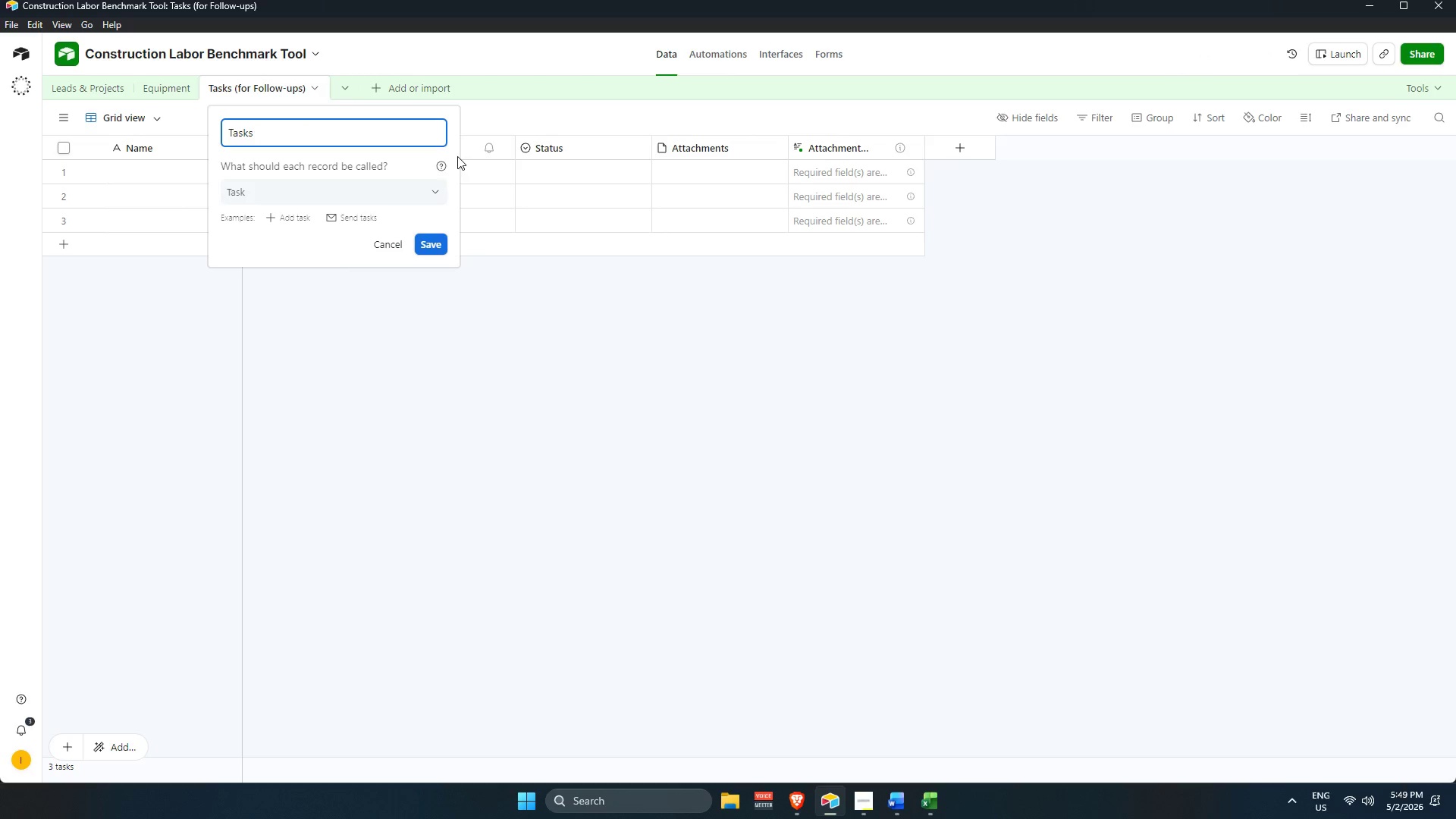 
key(Enter)
 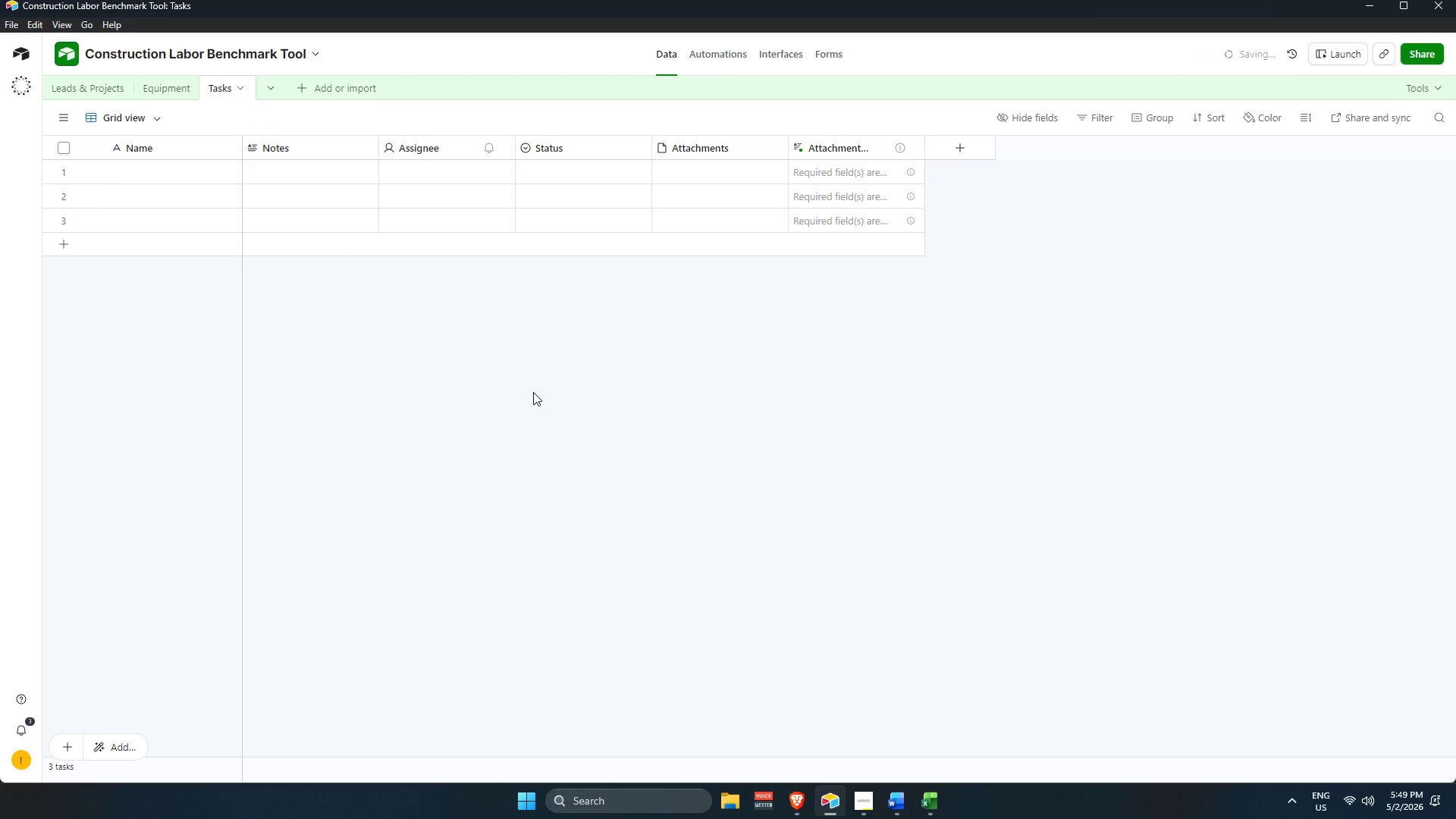 
left_click([533, 394])
 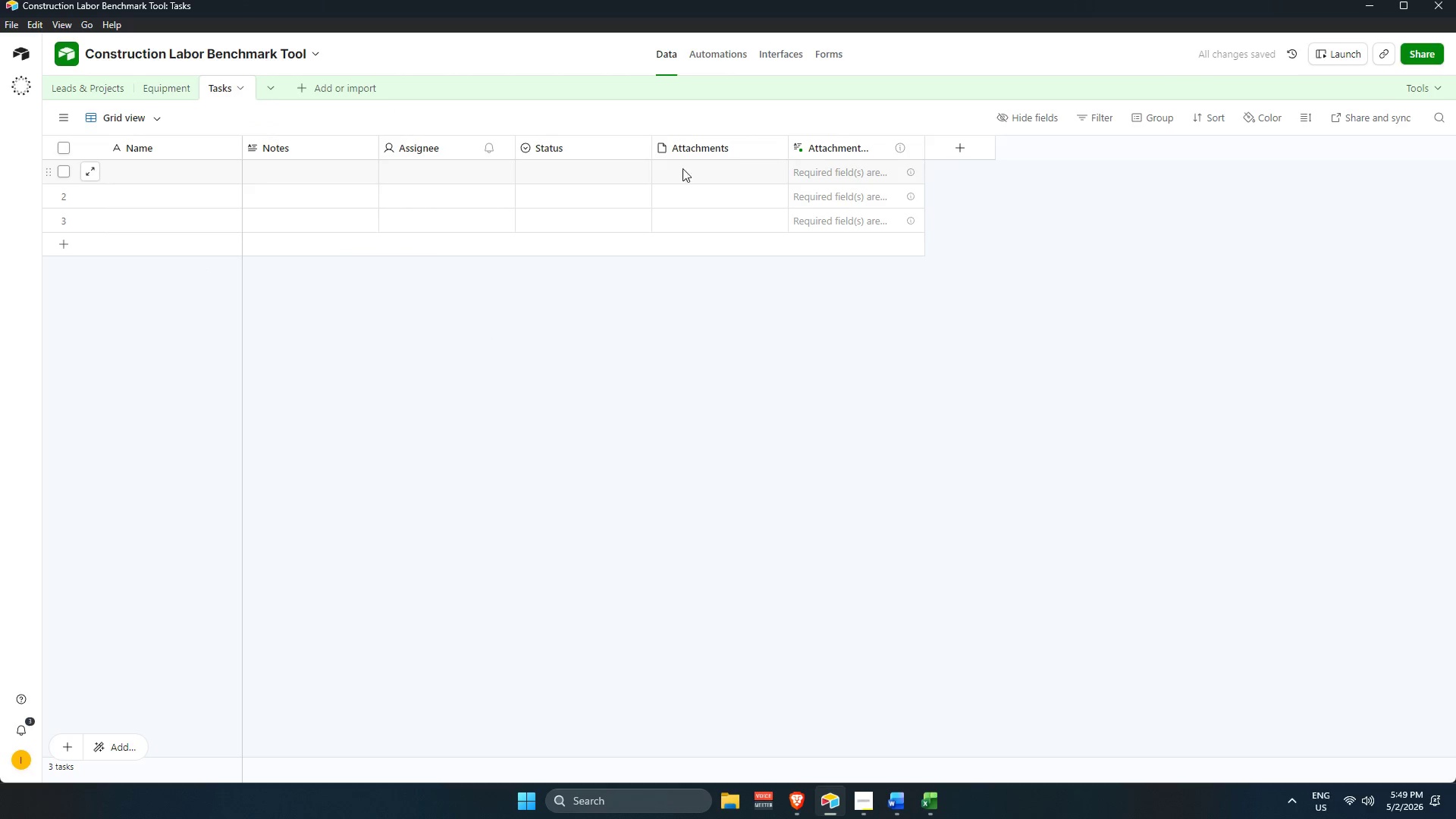 
right_click([845, 143])
 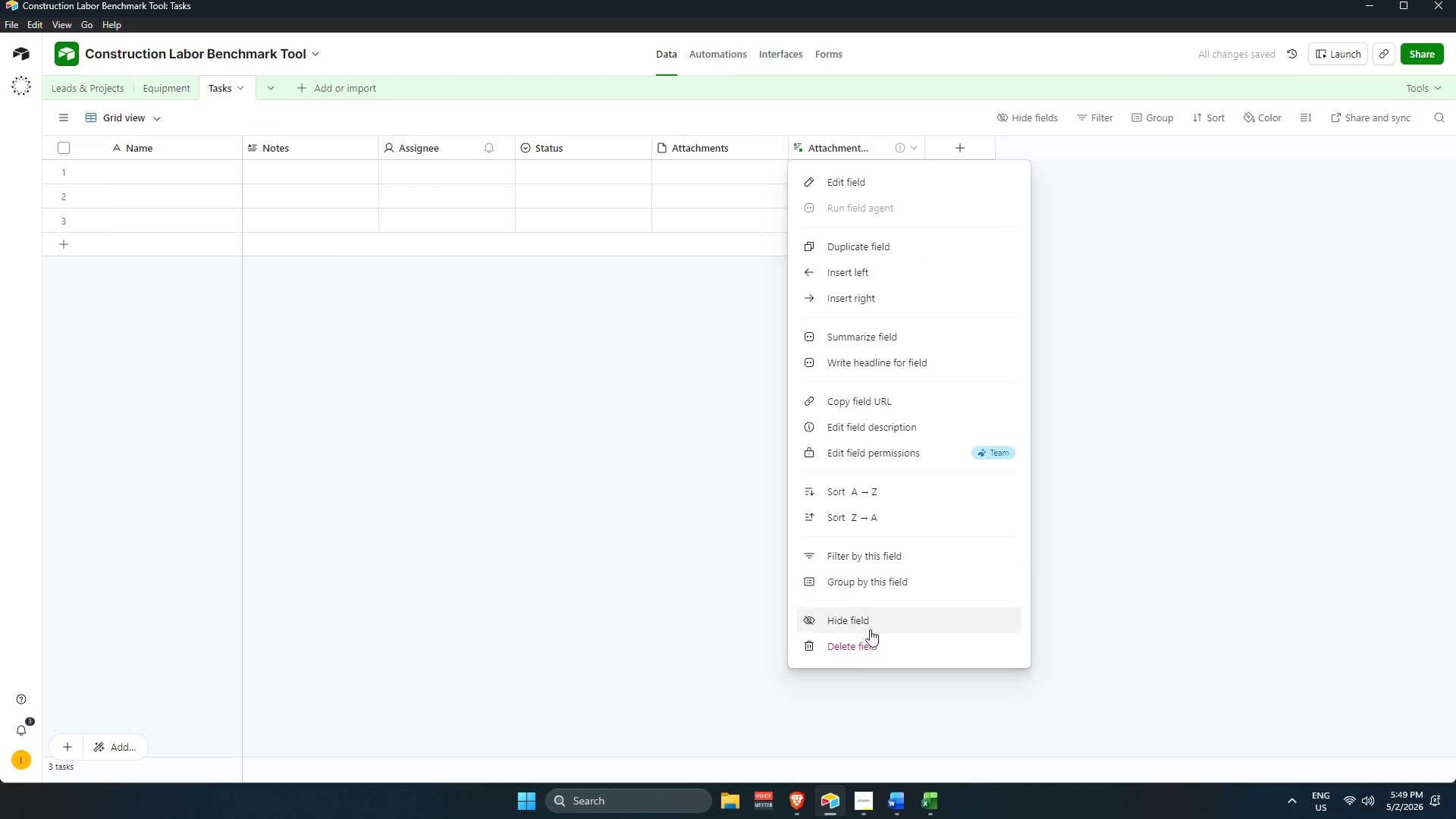 
left_click([870, 651])
 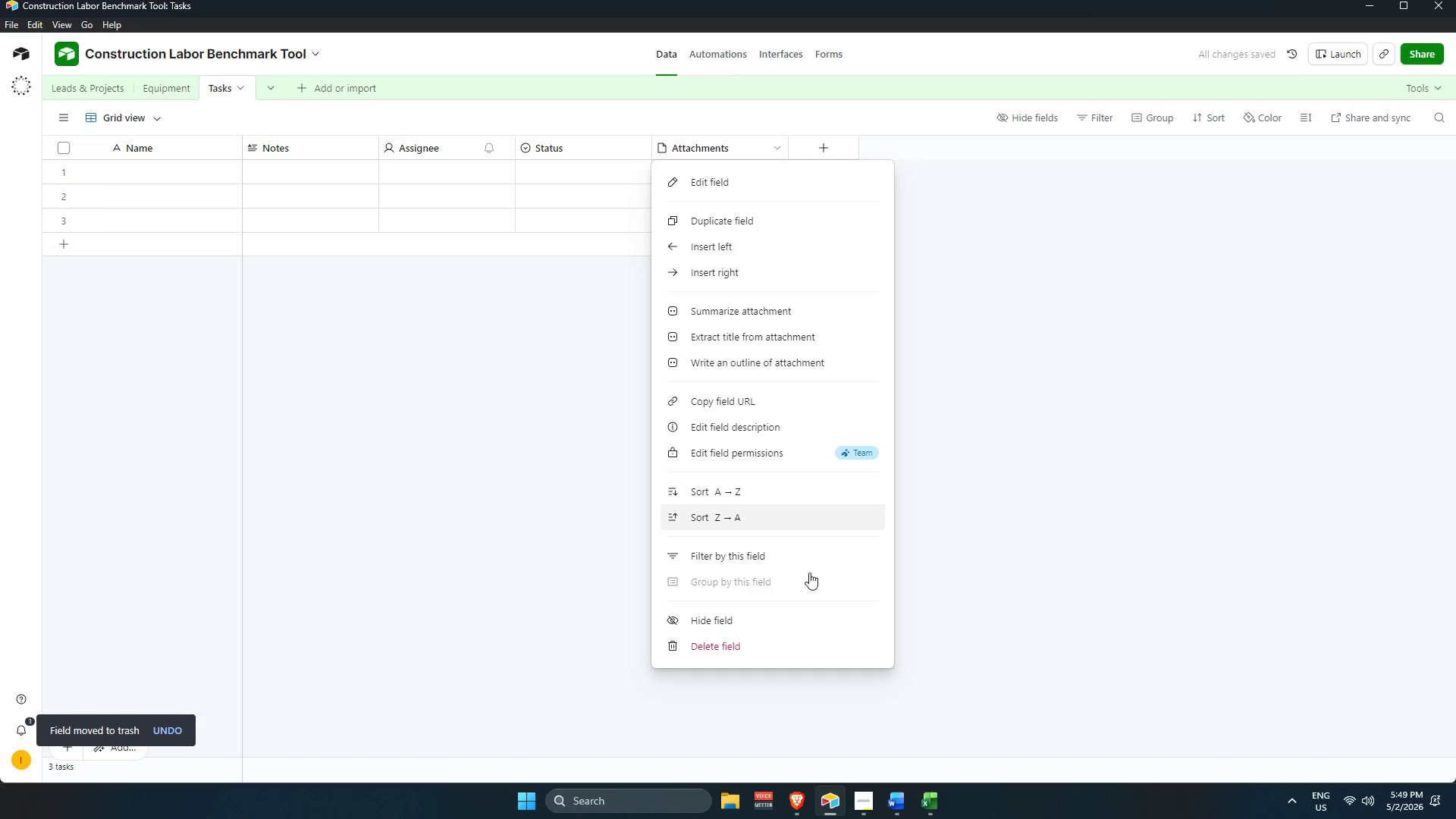 
left_click([797, 645])
 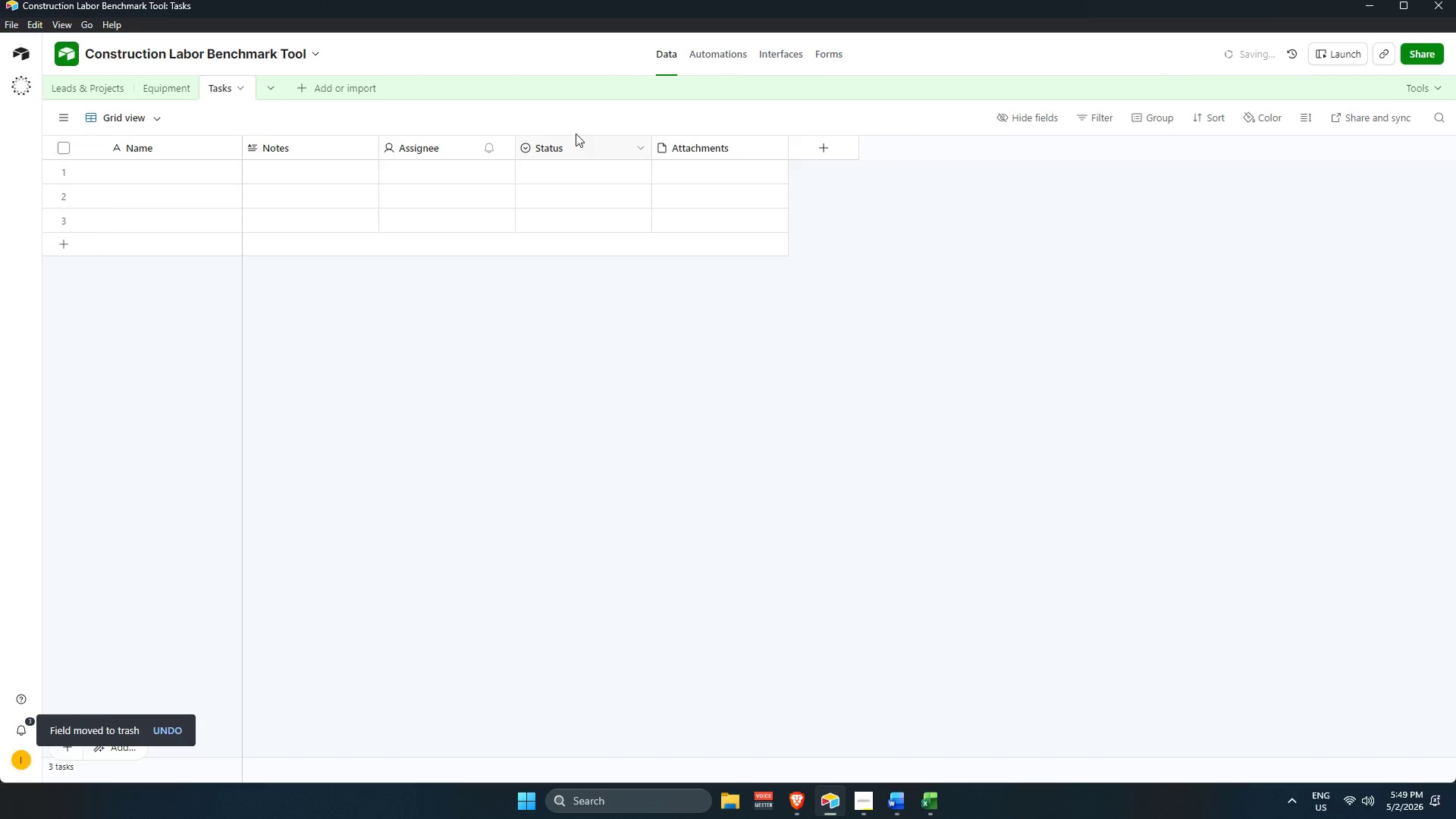 
right_click([575, 133])
 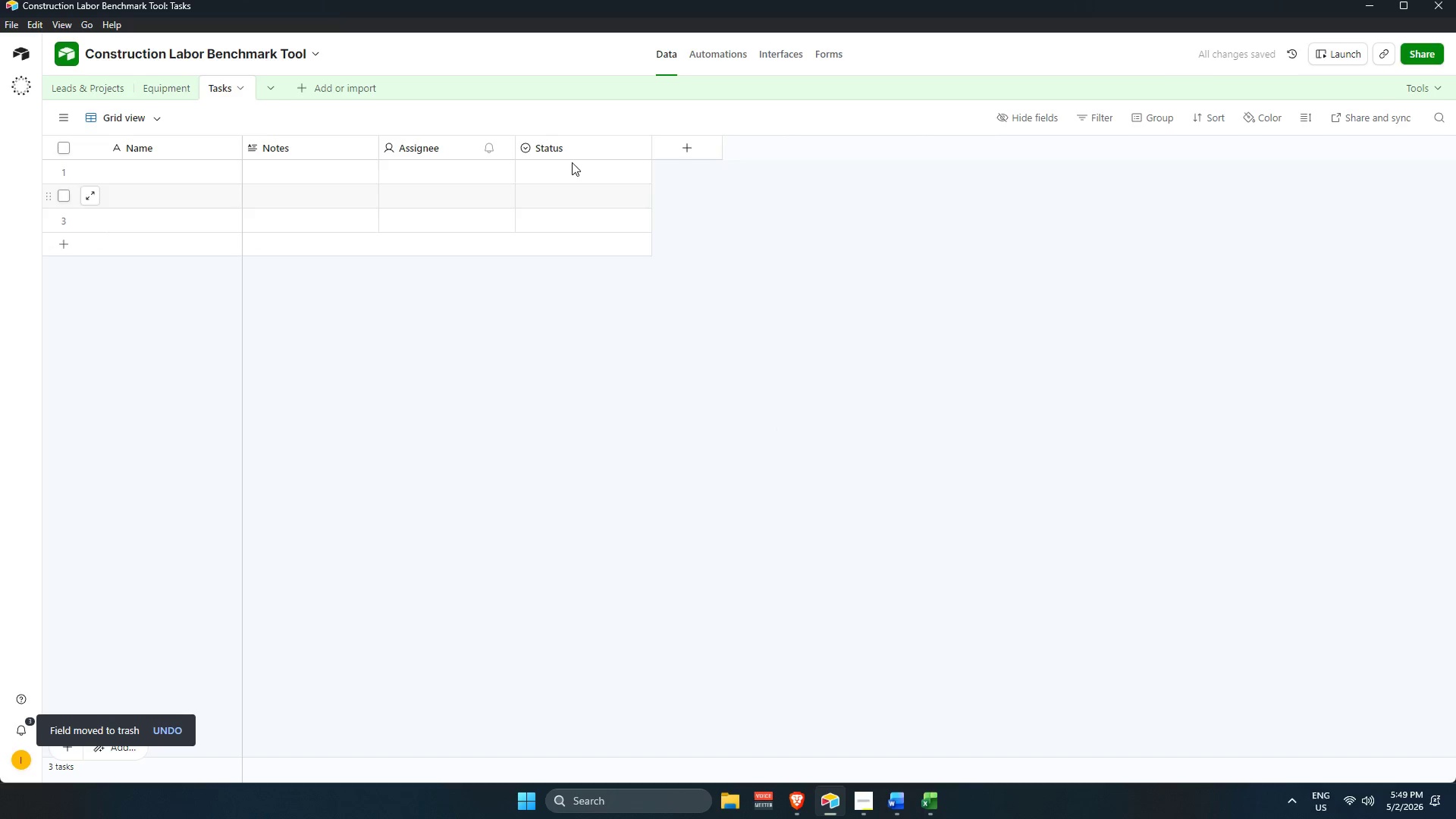 
right_click([570, 152])
 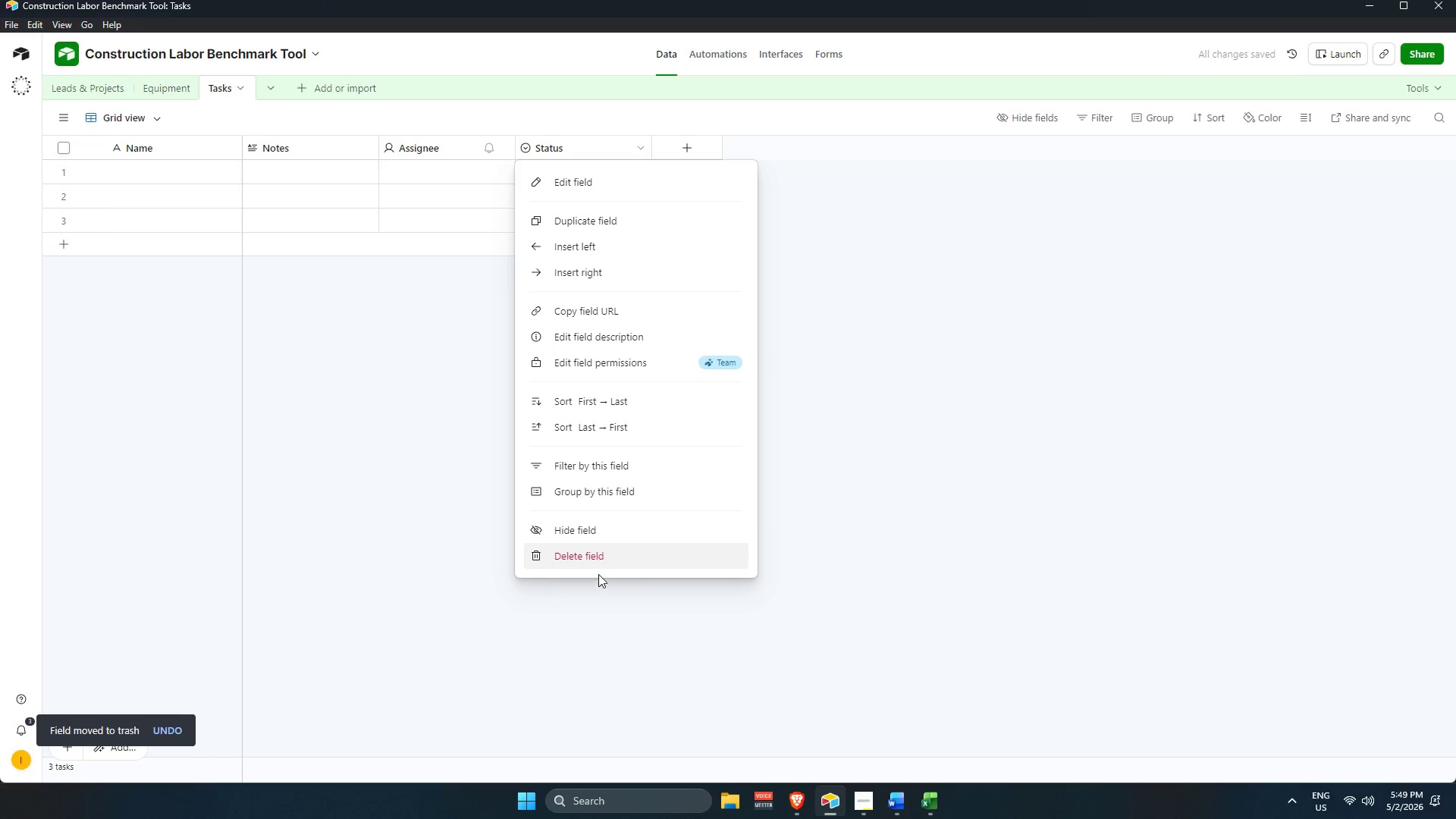 
left_click([595, 556])
 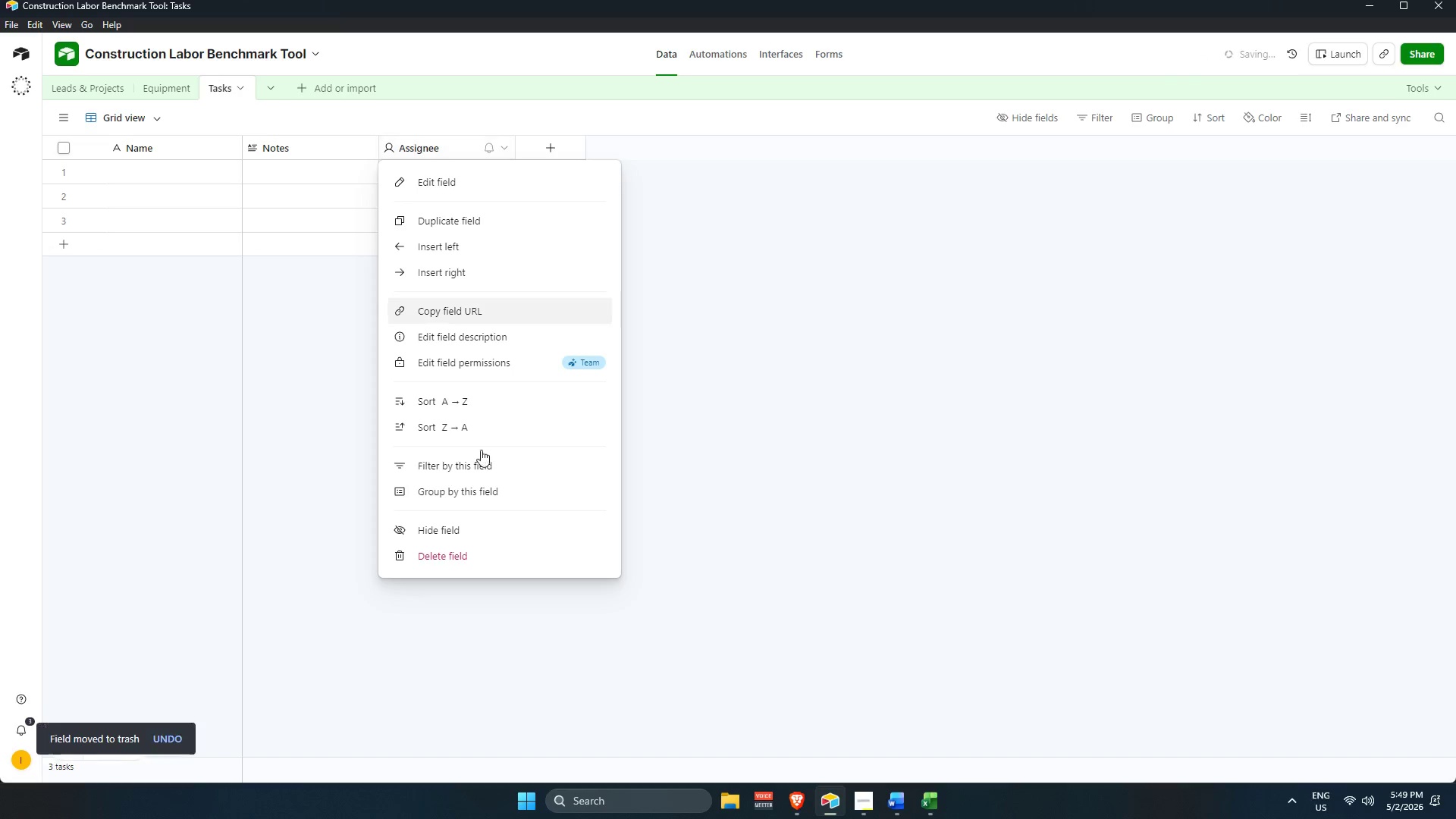 
left_click([486, 551])
 